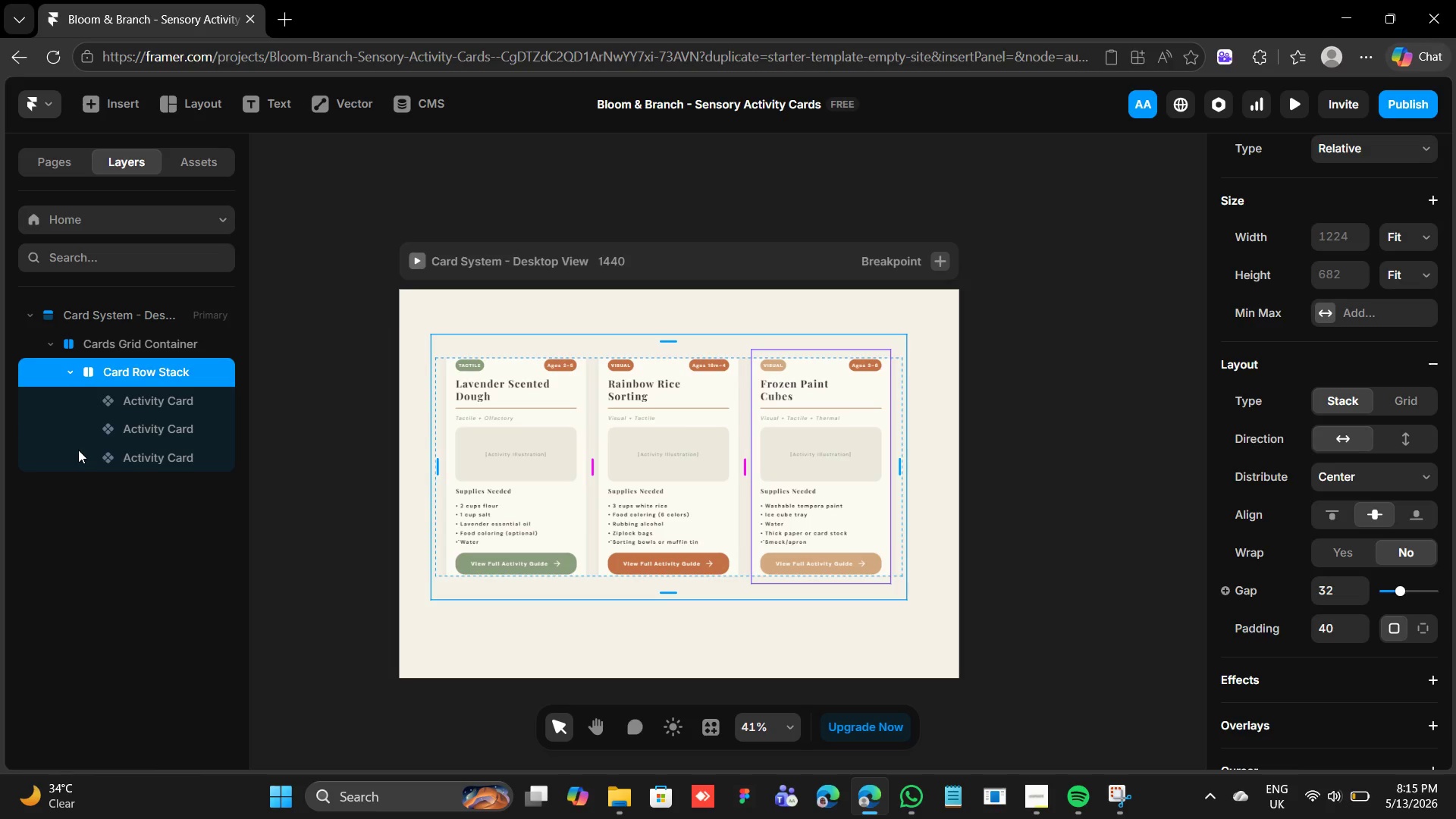 
wait(23.28)
 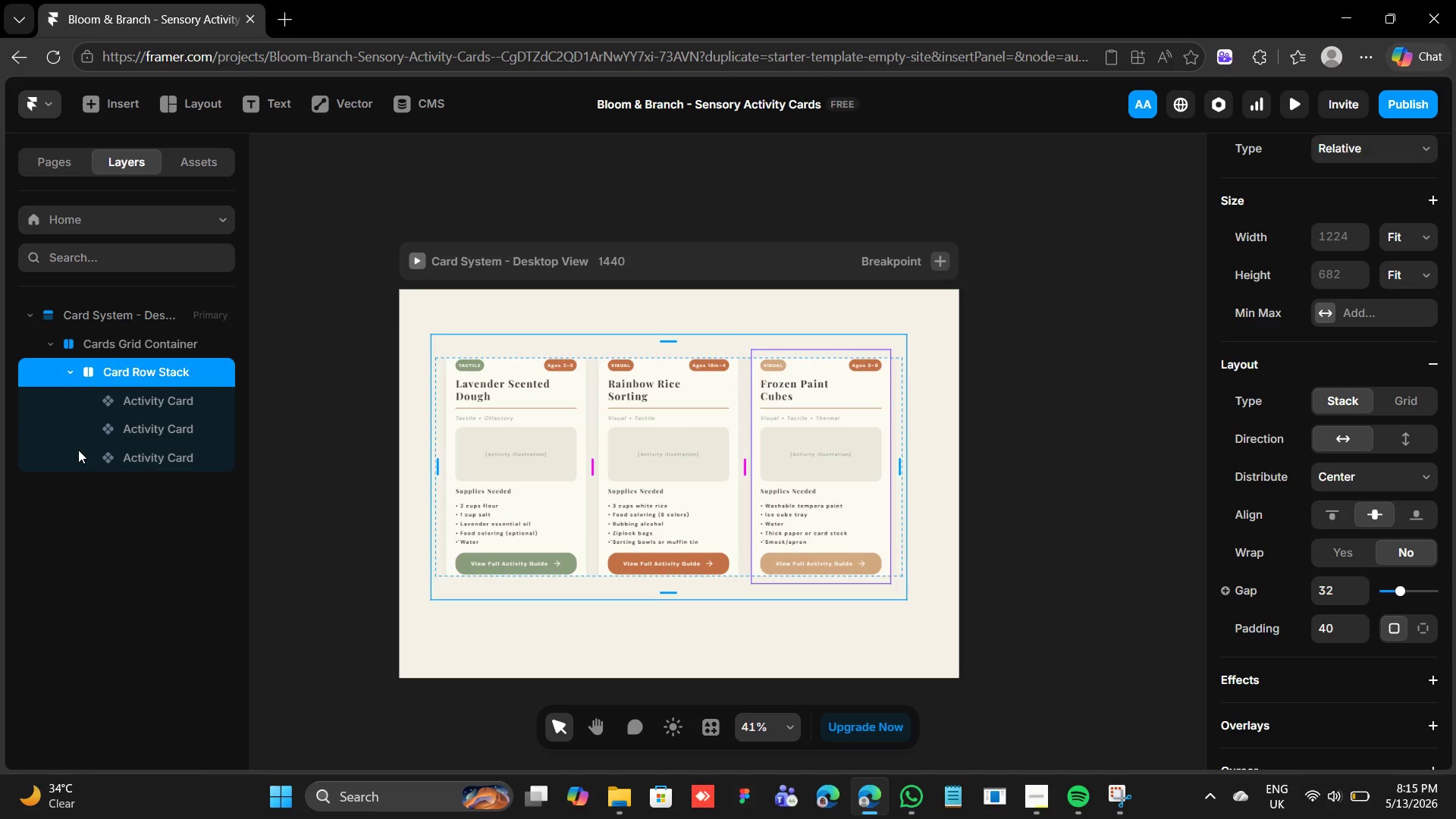 
left_click([261, 105])
 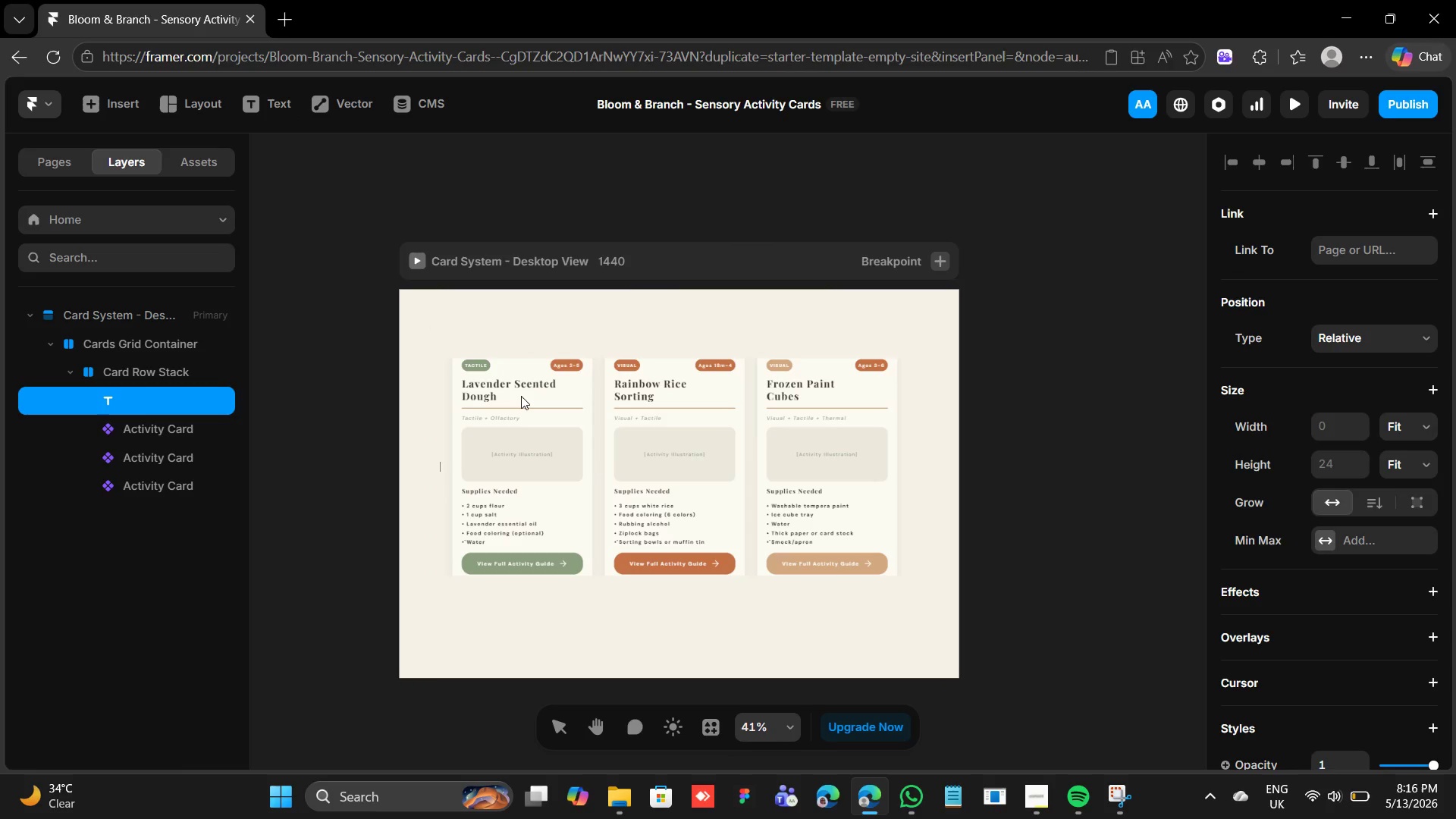 
wait(8.08)
 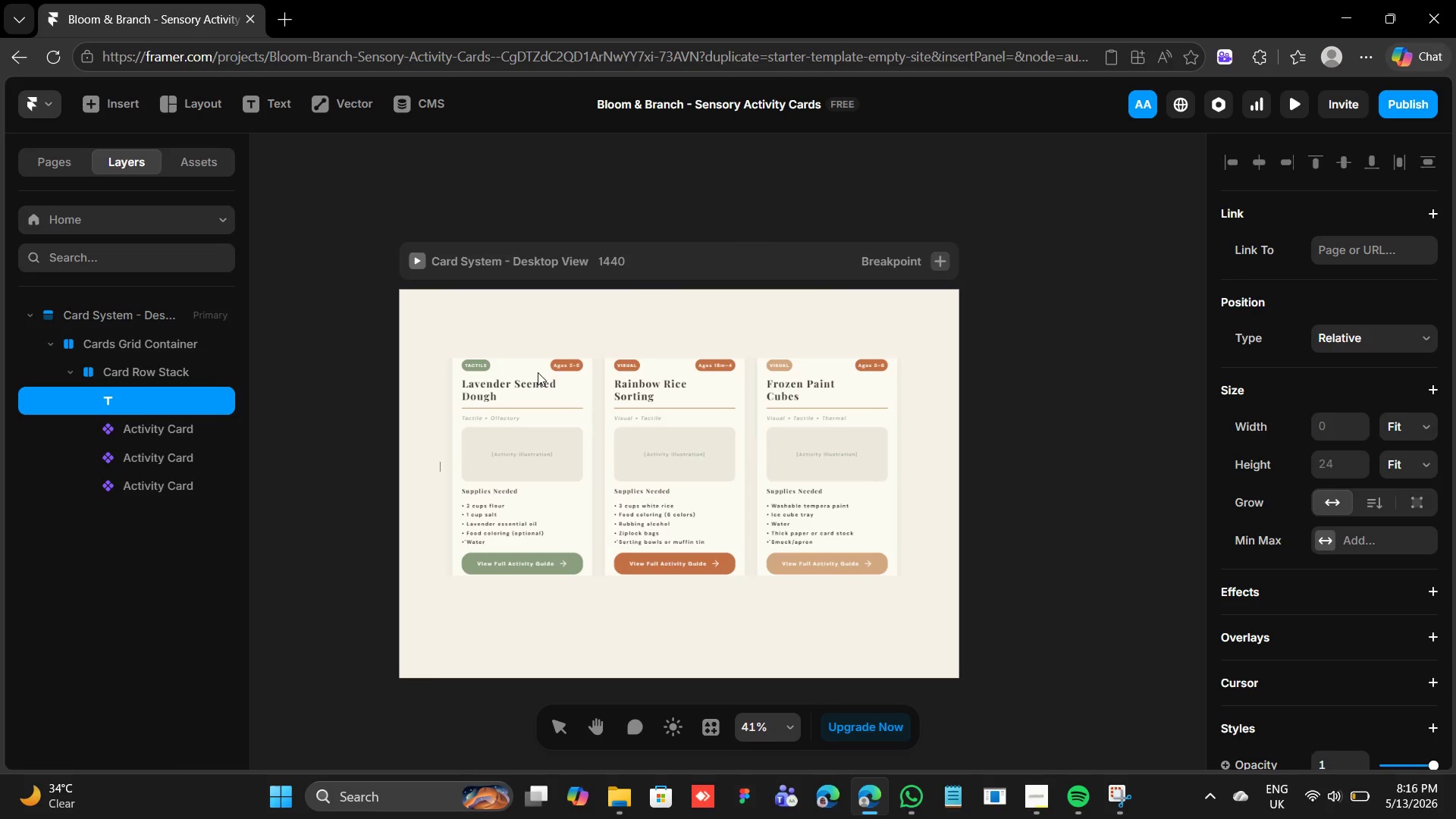 
type(Home )
key(Backspace)
type(-Based Sensory Play Activities)
 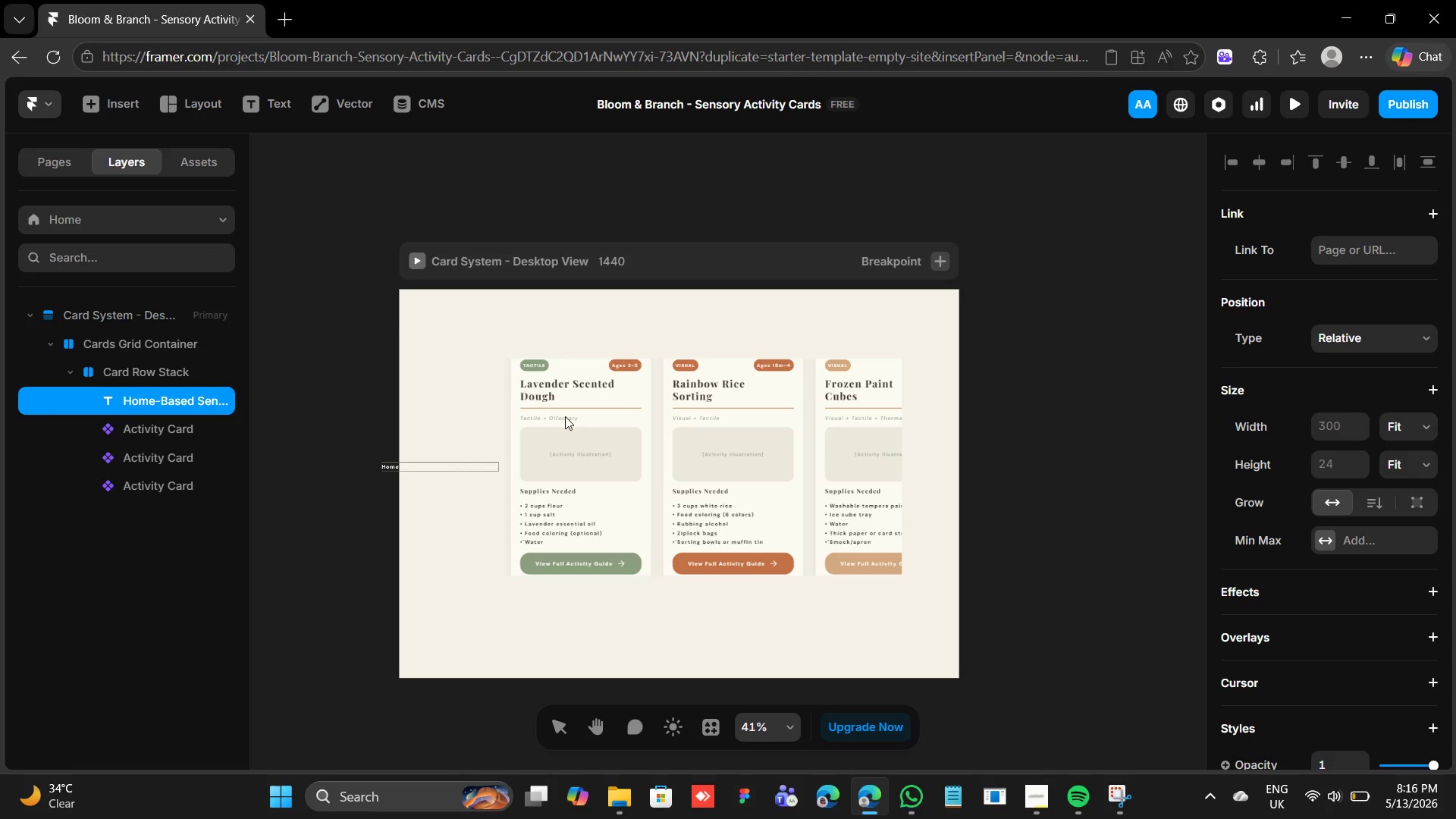 
scroll: coordinate [1365, 533], scroll_direction: down, amount: 5.0
 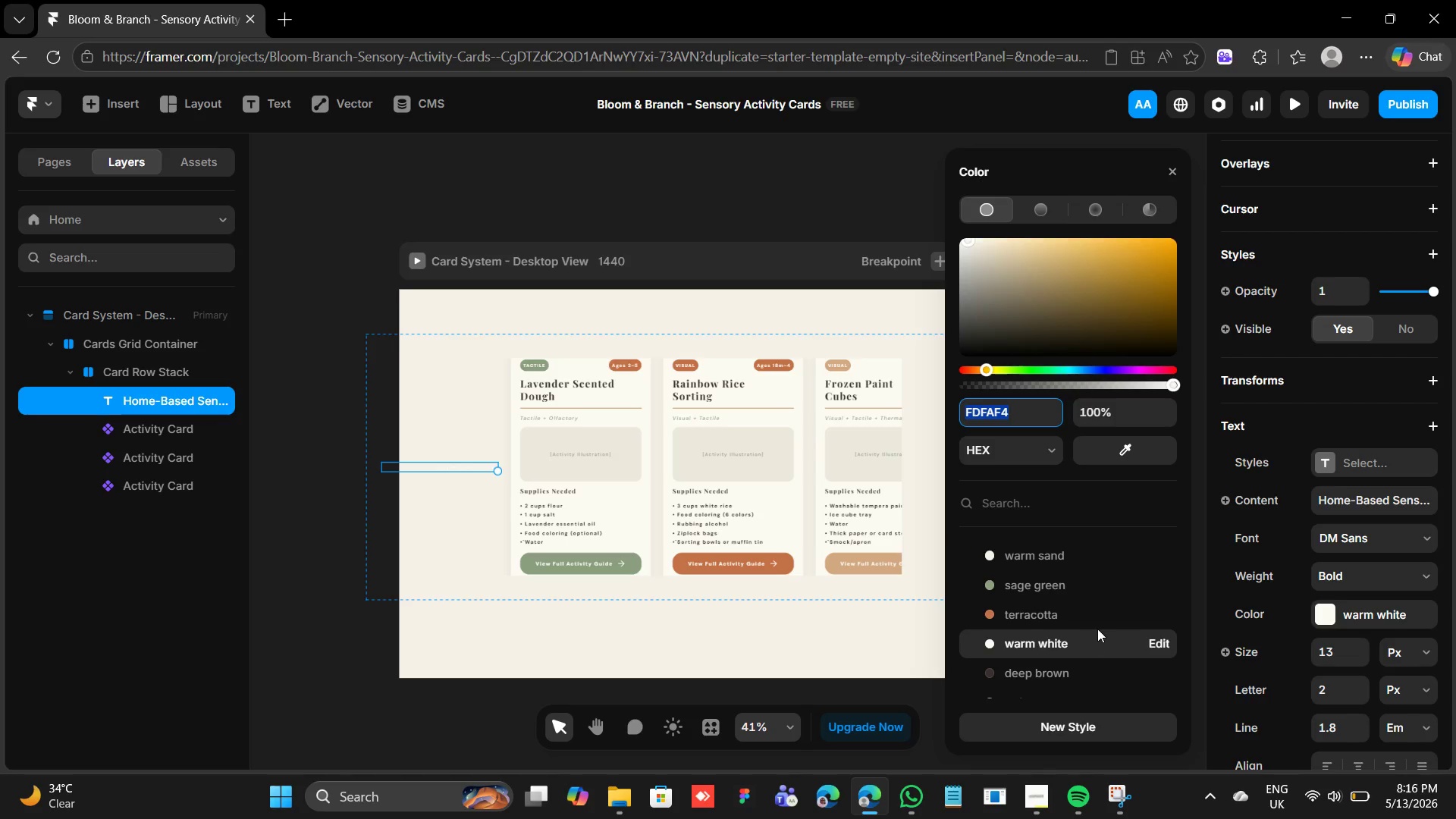 
wait(8.66)
 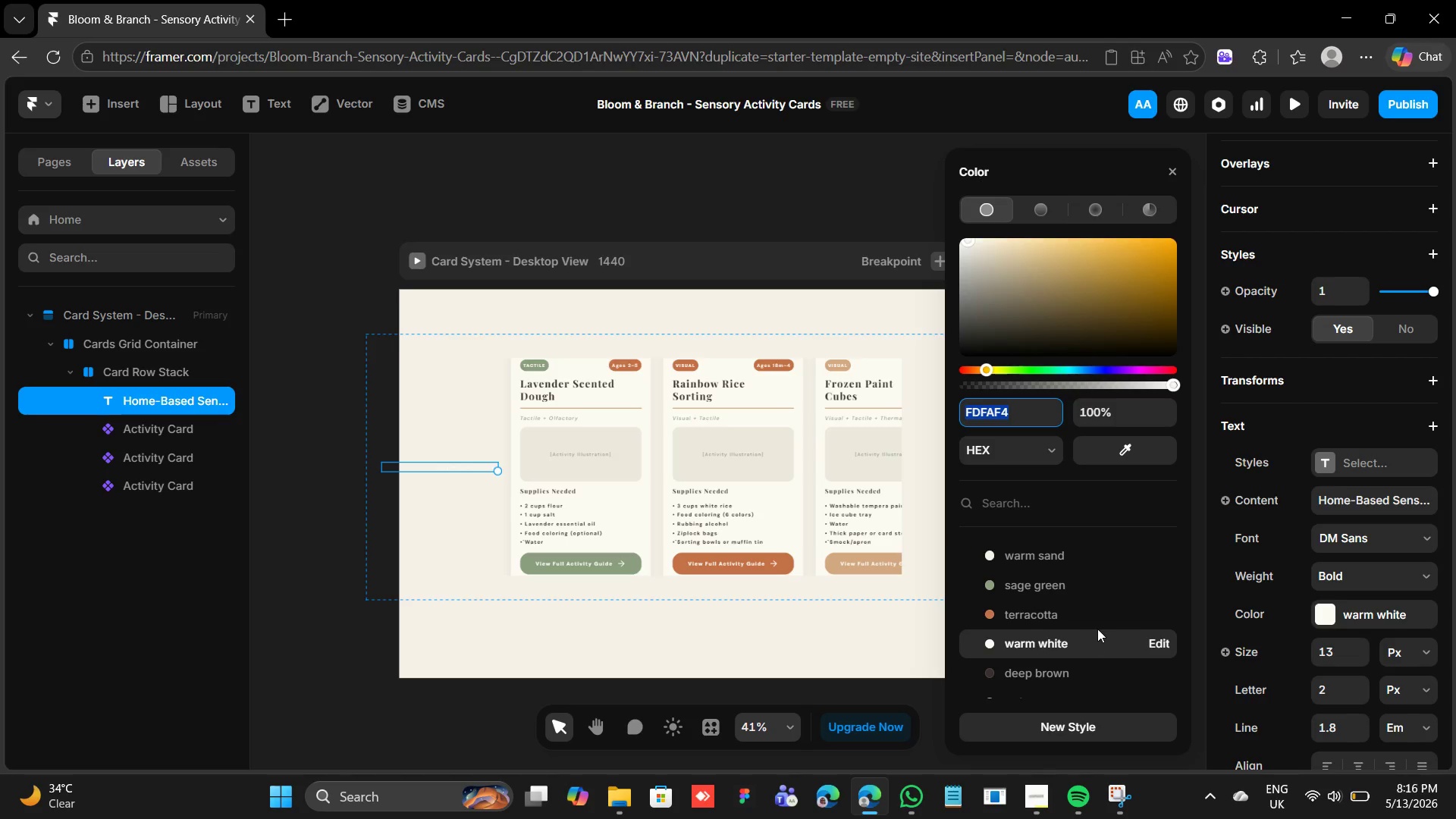 
left_click([1025, 671])
 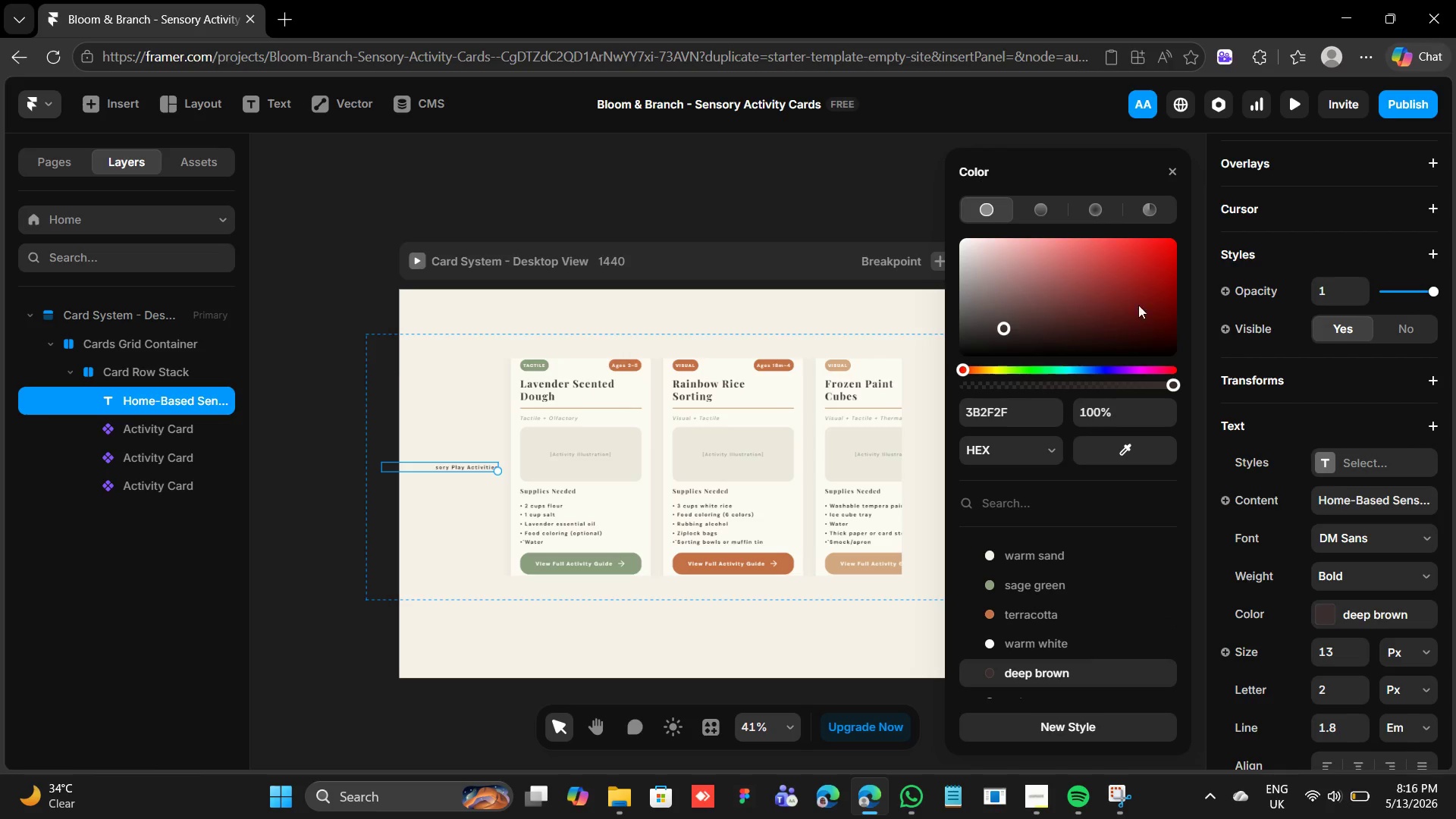 
left_click([1162, 172])
 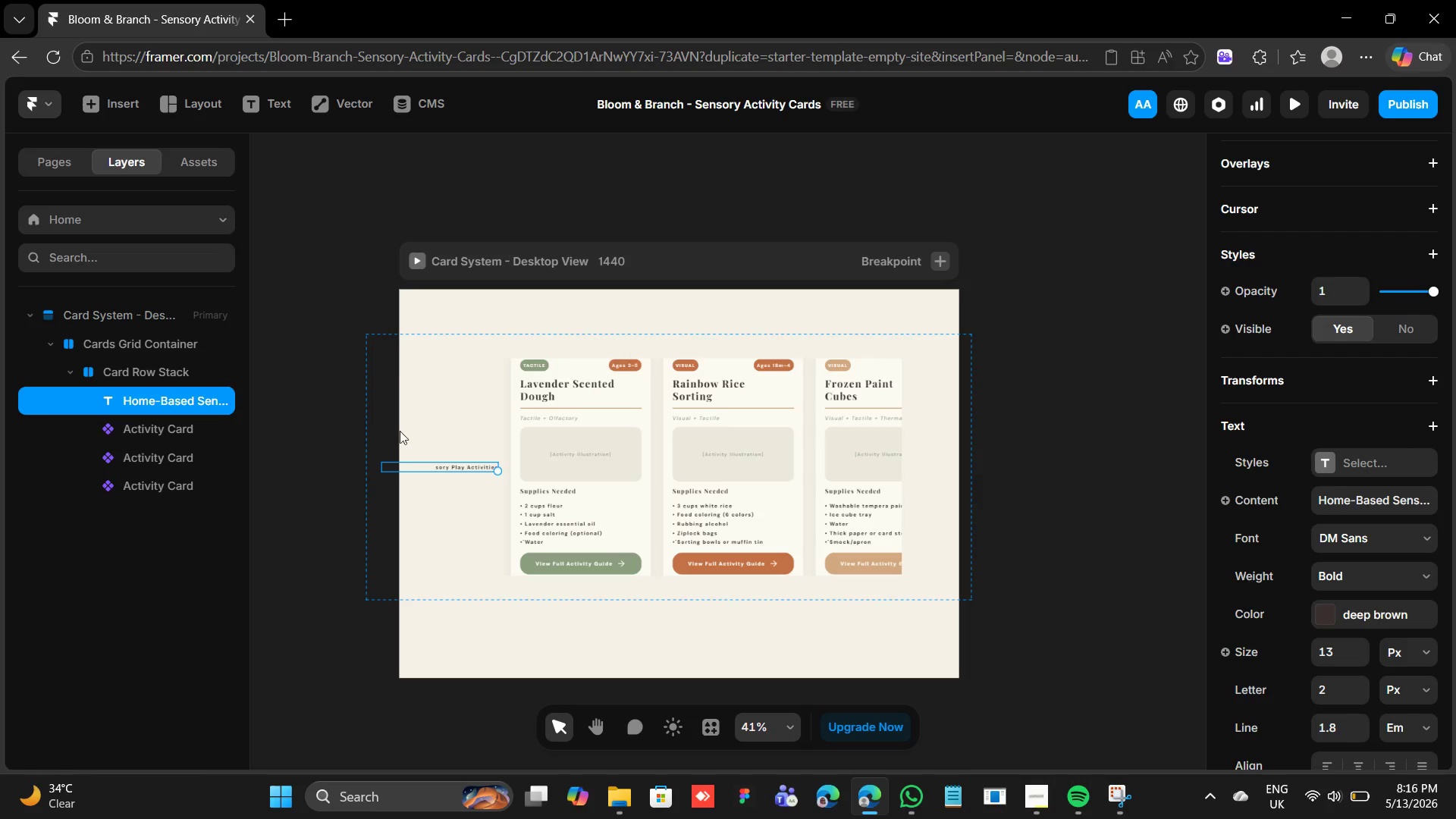 
left_click([398, 425])
 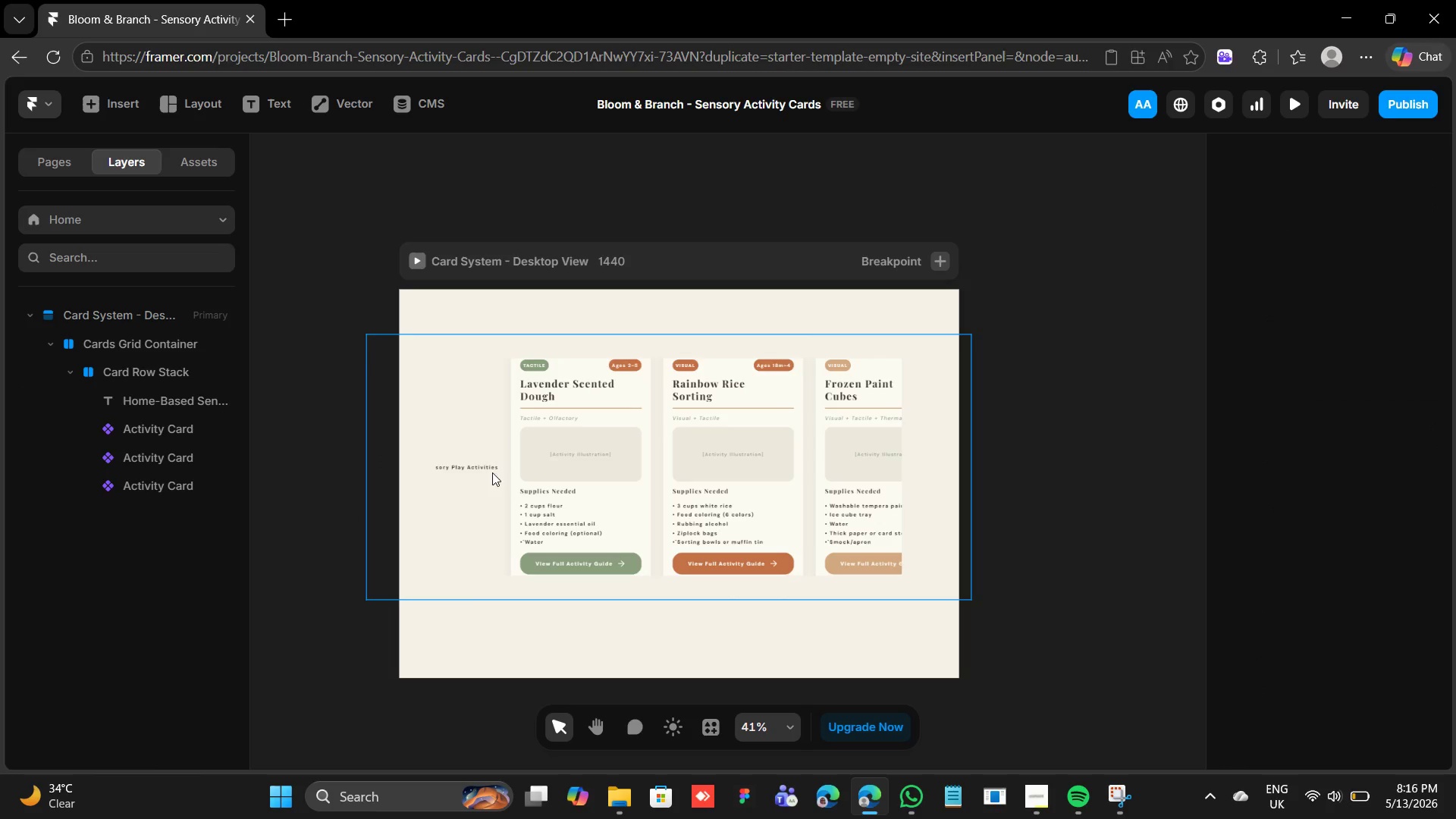 
left_click([484, 472])
 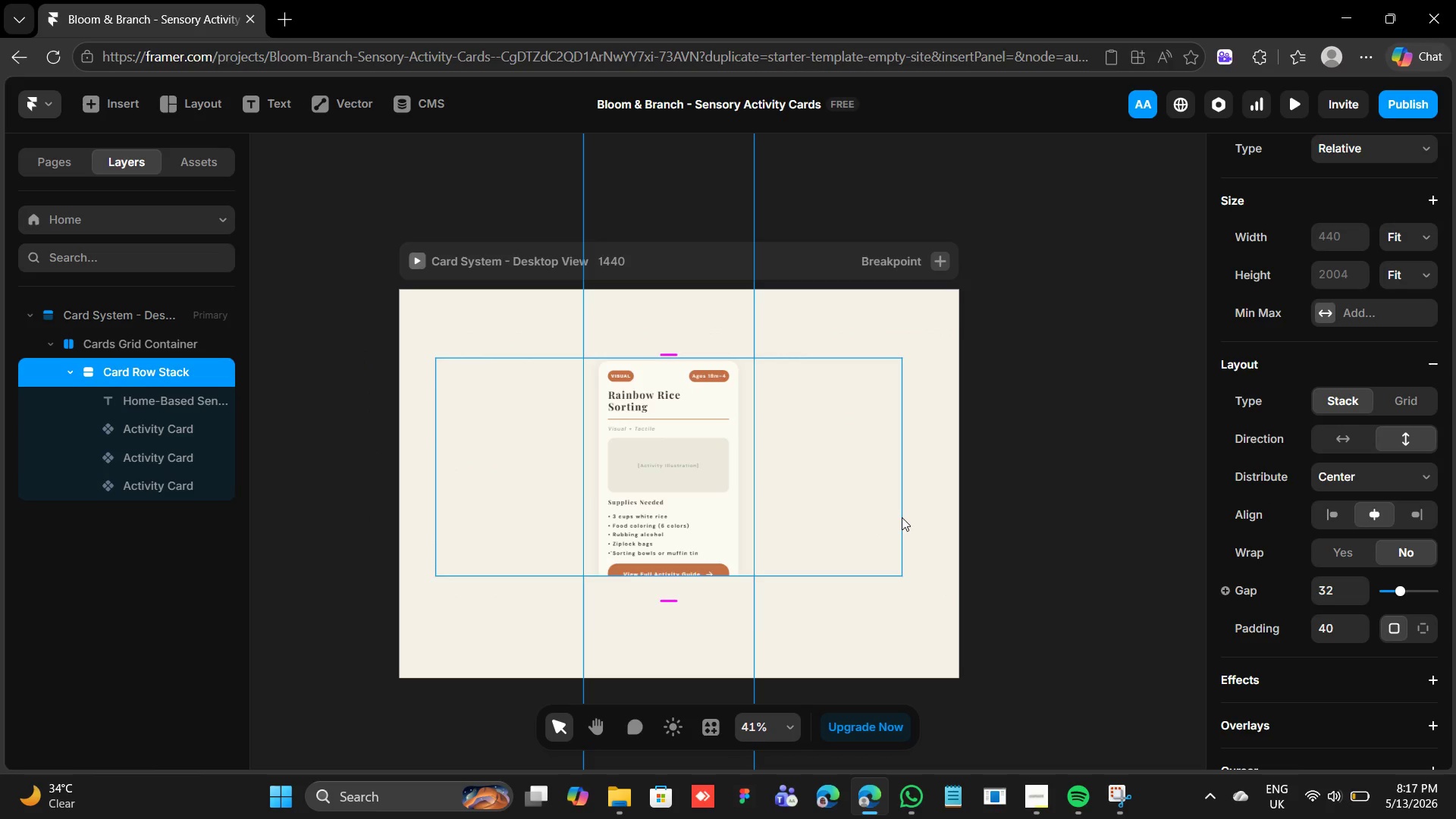 
wait(5.61)
 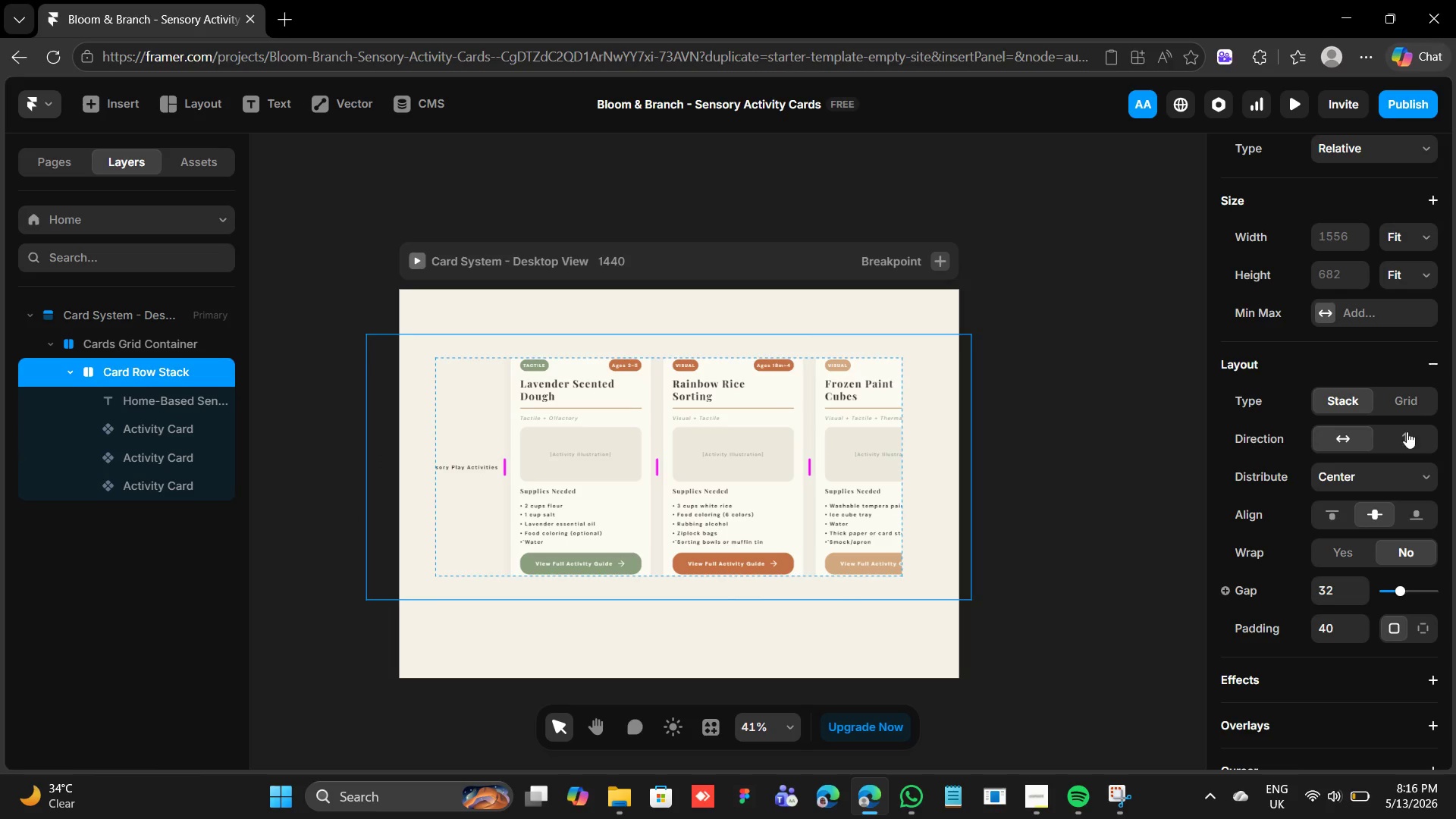 
key(Control+Z)
 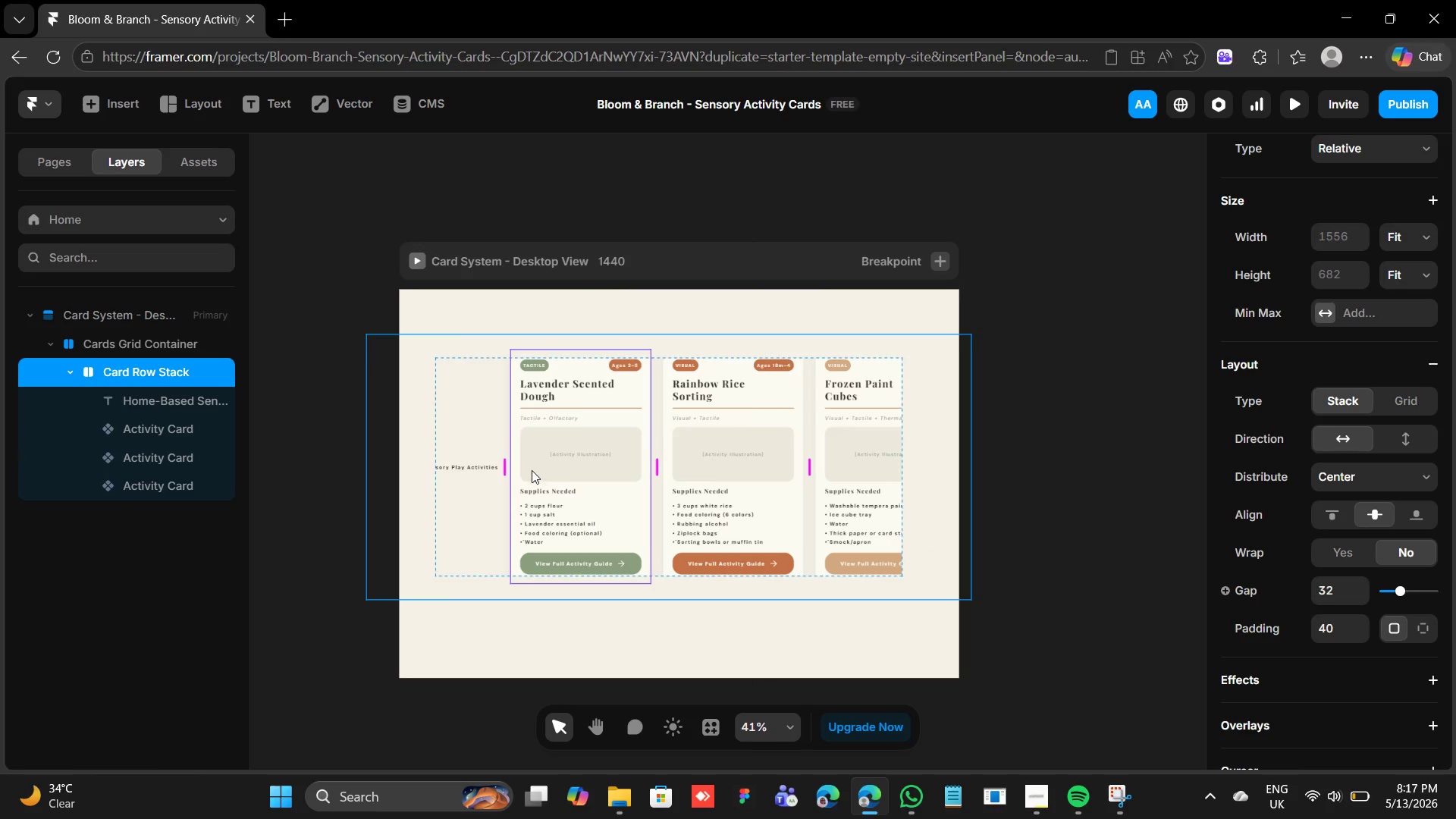 
left_click([478, 466])
 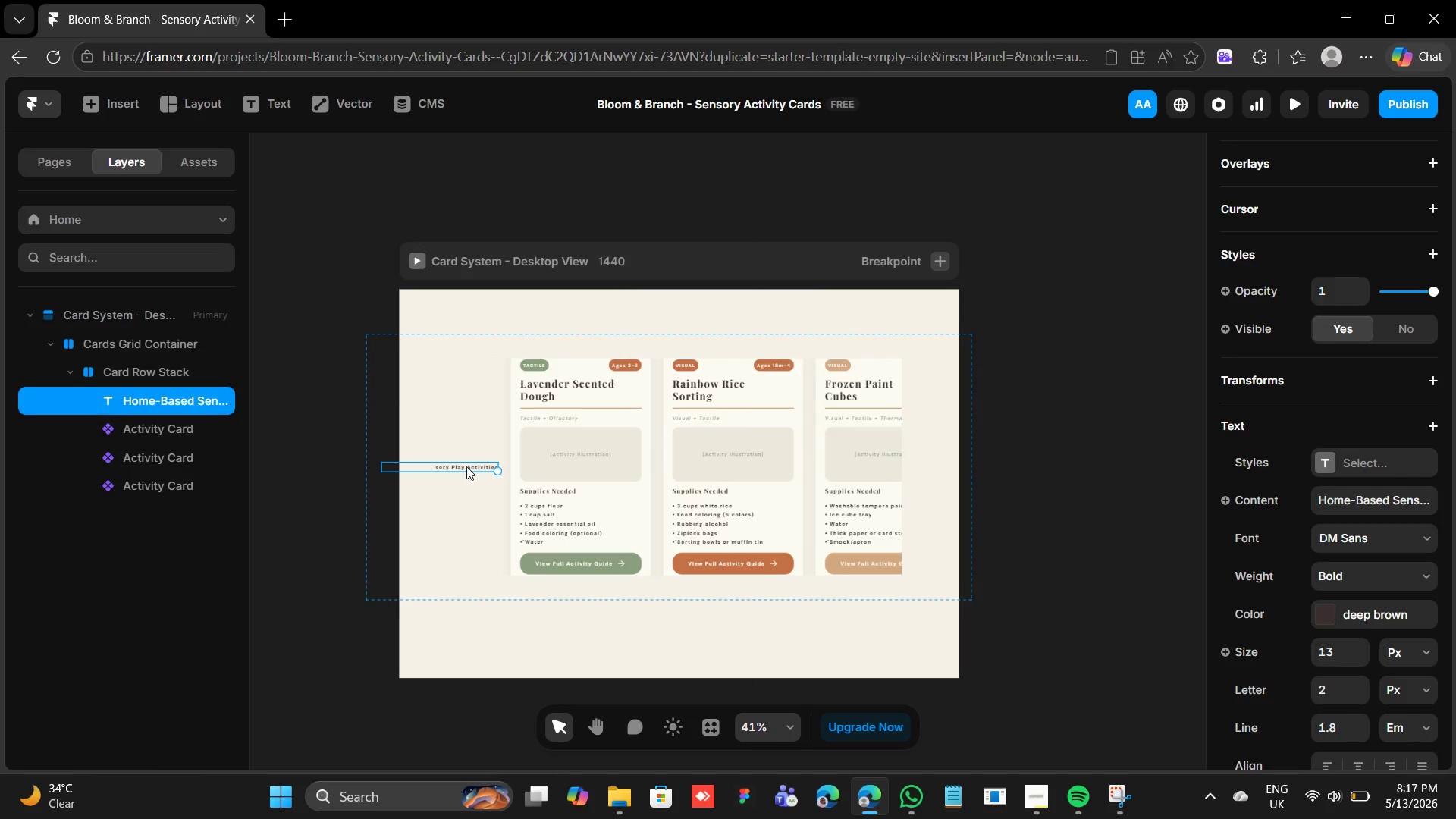 
left_click_drag(start_coordinate=[466, 466], to_coordinate=[452, 346])
 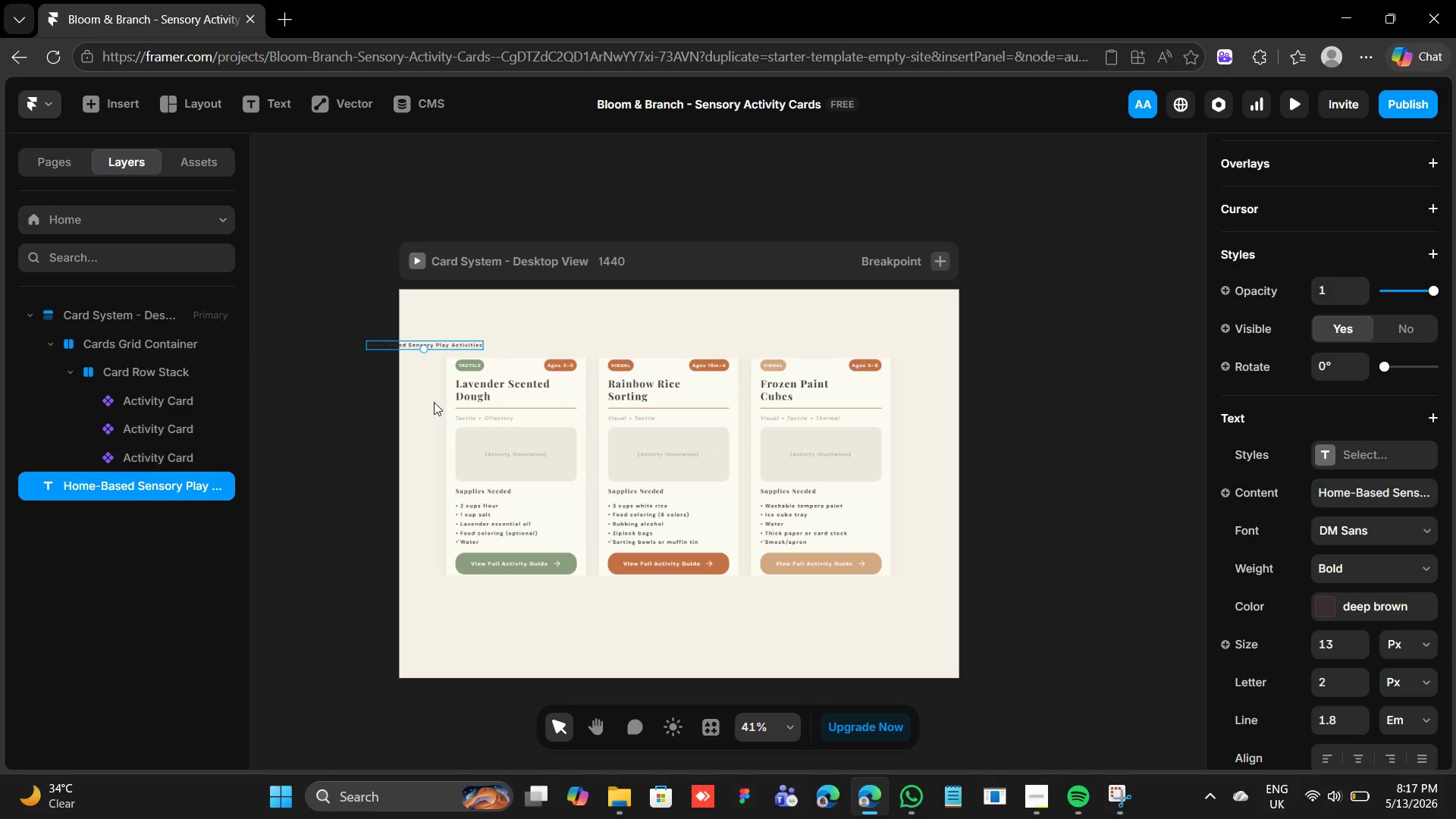 
left_click([437, 400])
 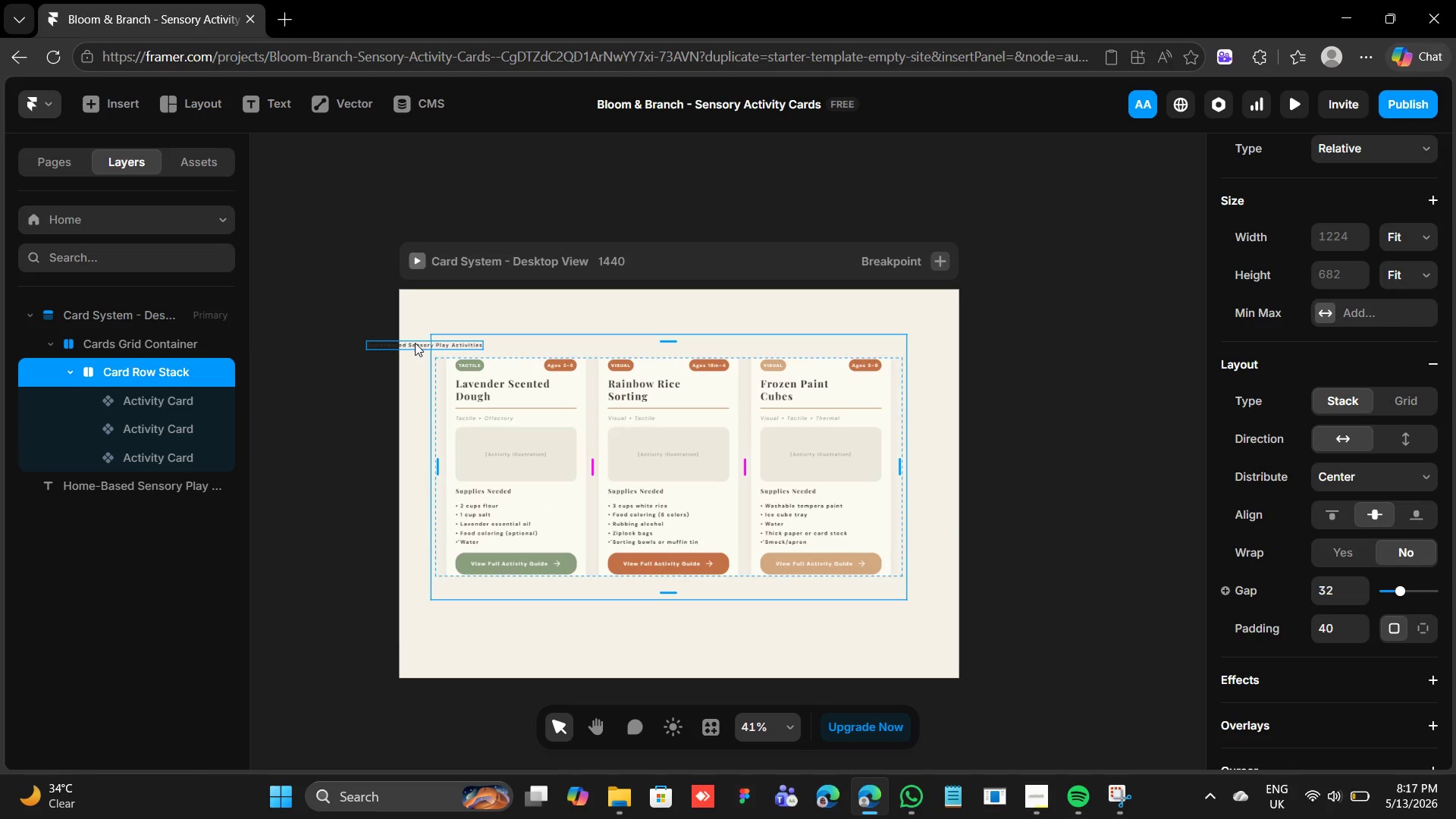 
left_click([415, 343])
 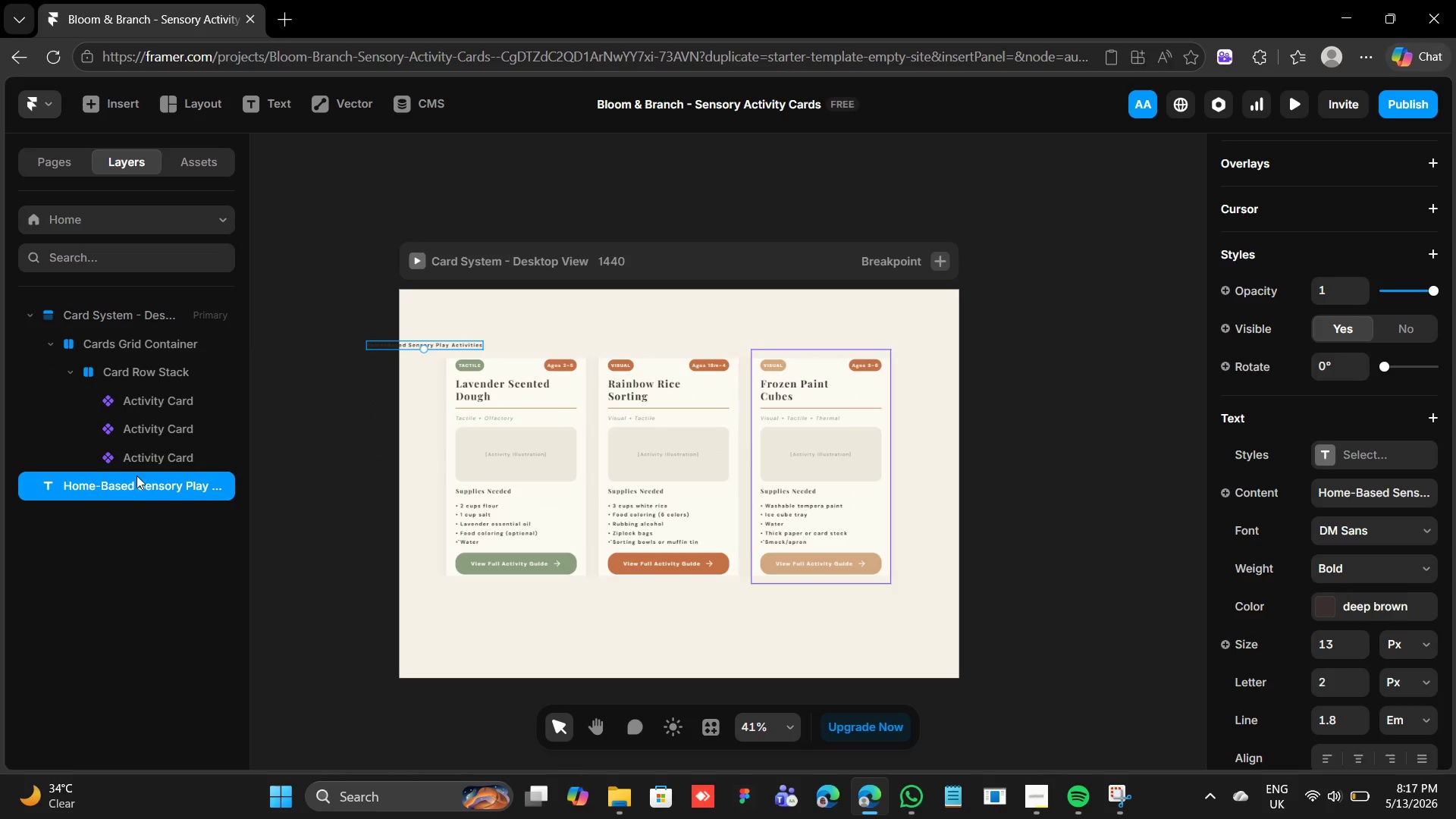 
left_click_drag(start_coordinate=[127, 488], to_coordinate=[158, 345])
 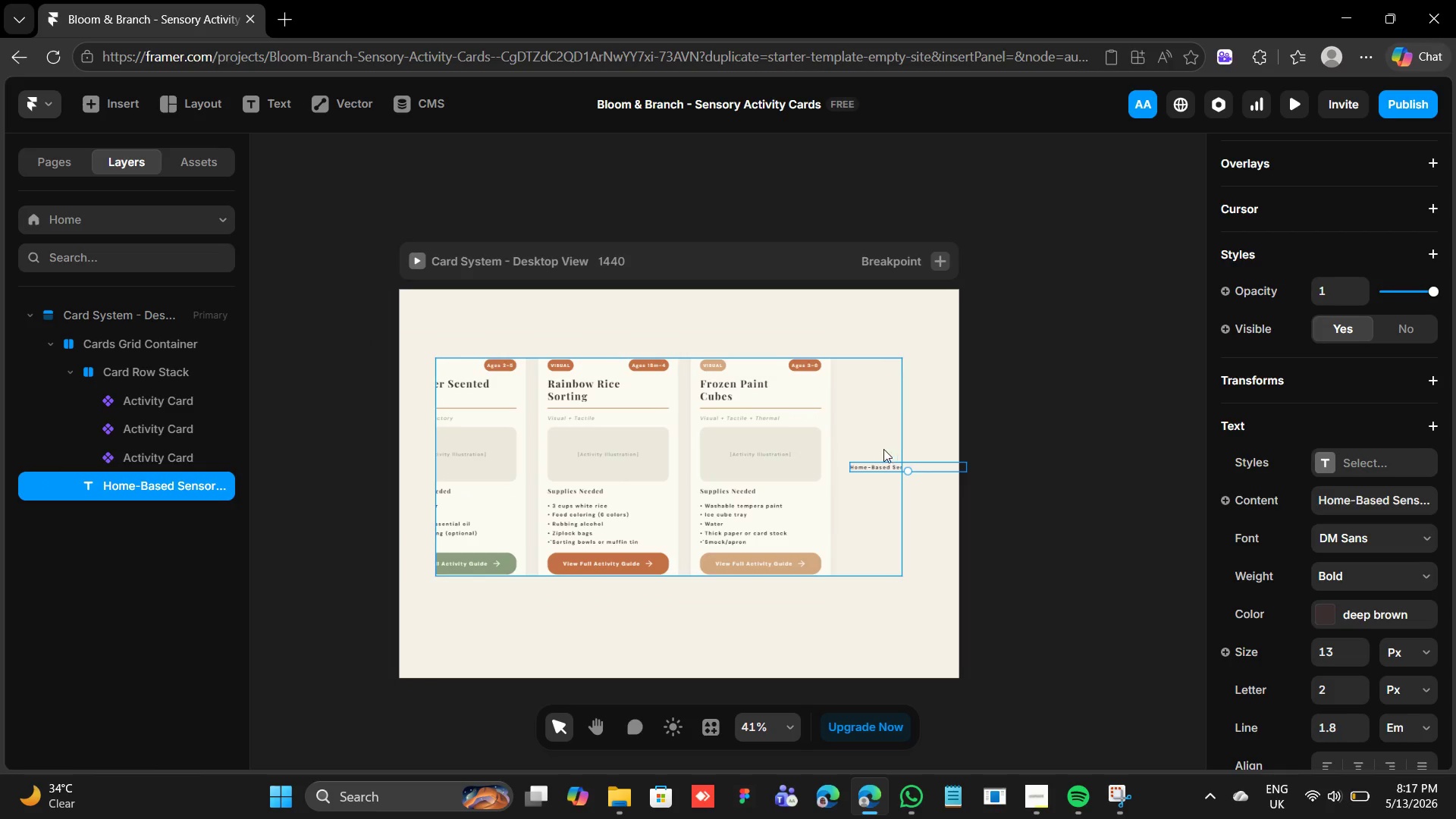 
left_click([859, 431])
 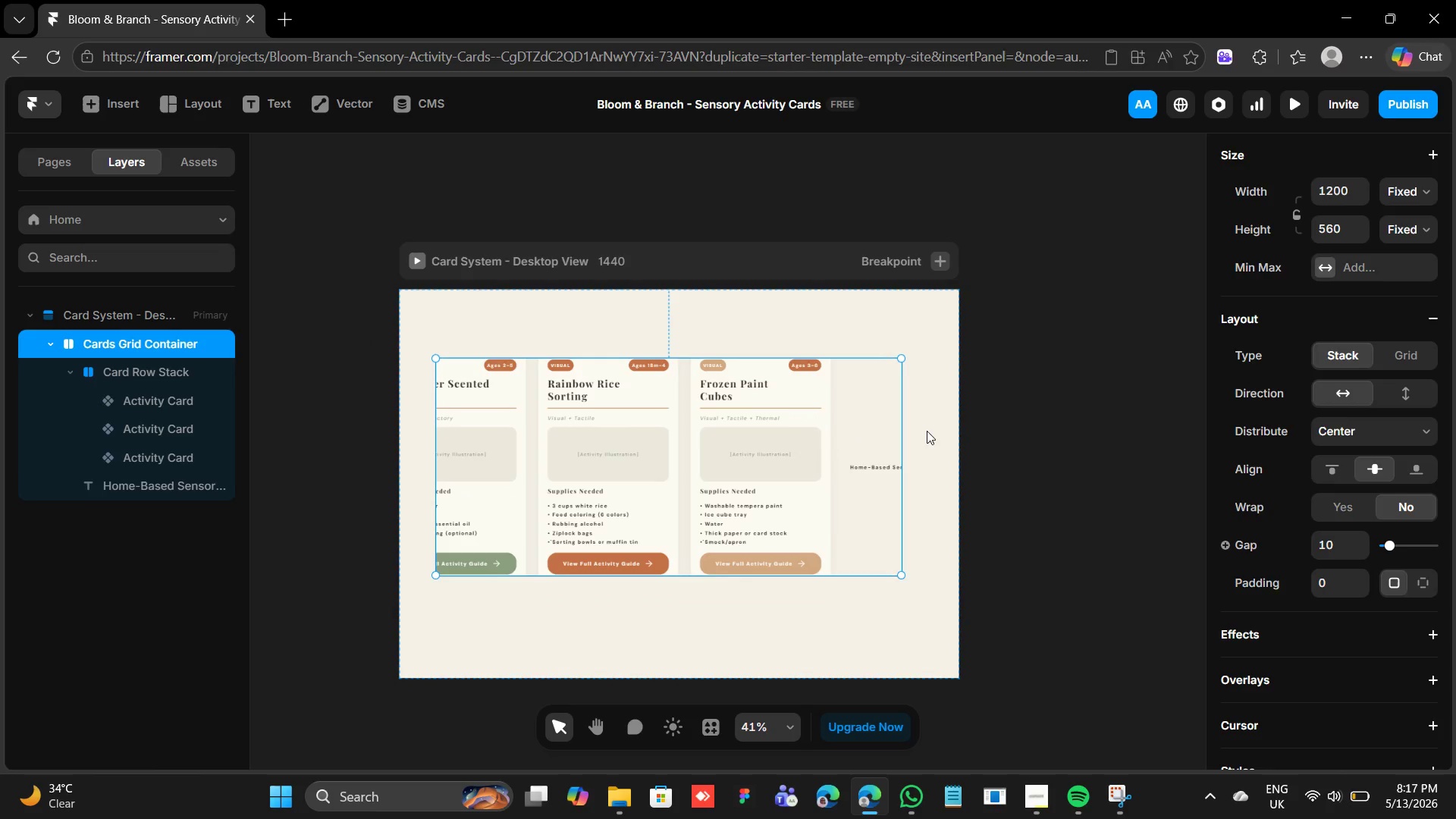 
left_click([927, 431])
 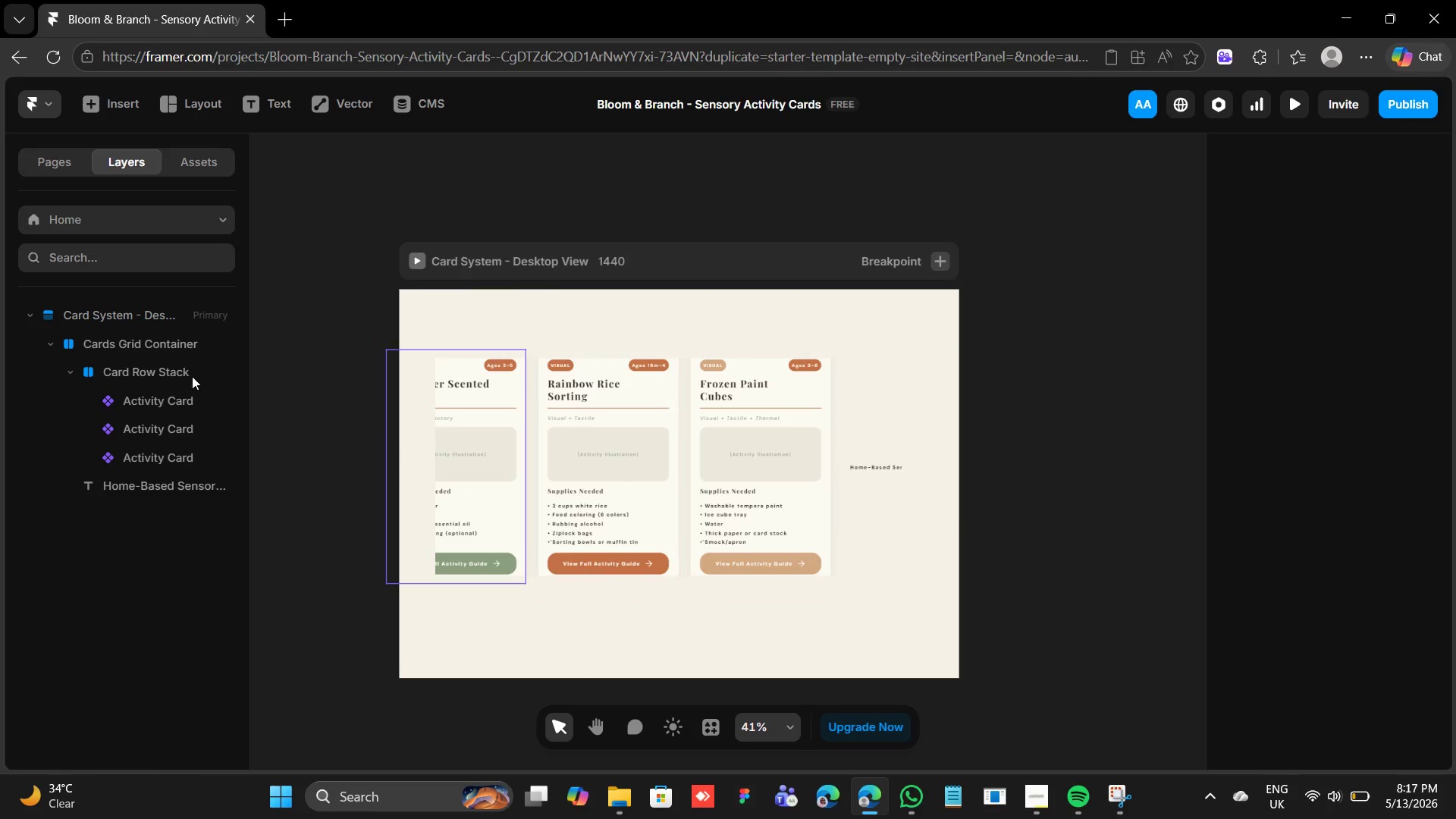 
left_click([150, 343])
 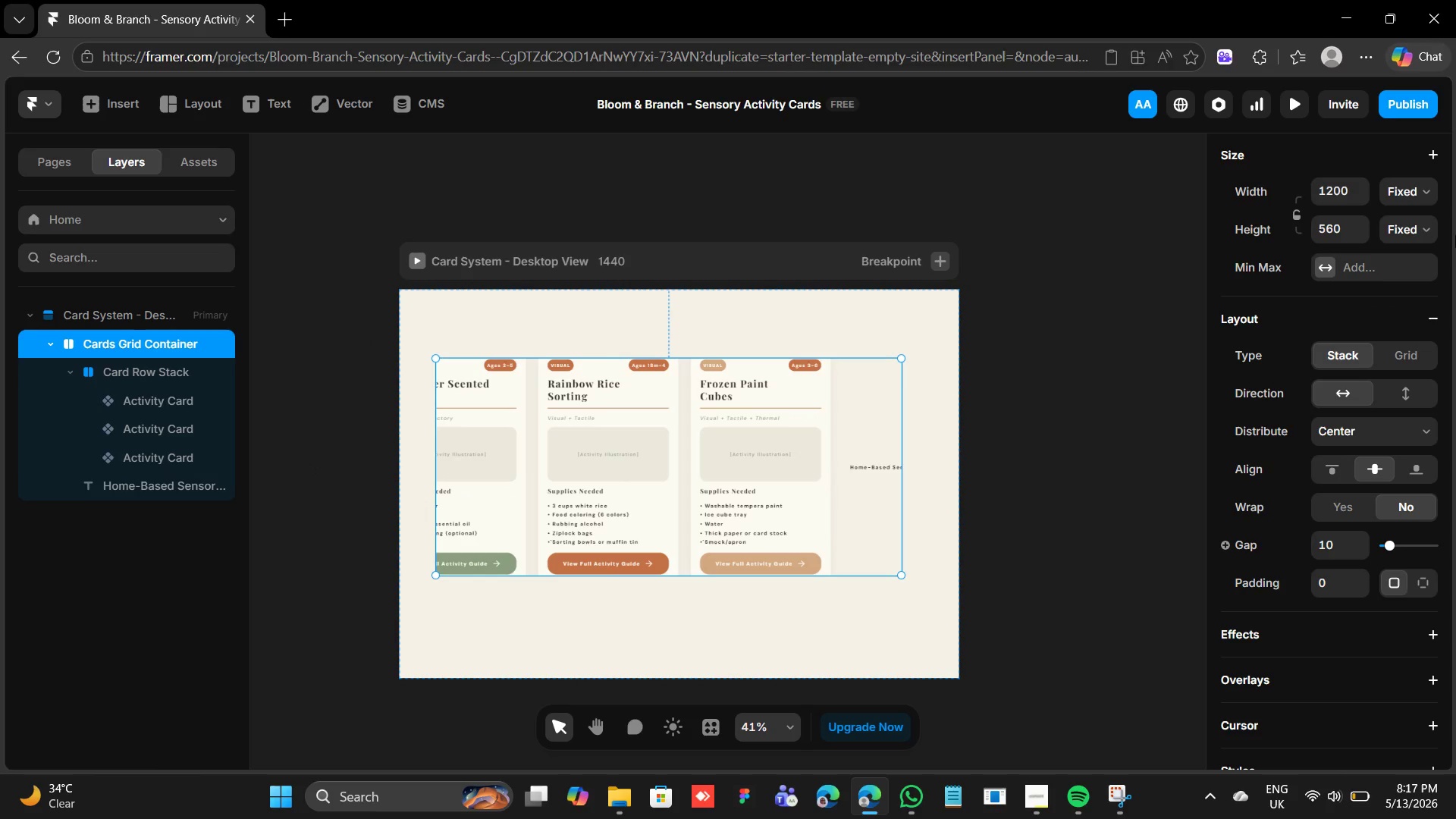 
left_click([1414, 391])
 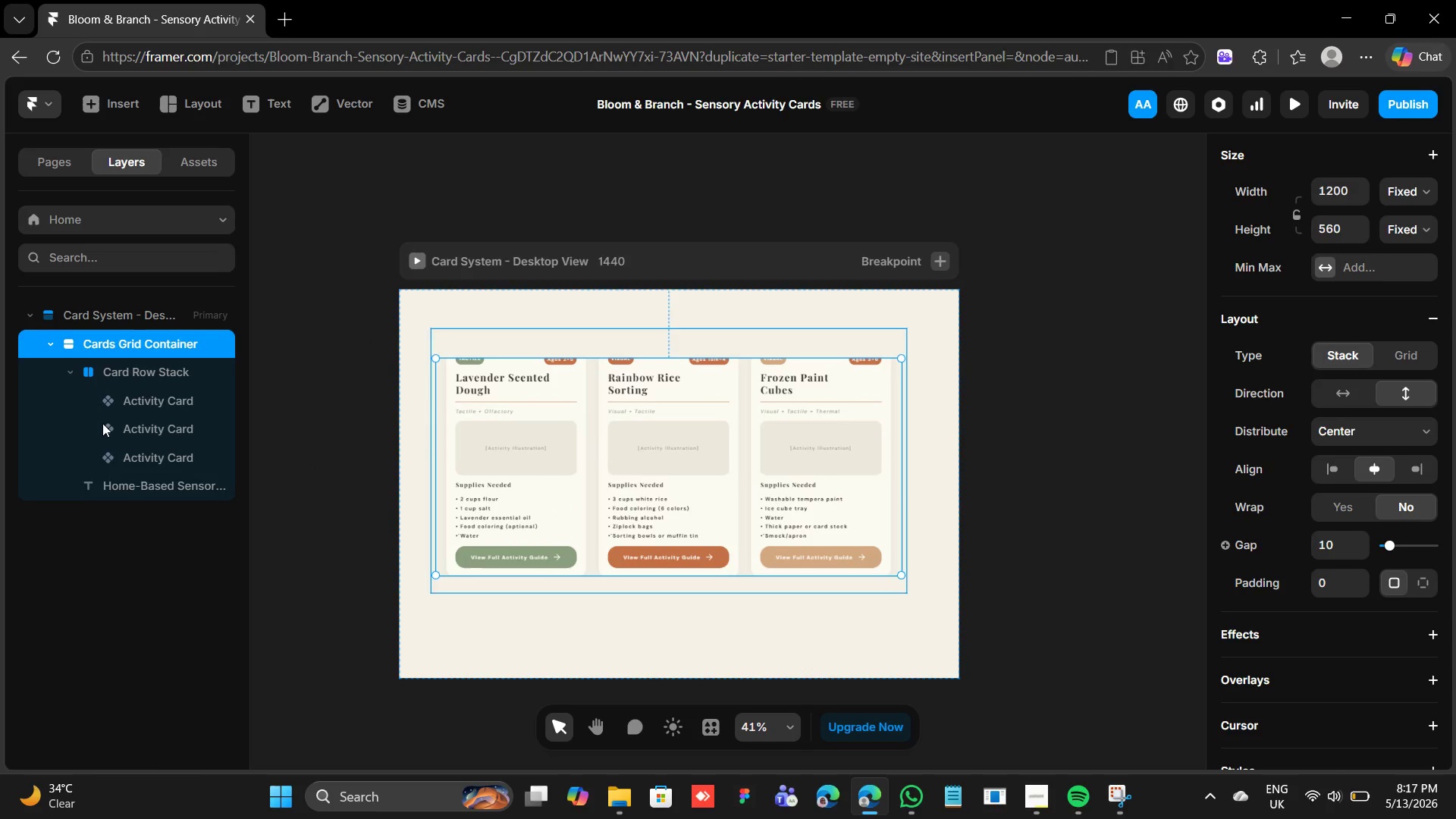 
left_click([113, 487])
 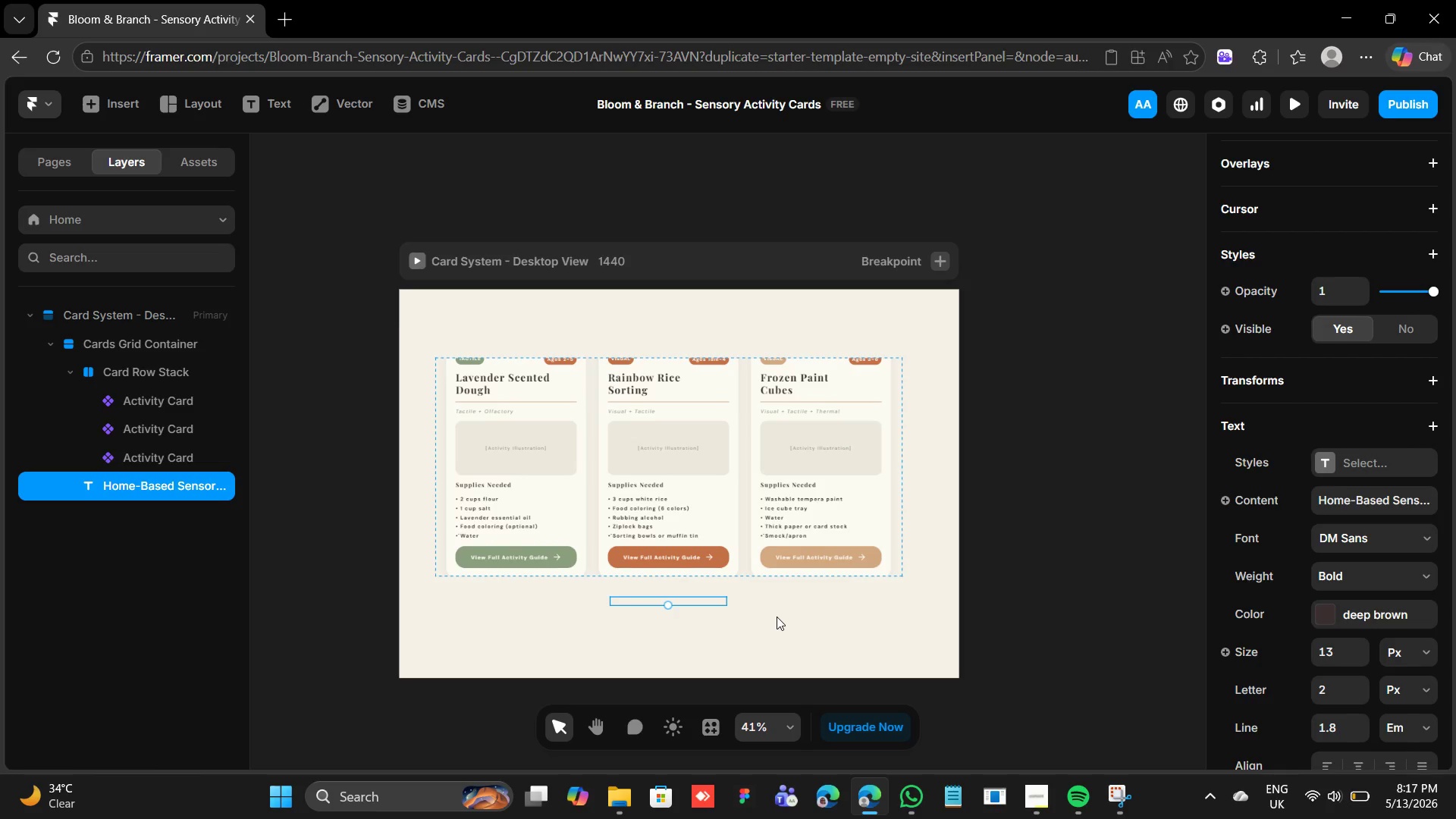 
key(ArrowUp)
 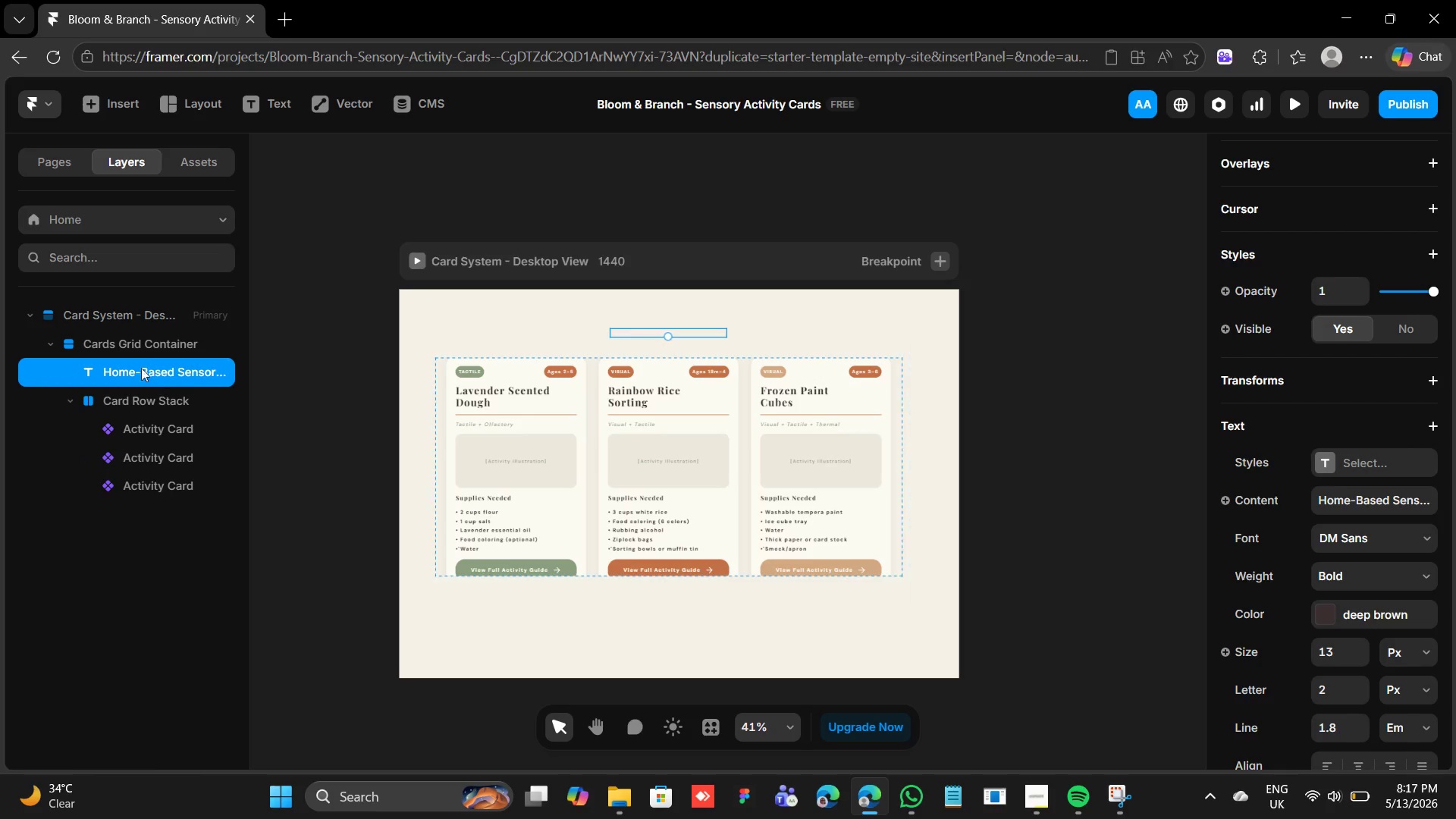 
left_click([137, 342])
 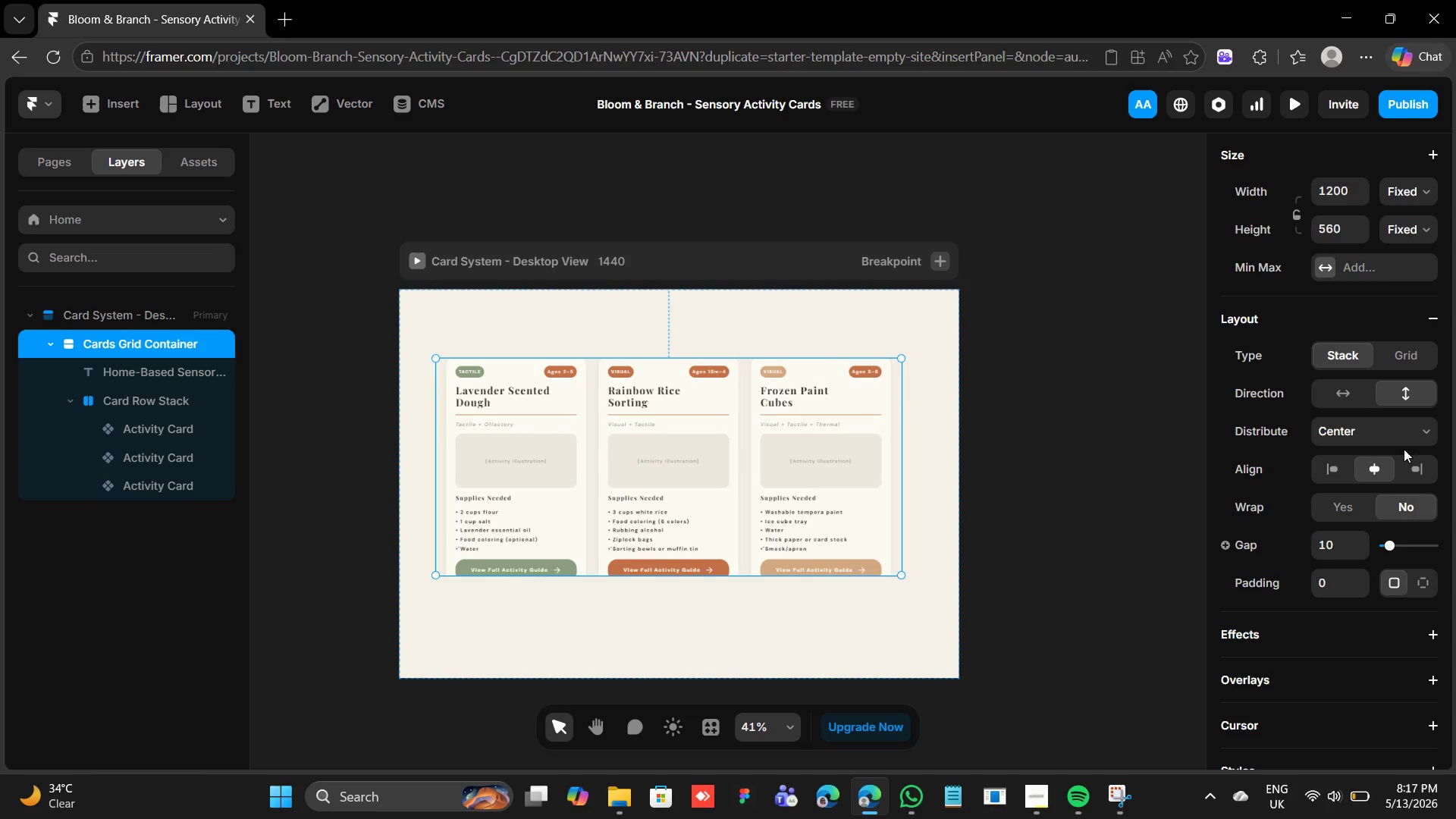 
scroll: coordinate [1410, 406], scroll_direction: up, amount: 4.0
 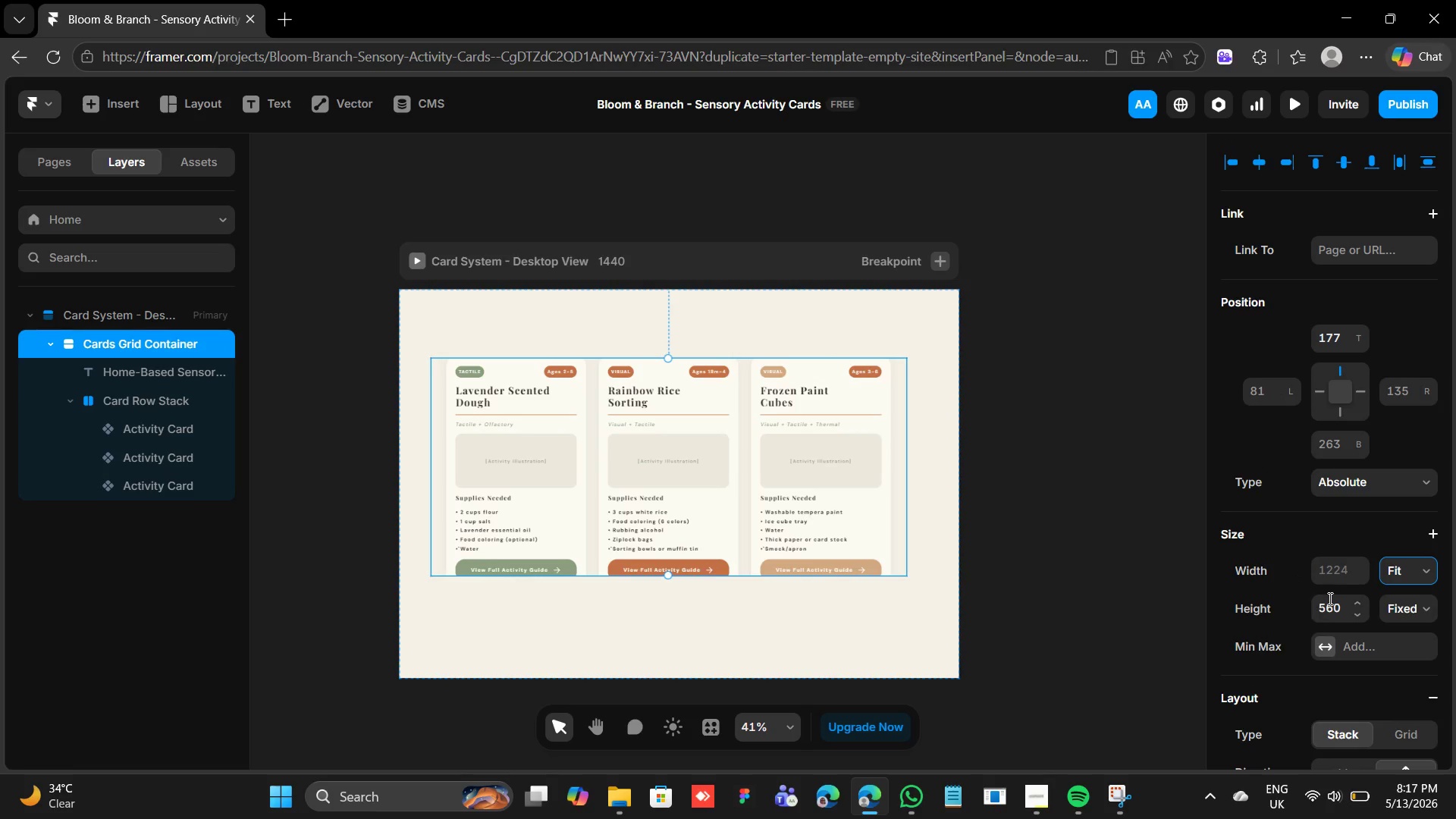 
left_click([1408, 607])
 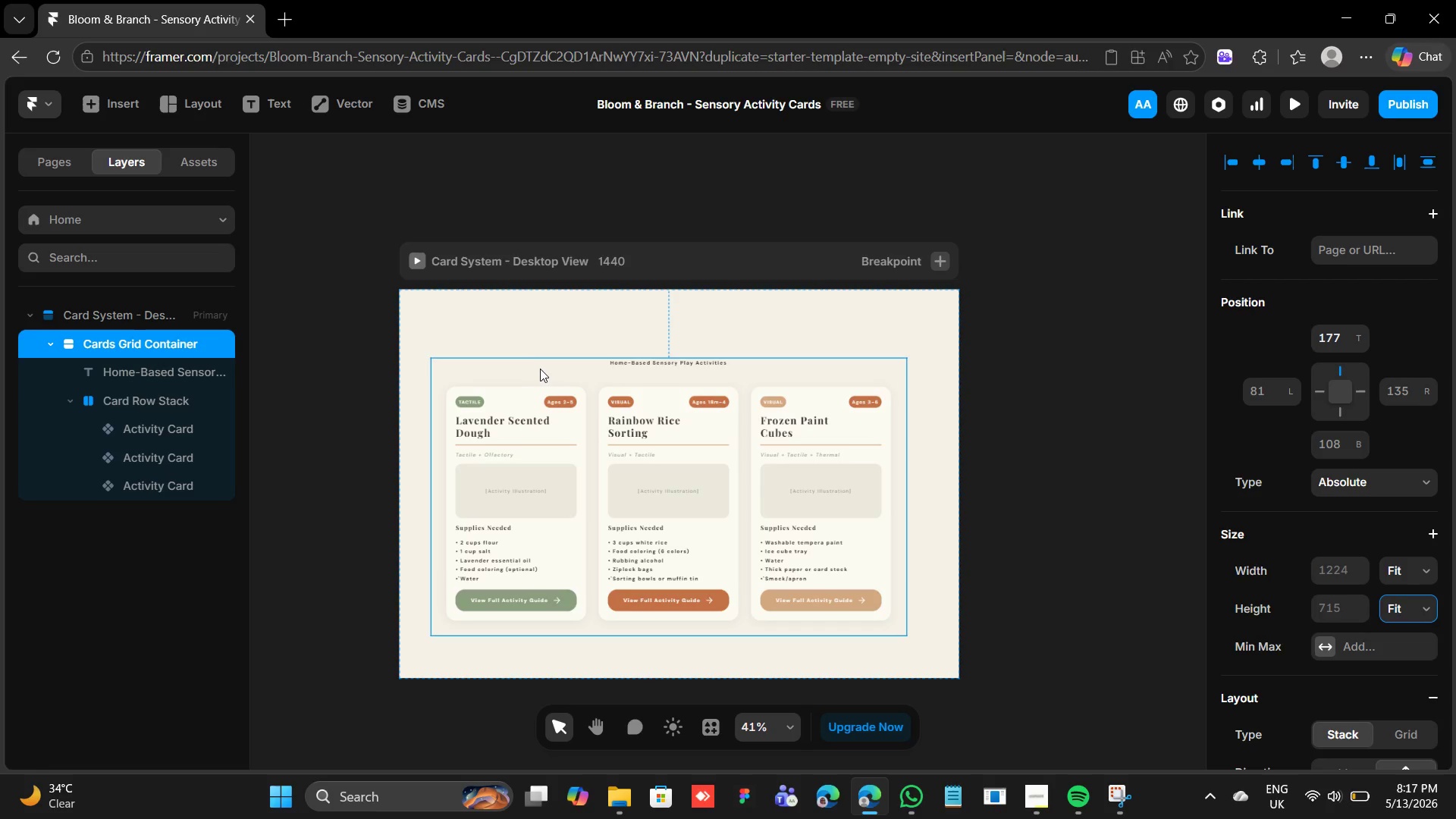 
wait(5.69)
 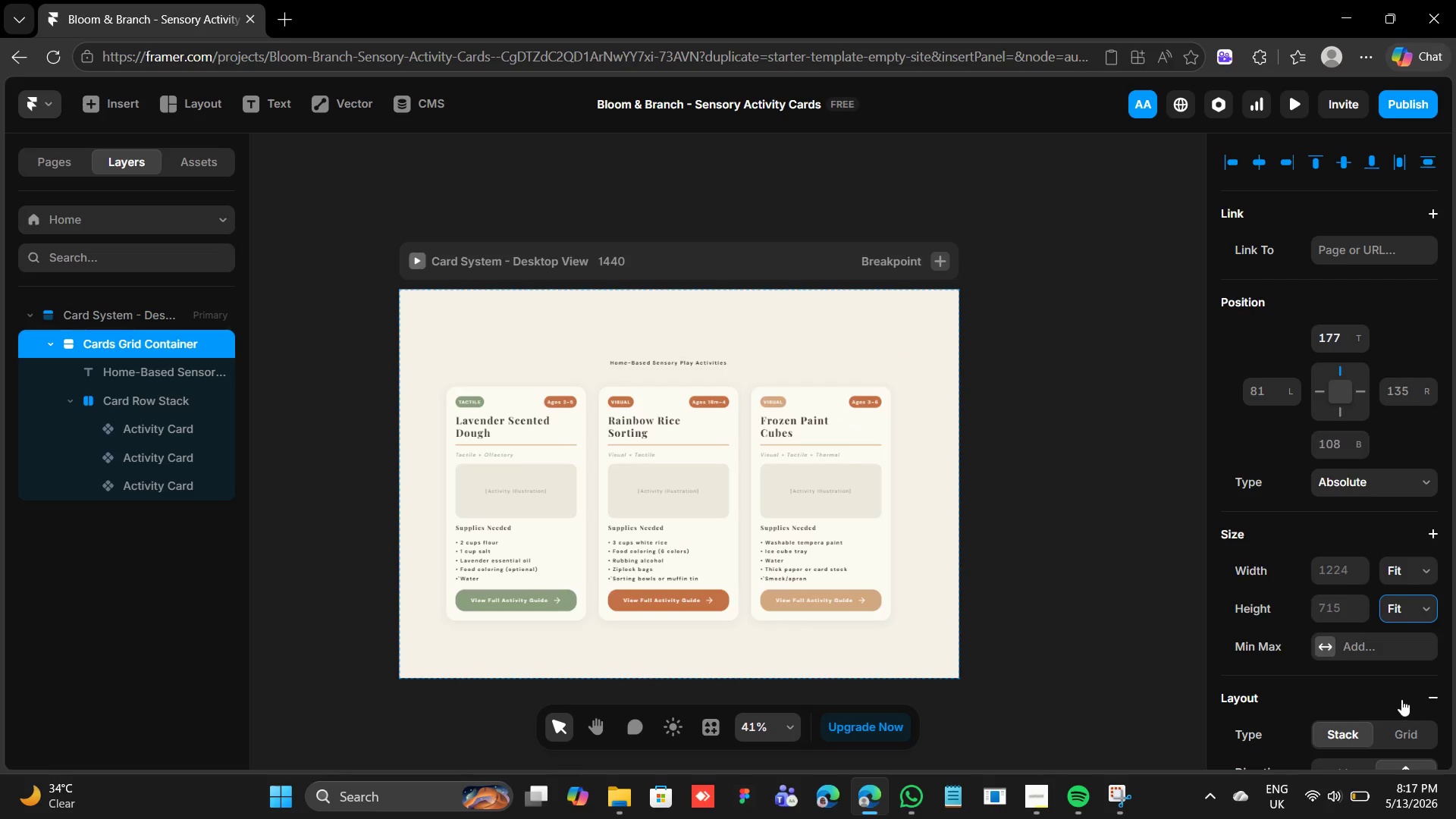 
double_click([692, 366])
 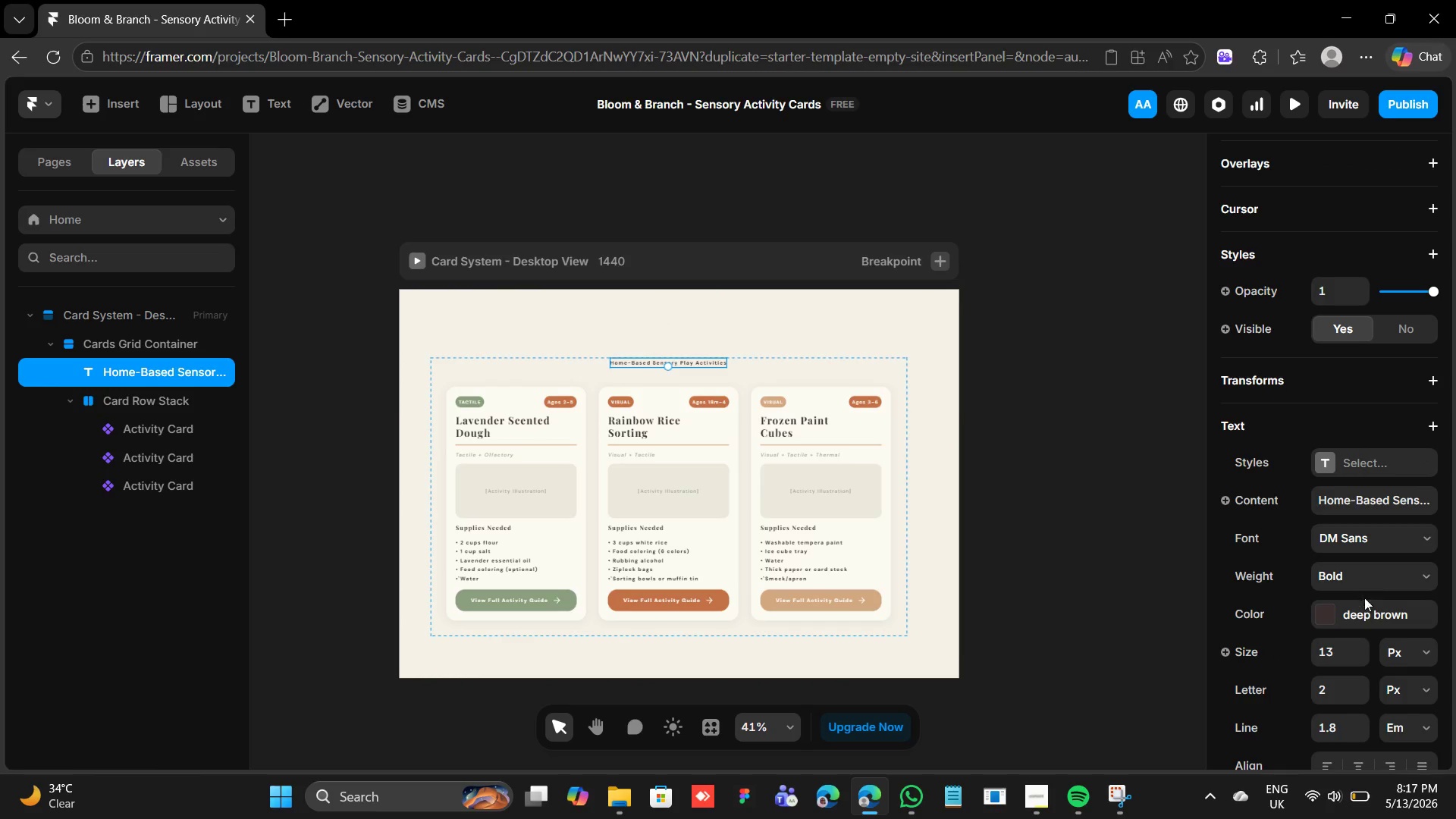 
wait(8.34)
 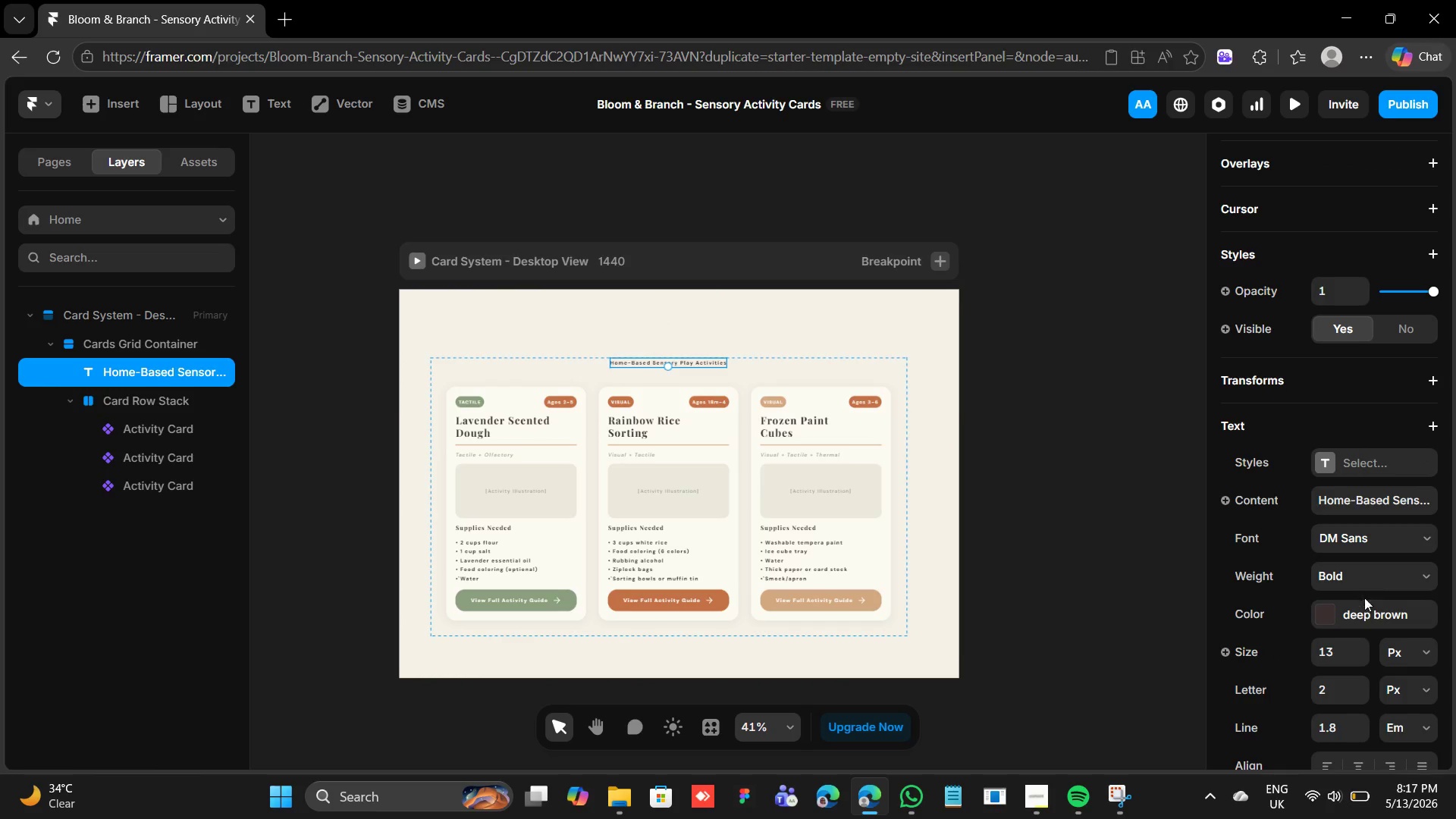 
left_click([1354, 643])
 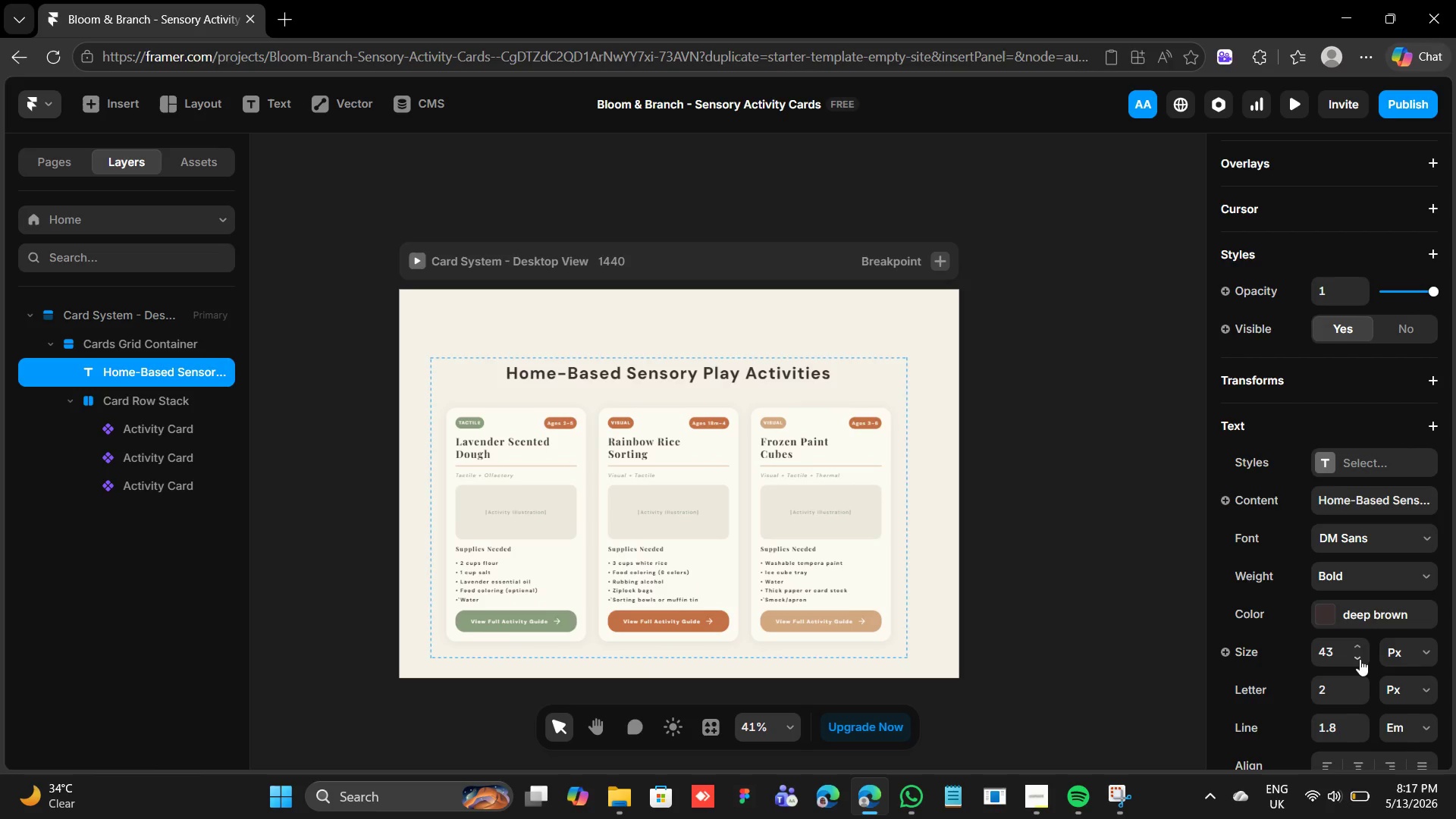 
left_click([1357, 655])
 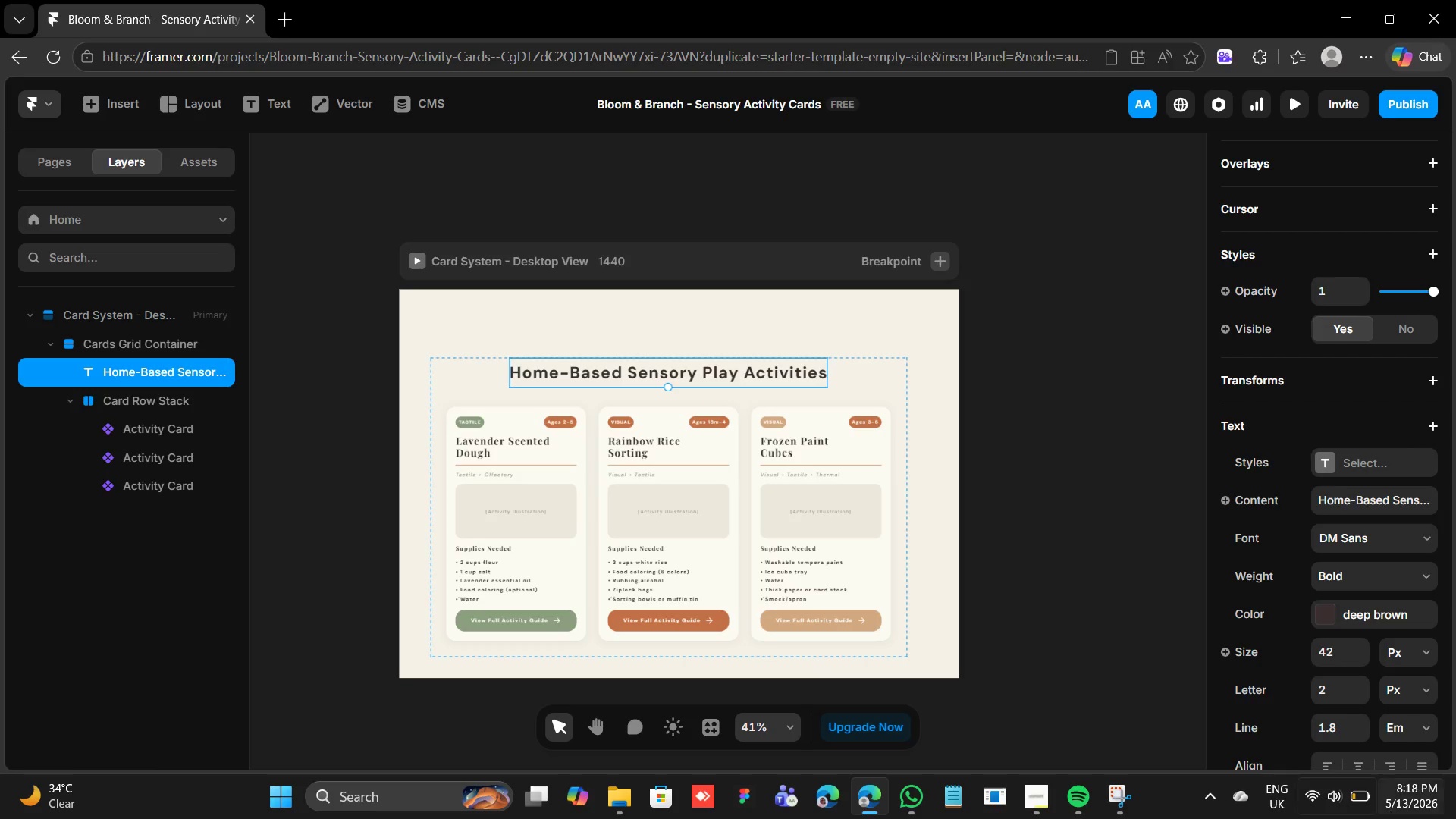 
wait(7.94)
 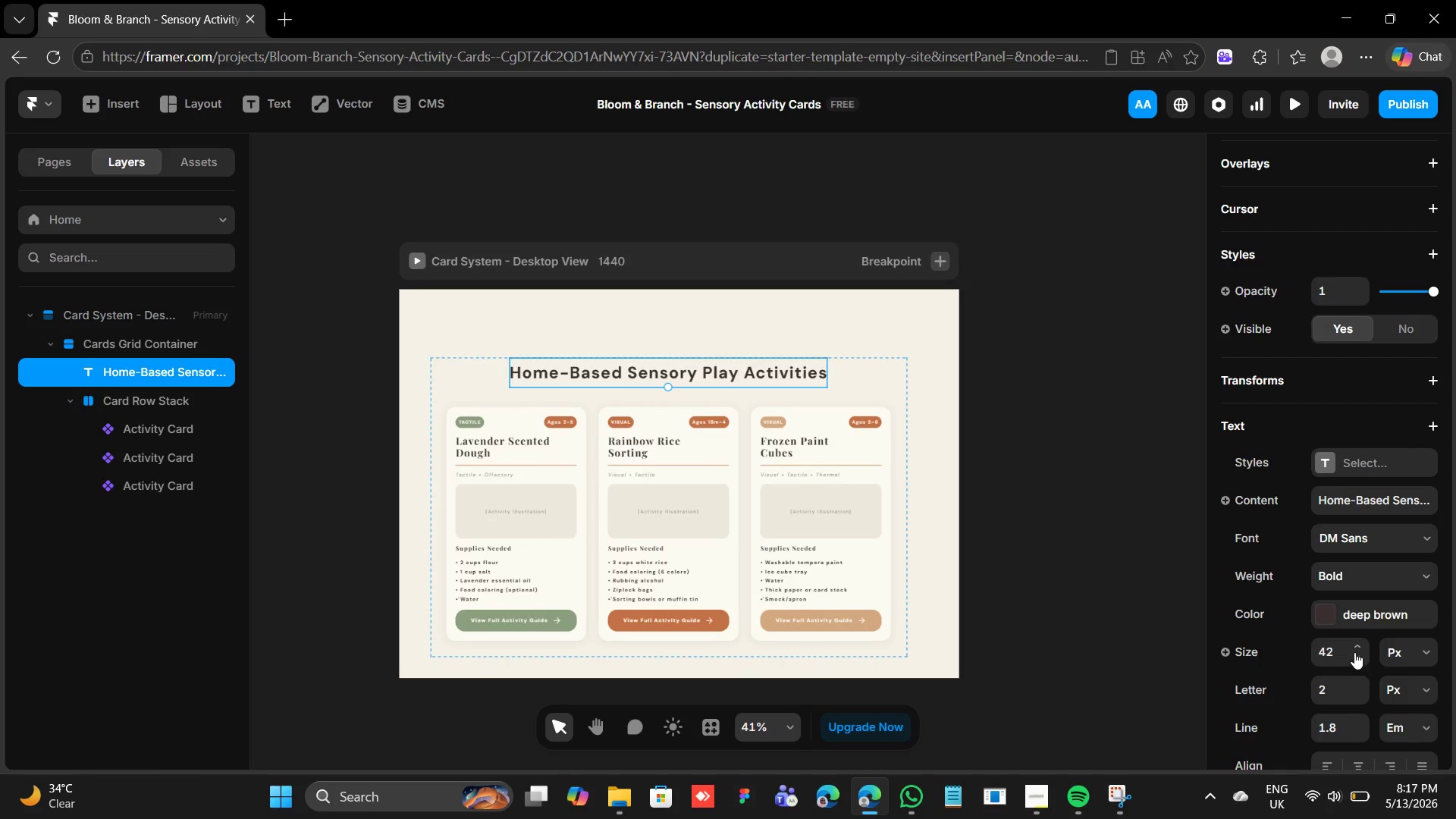 
left_click([1331, 814])
 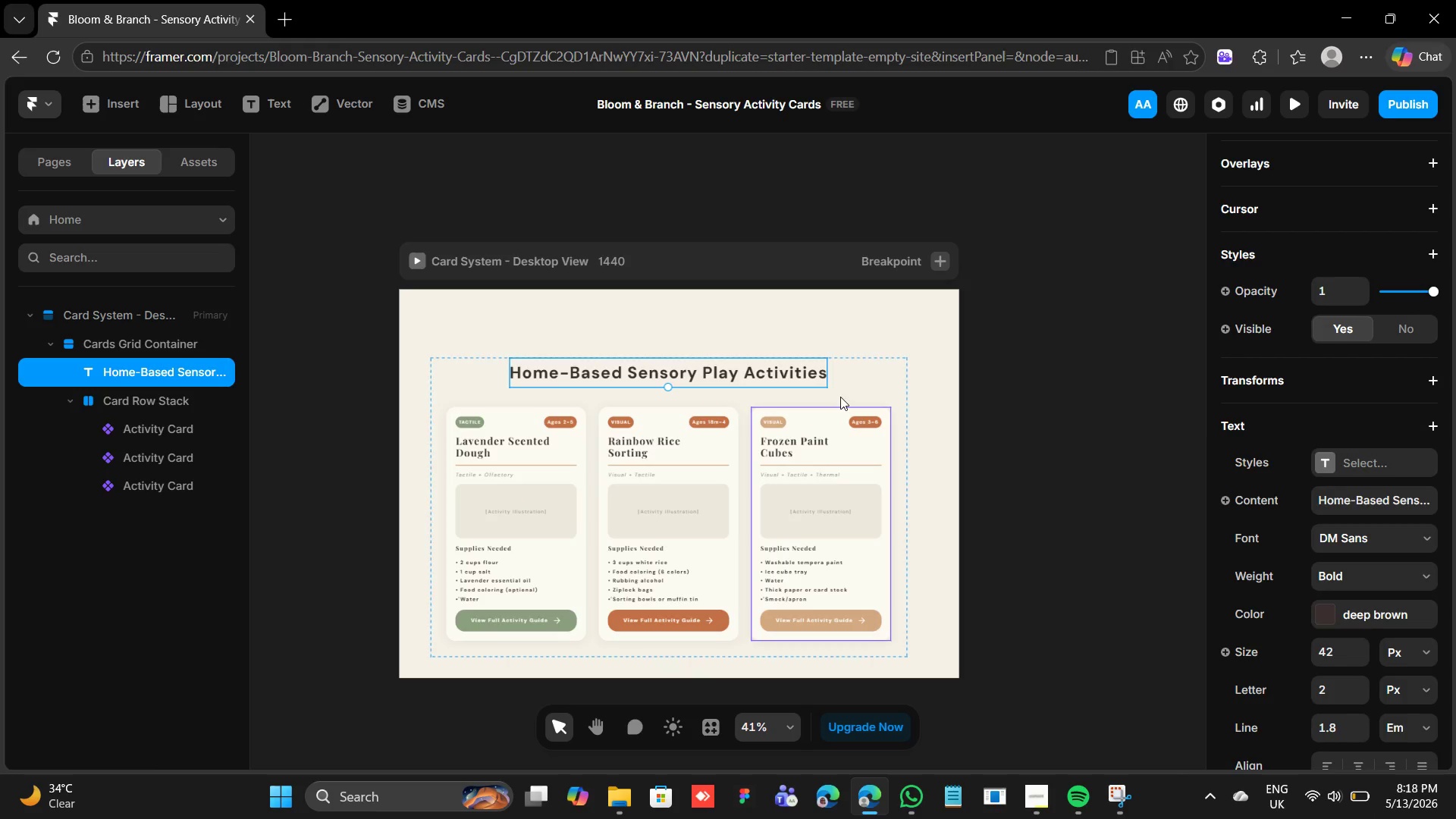 
wait(8.33)
 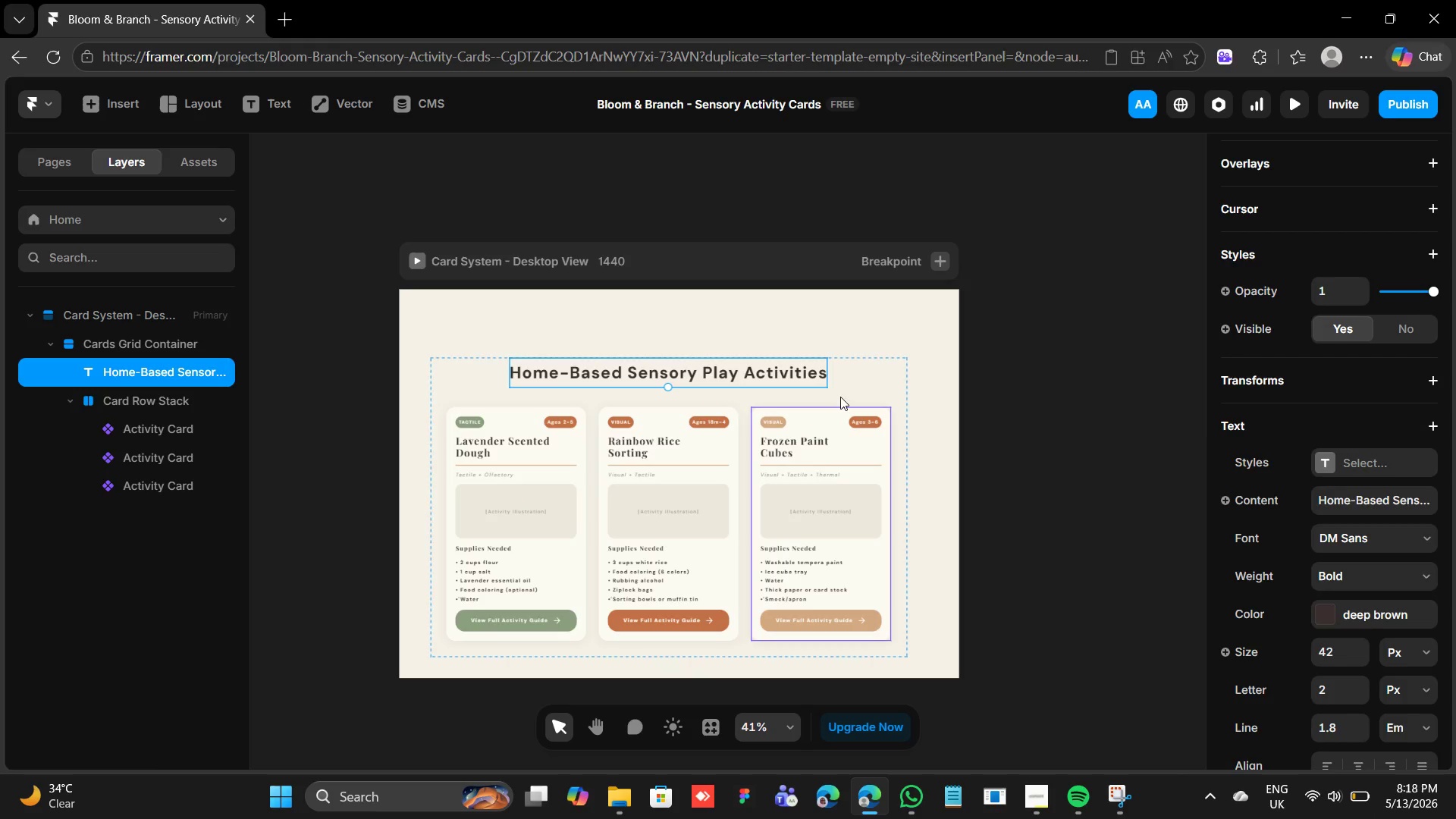 
mouse_move([33, 818])
 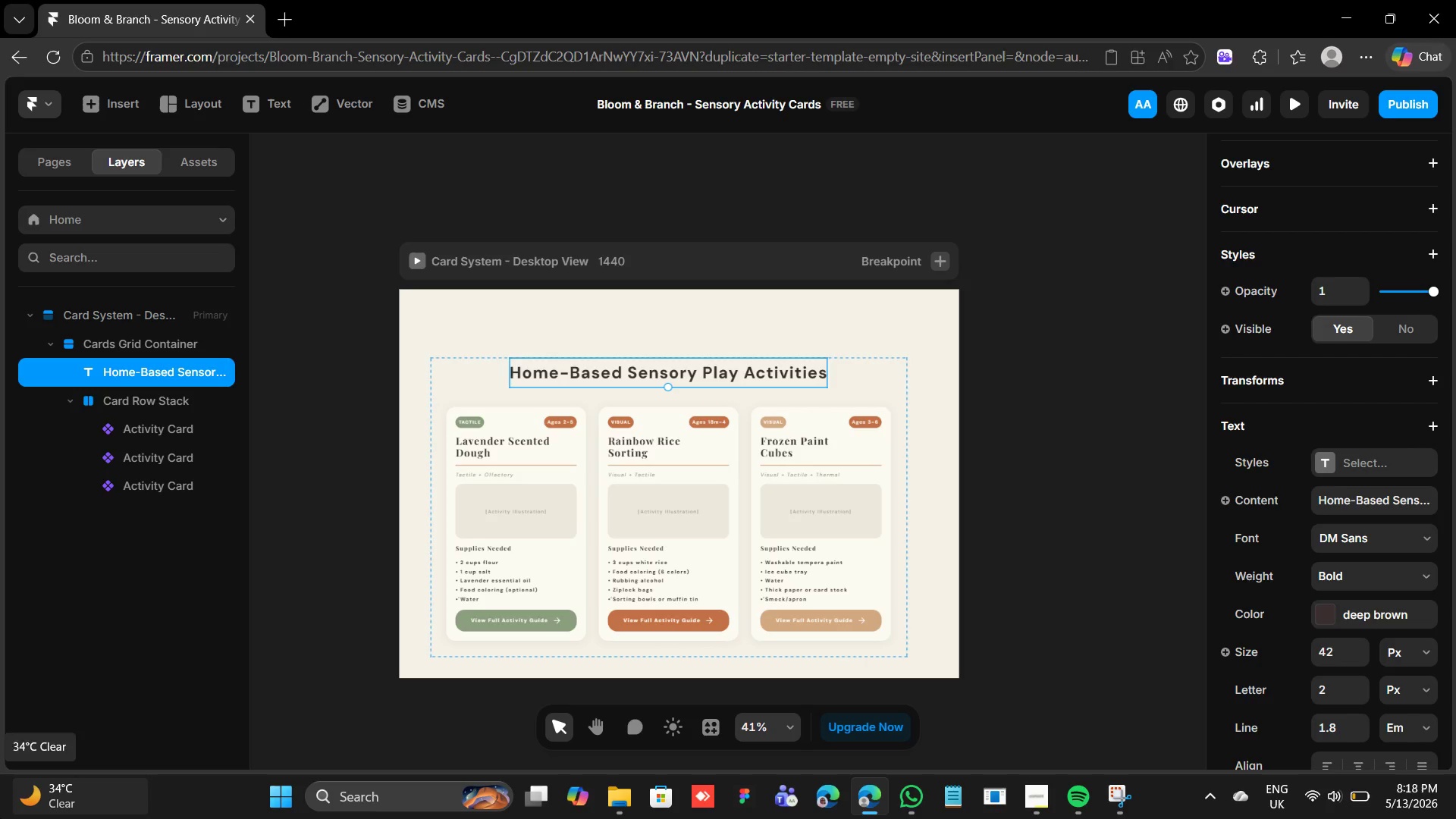 
mouse_move([14, 802])
 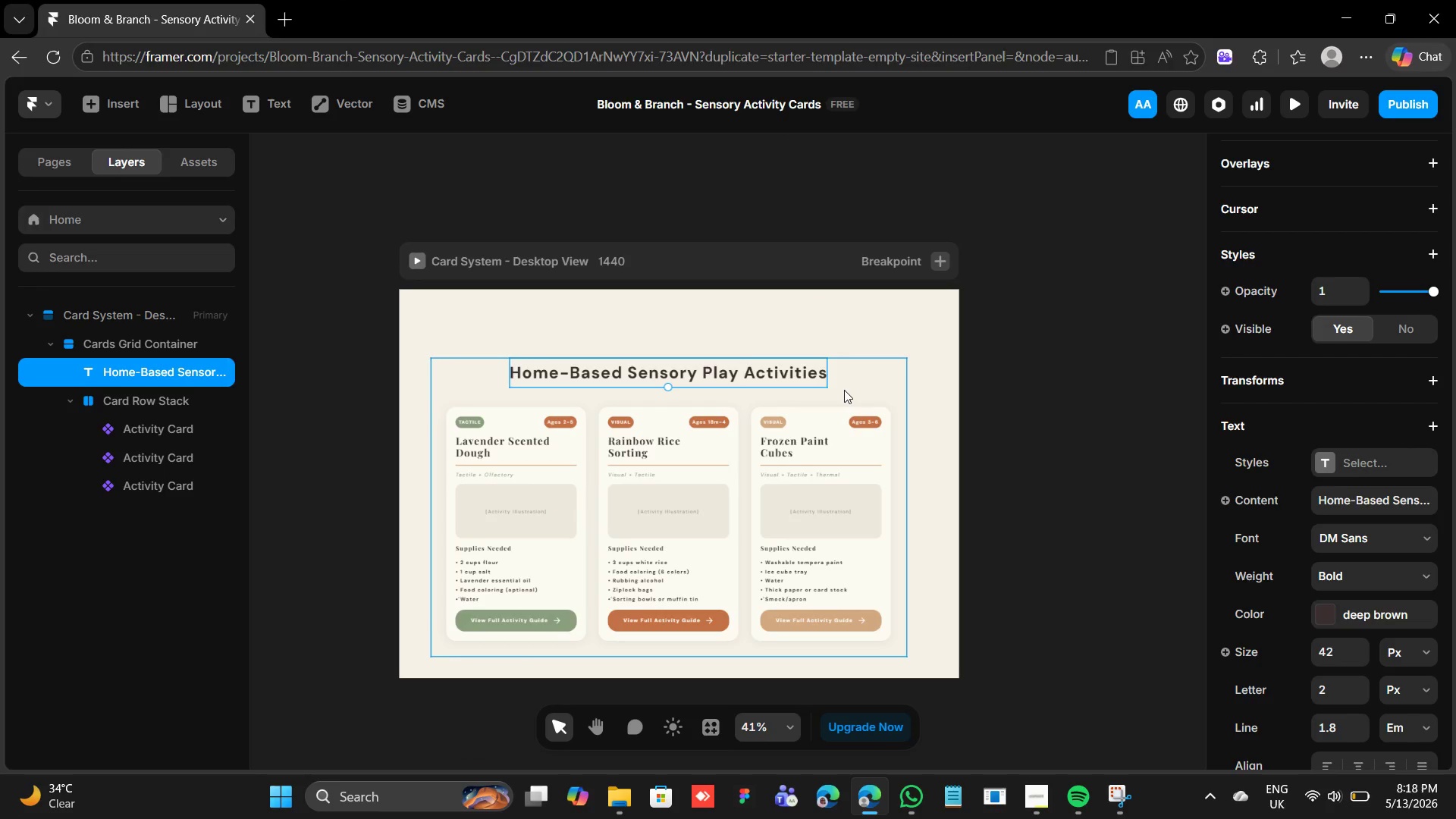 
key(Control+D)
 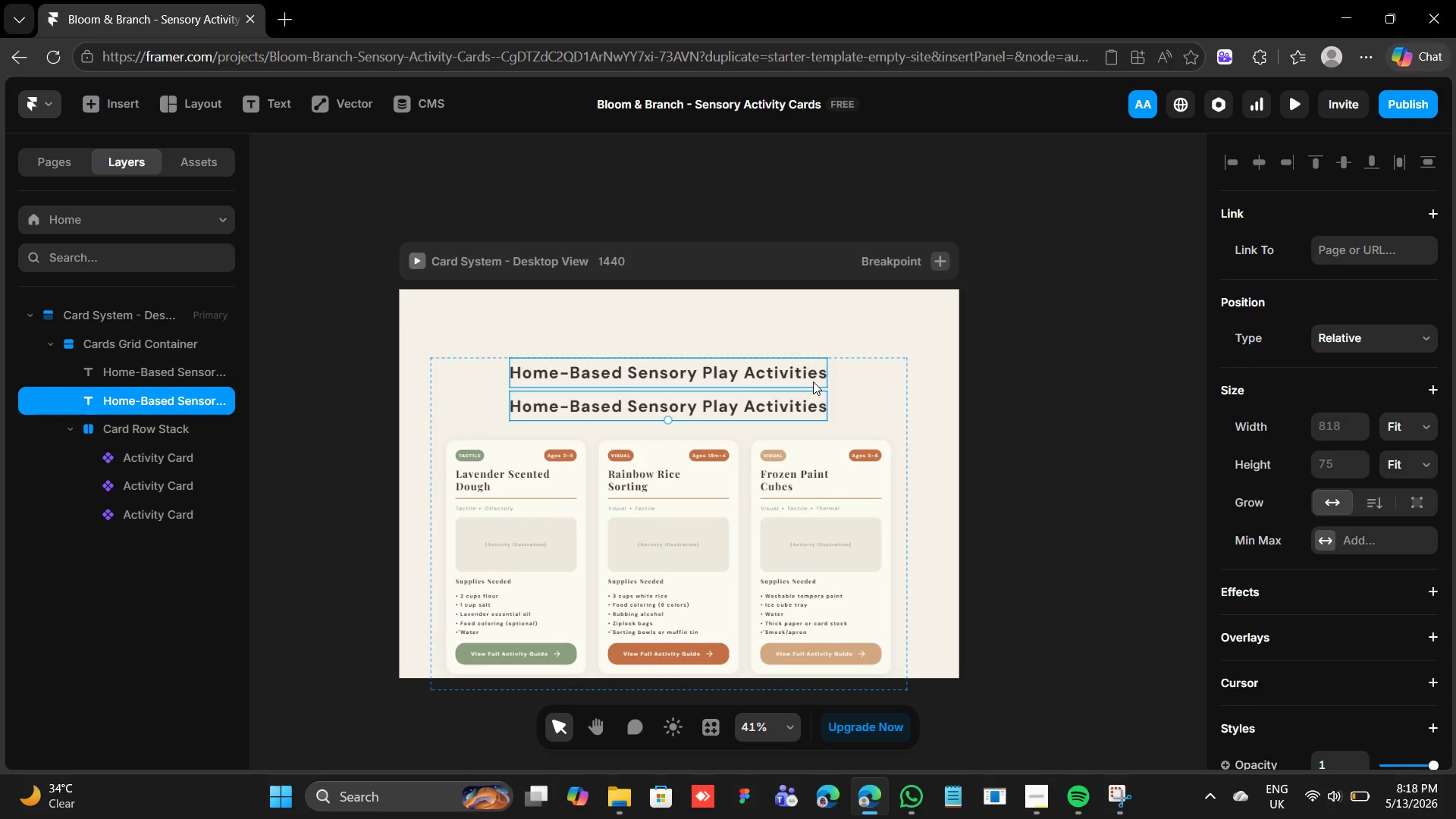 
wait(13.48)
 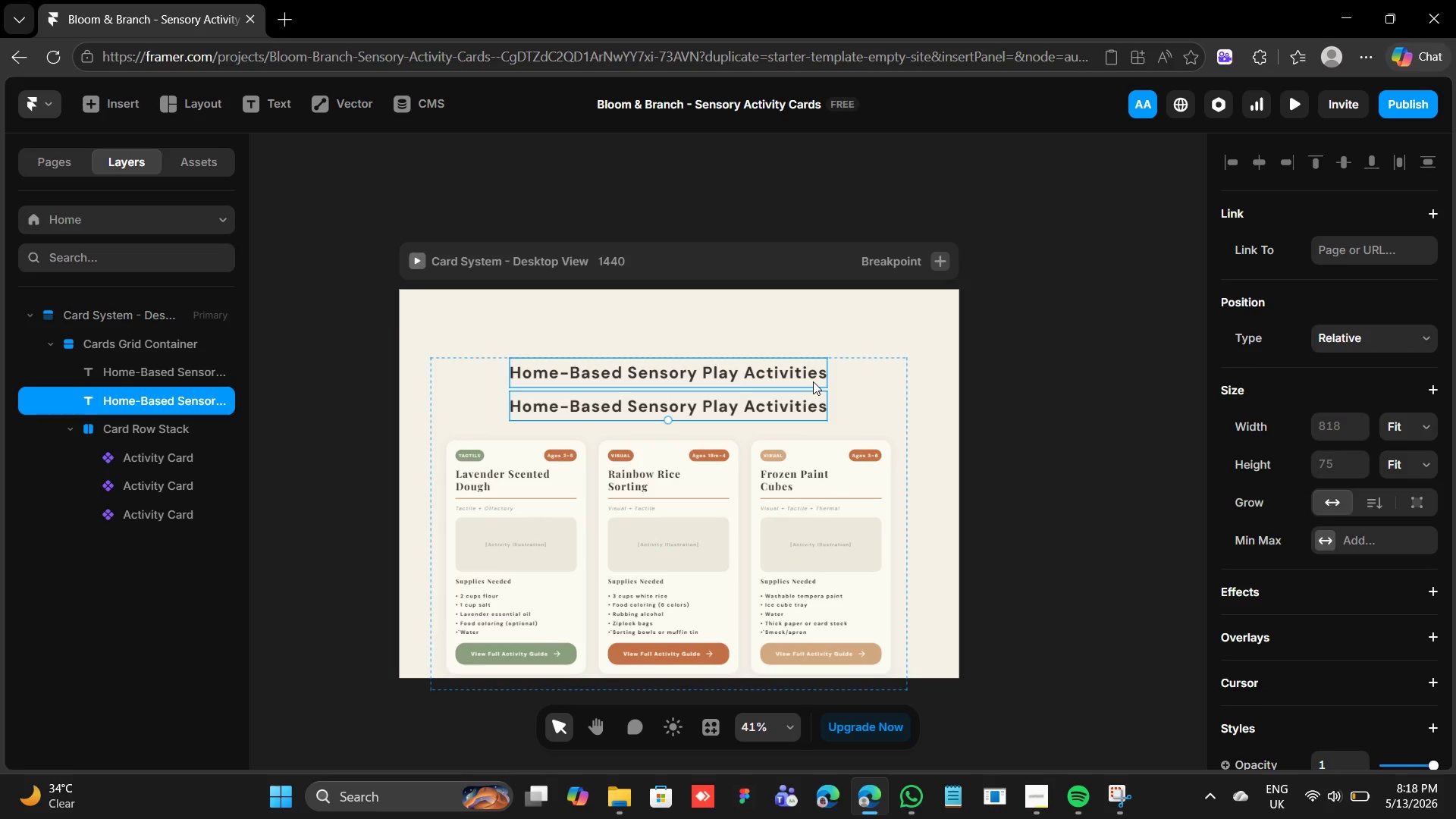 
scroll: coordinate [1343, 535], scroll_direction: down, amount: 6.0
 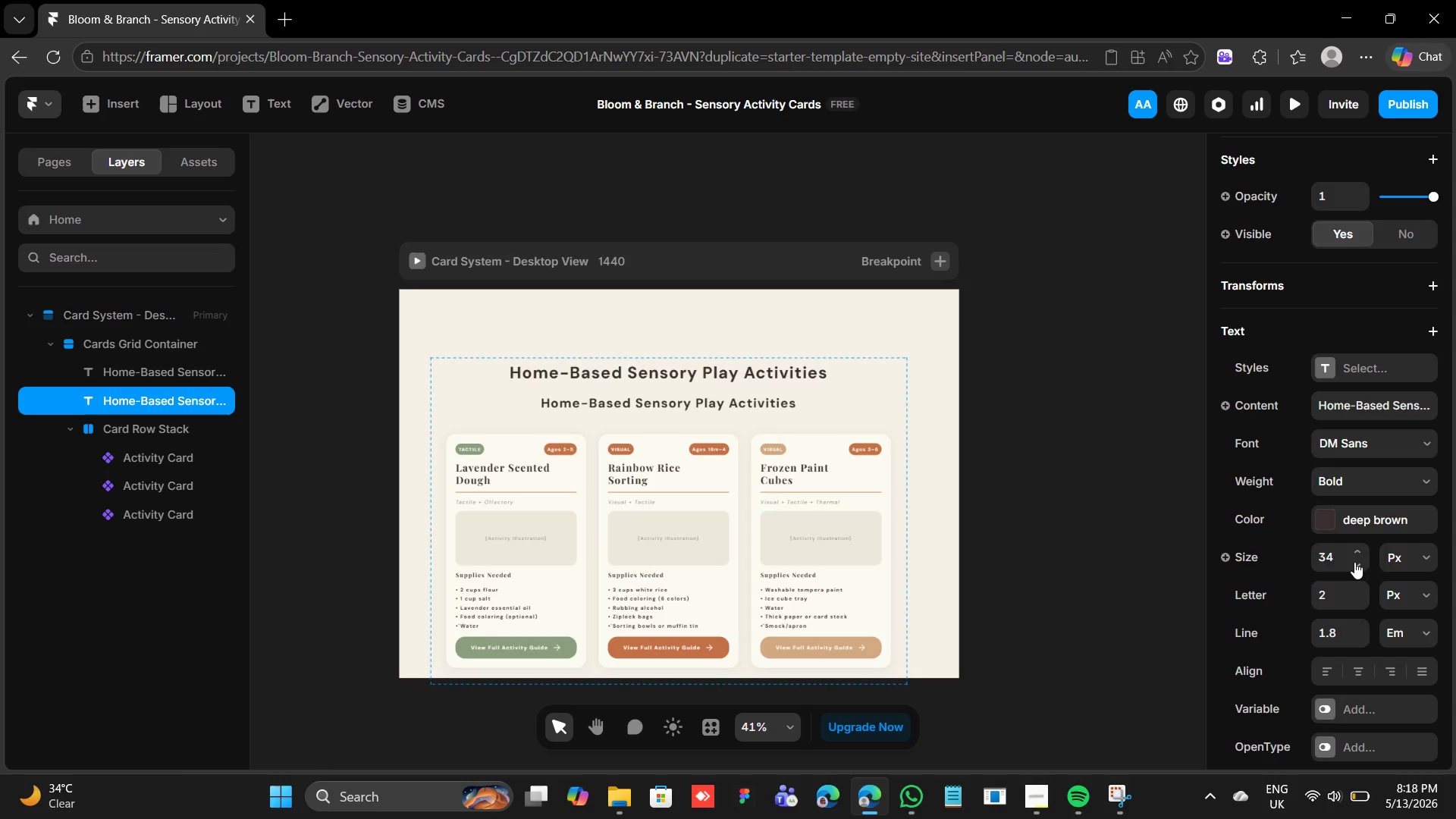 
left_click([1355, 562])
 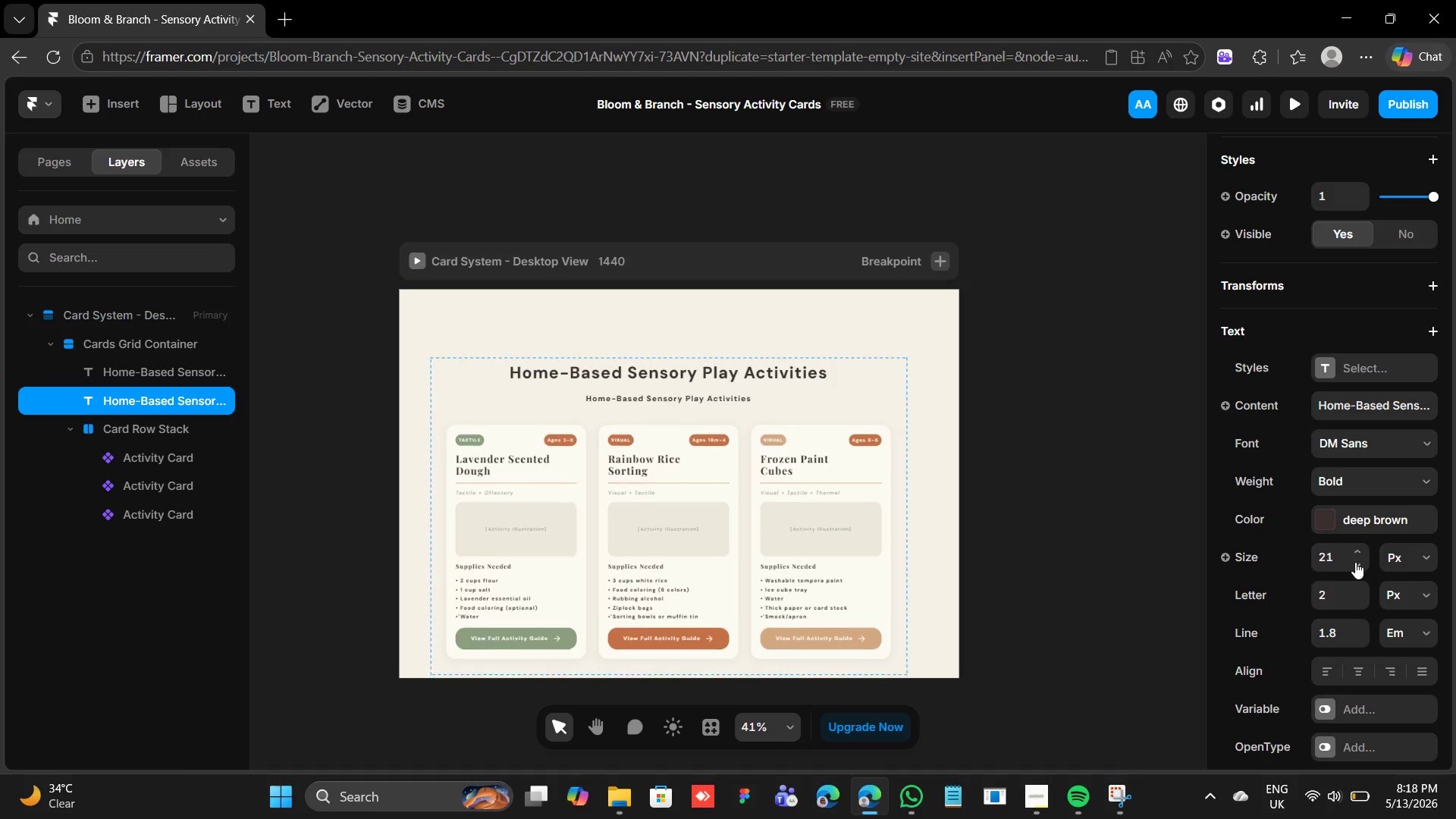 
double_click([1355, 562])
 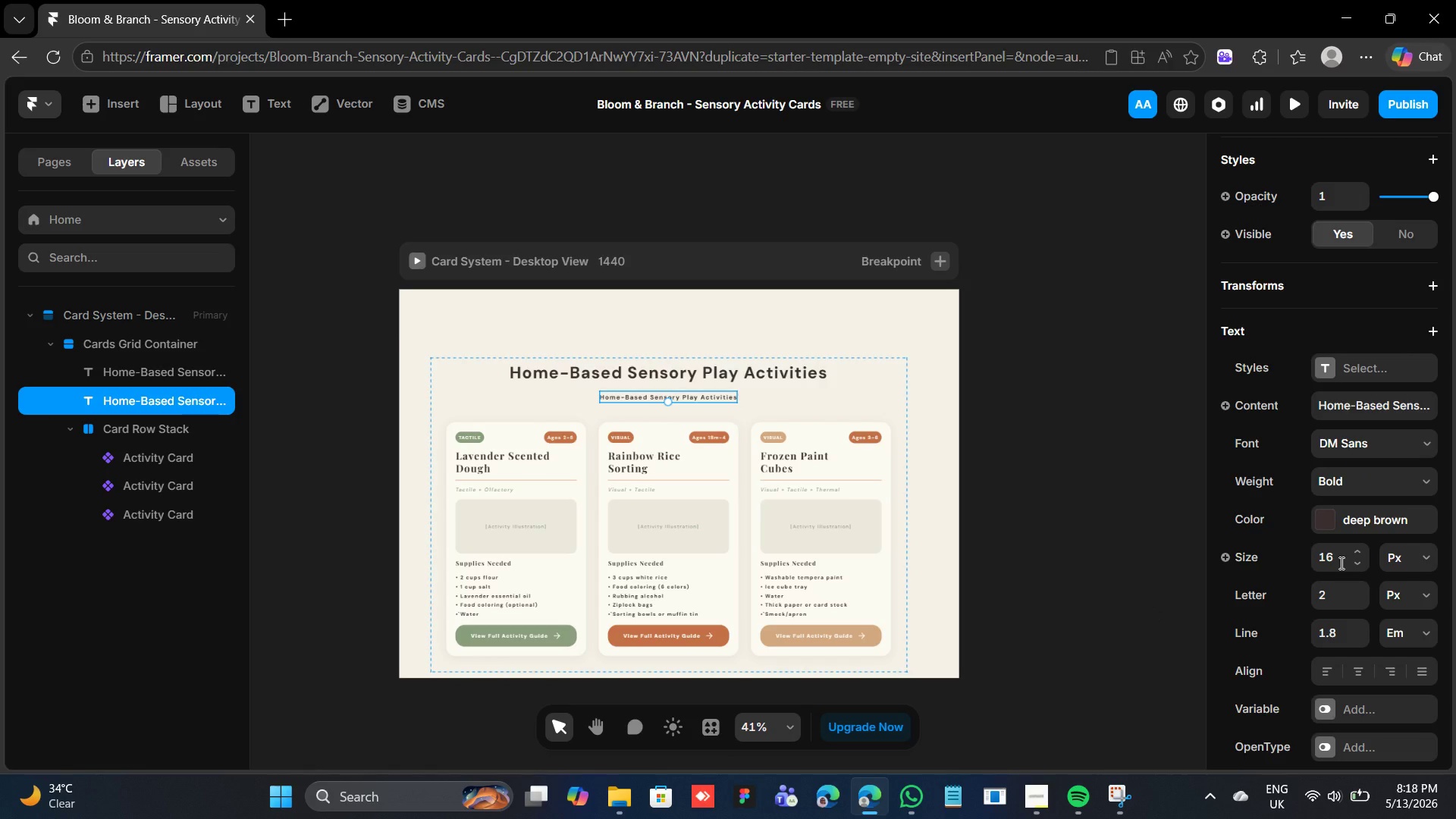 
wait(12.77)
 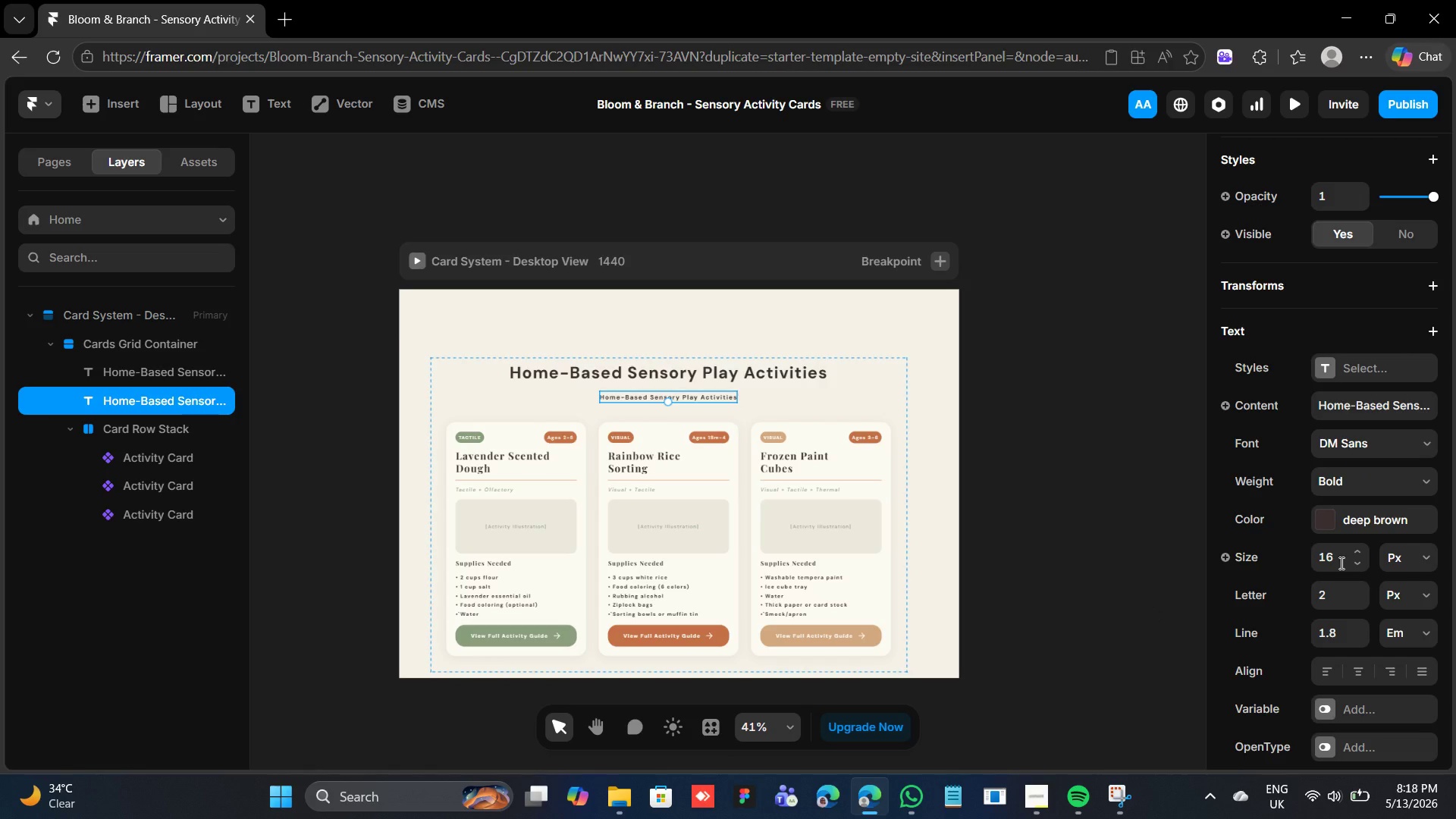 
left_click([1329, 519])
 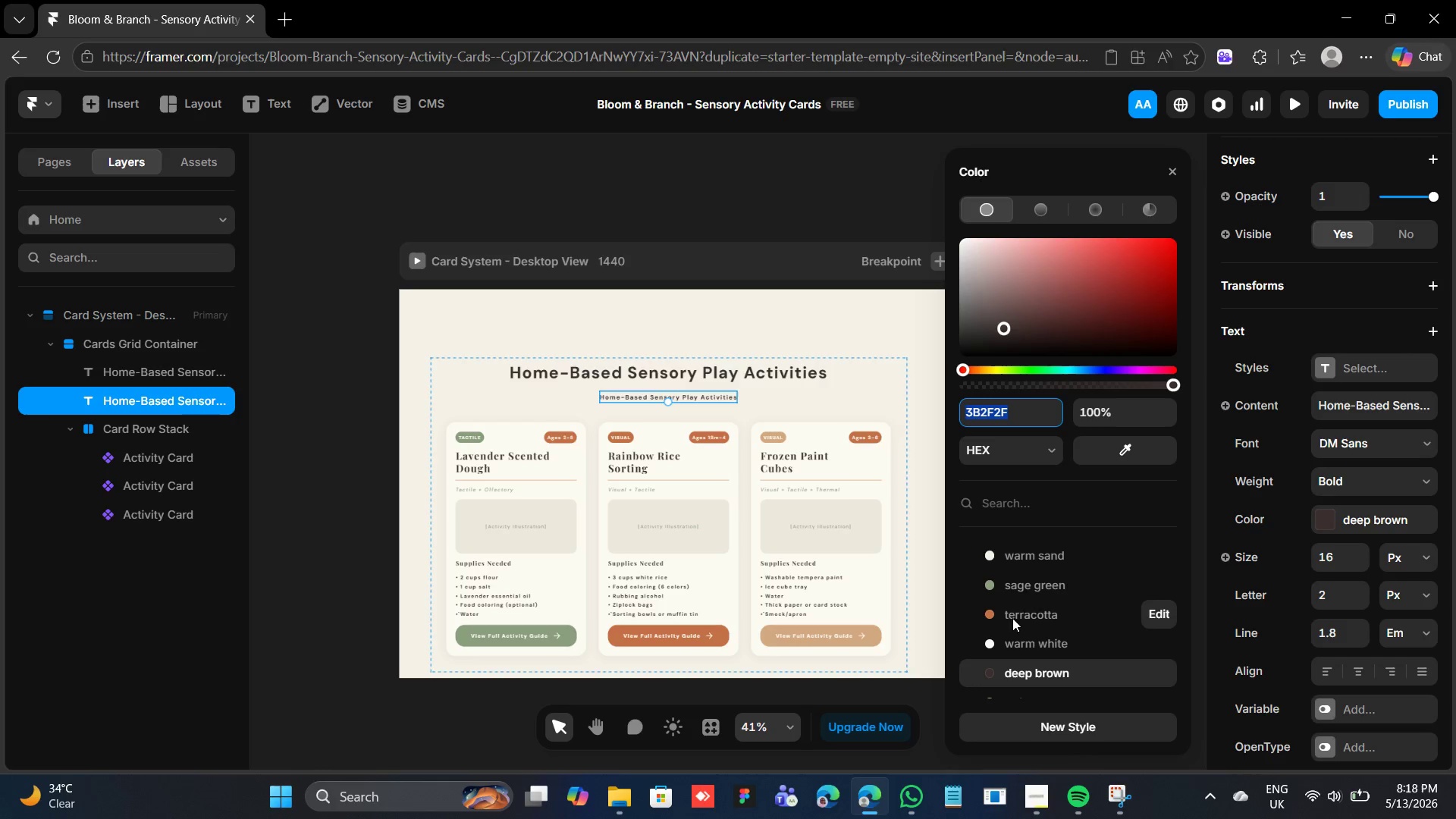 
scroll: coordinate [1022, 579], scroll_direction: down, amount: 3.0
 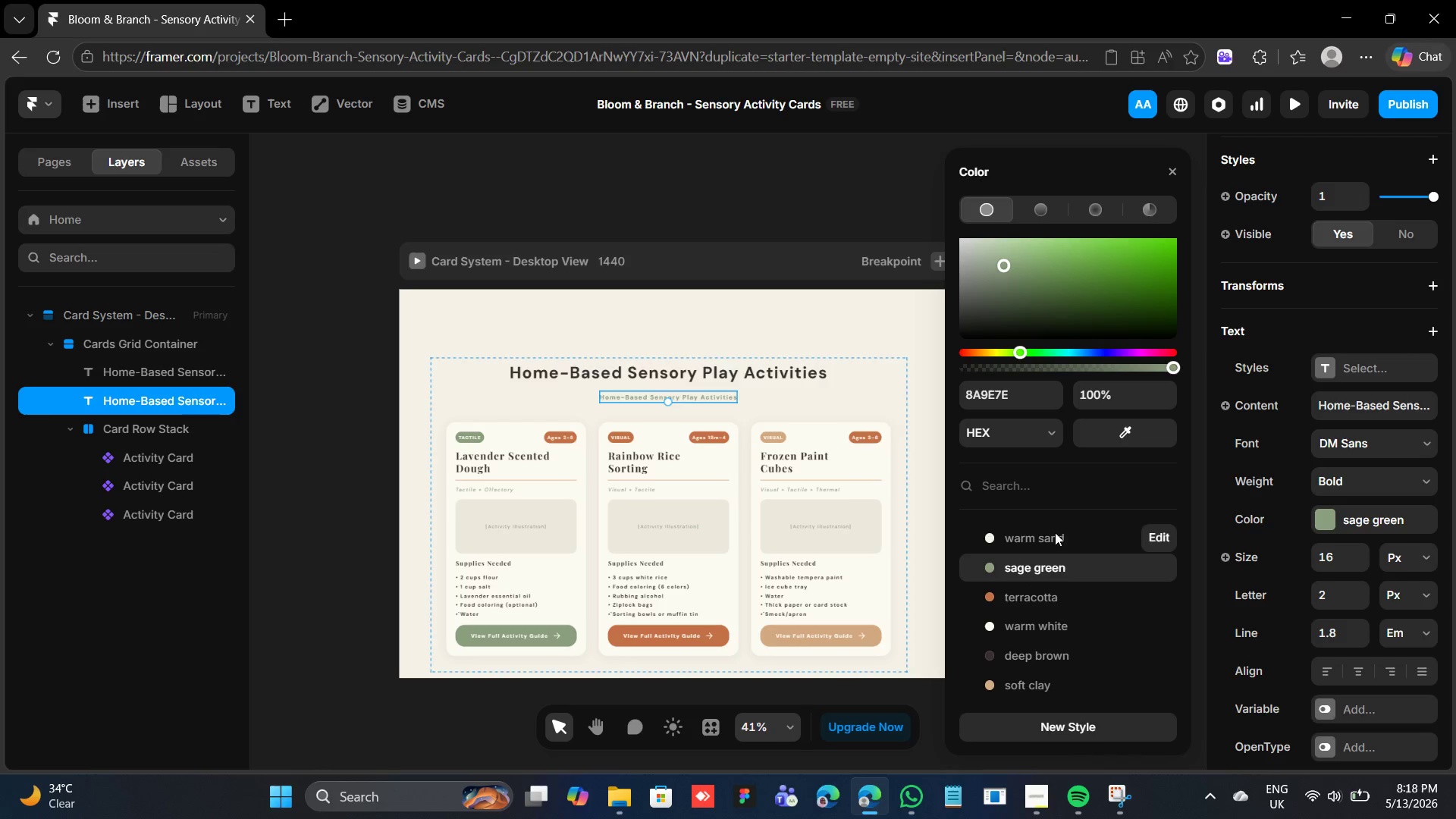 
wait(6.45)
 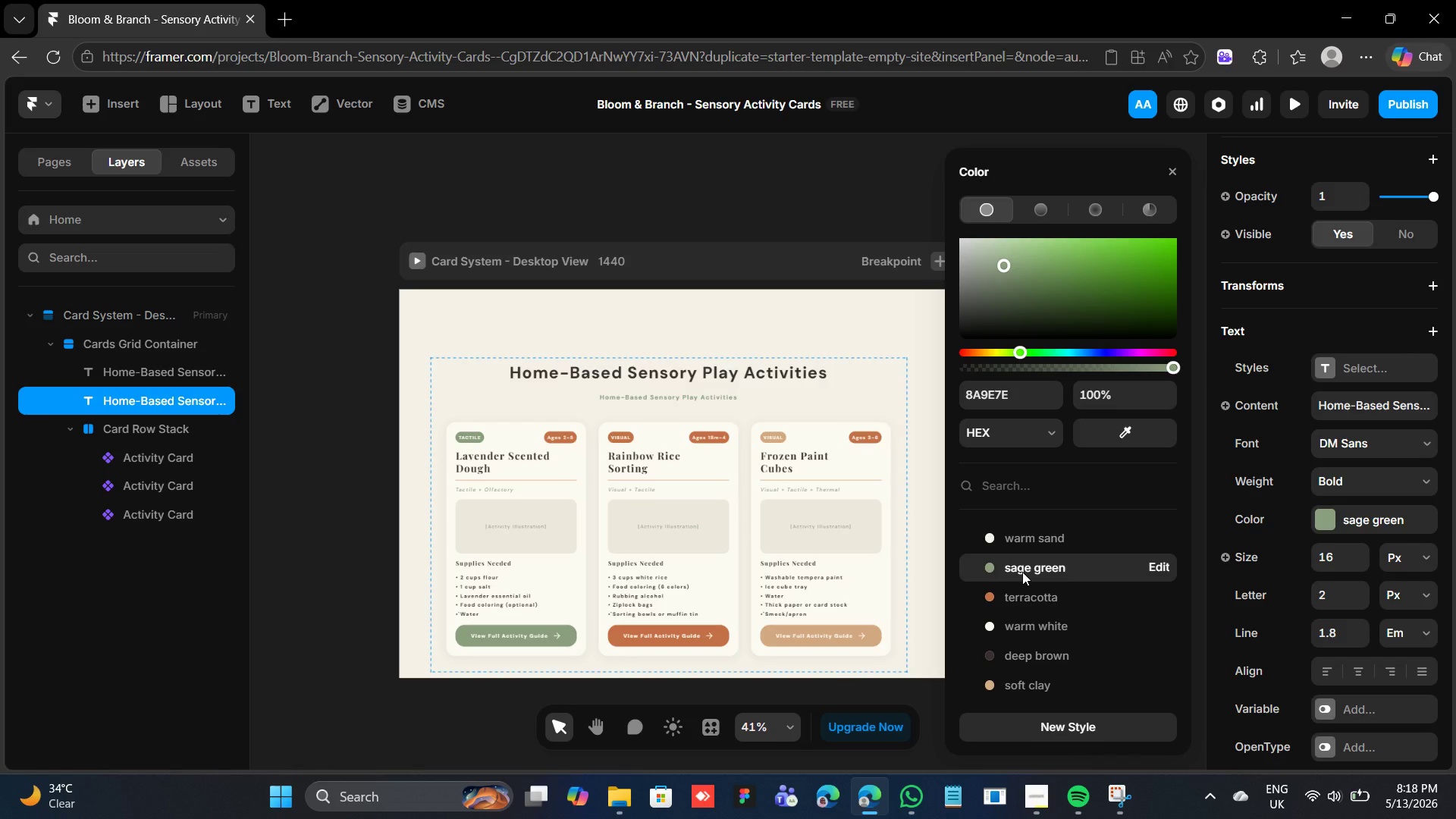 
left_click([1385, 444])
 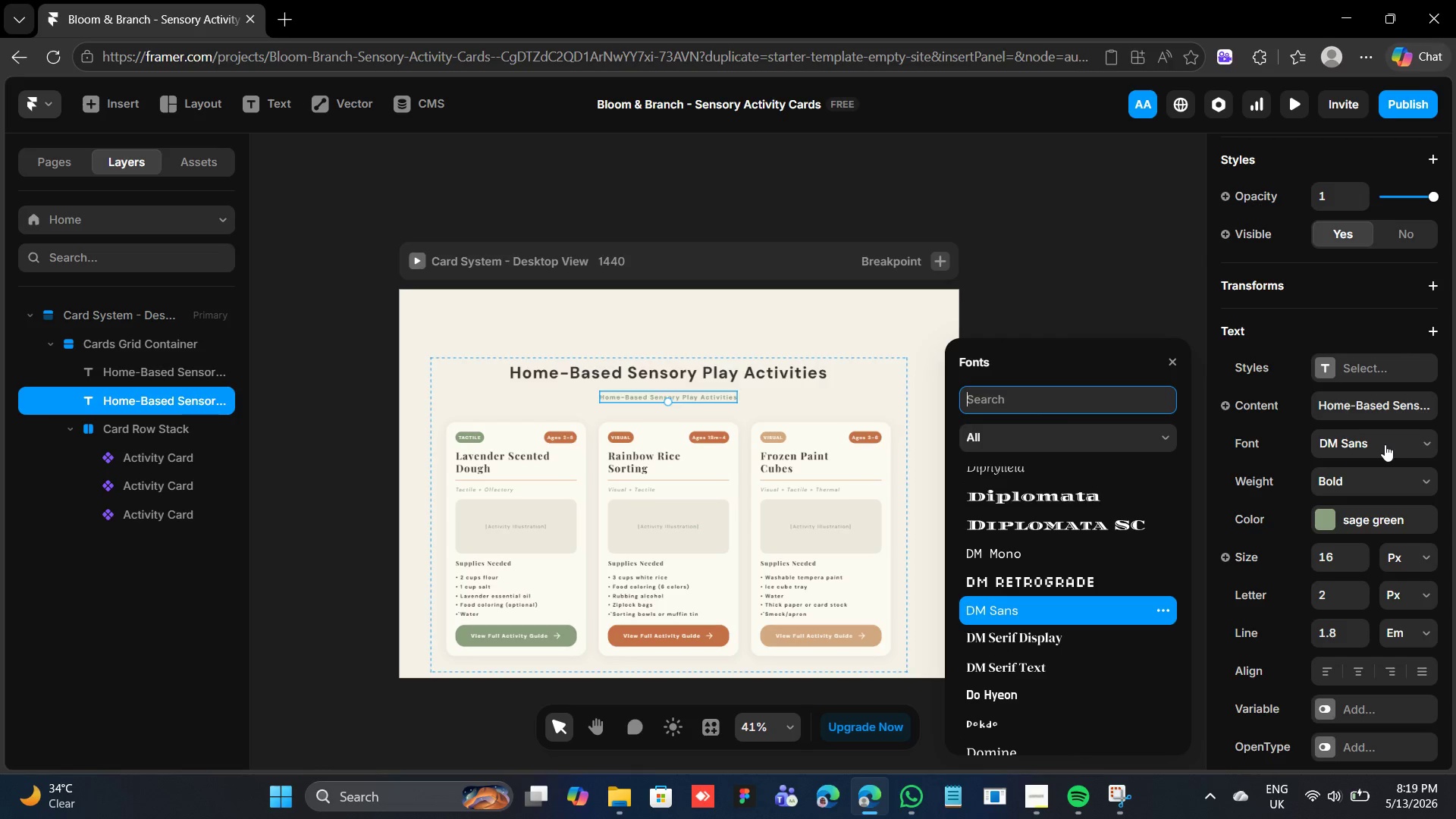 
left_click([1385, 444])
 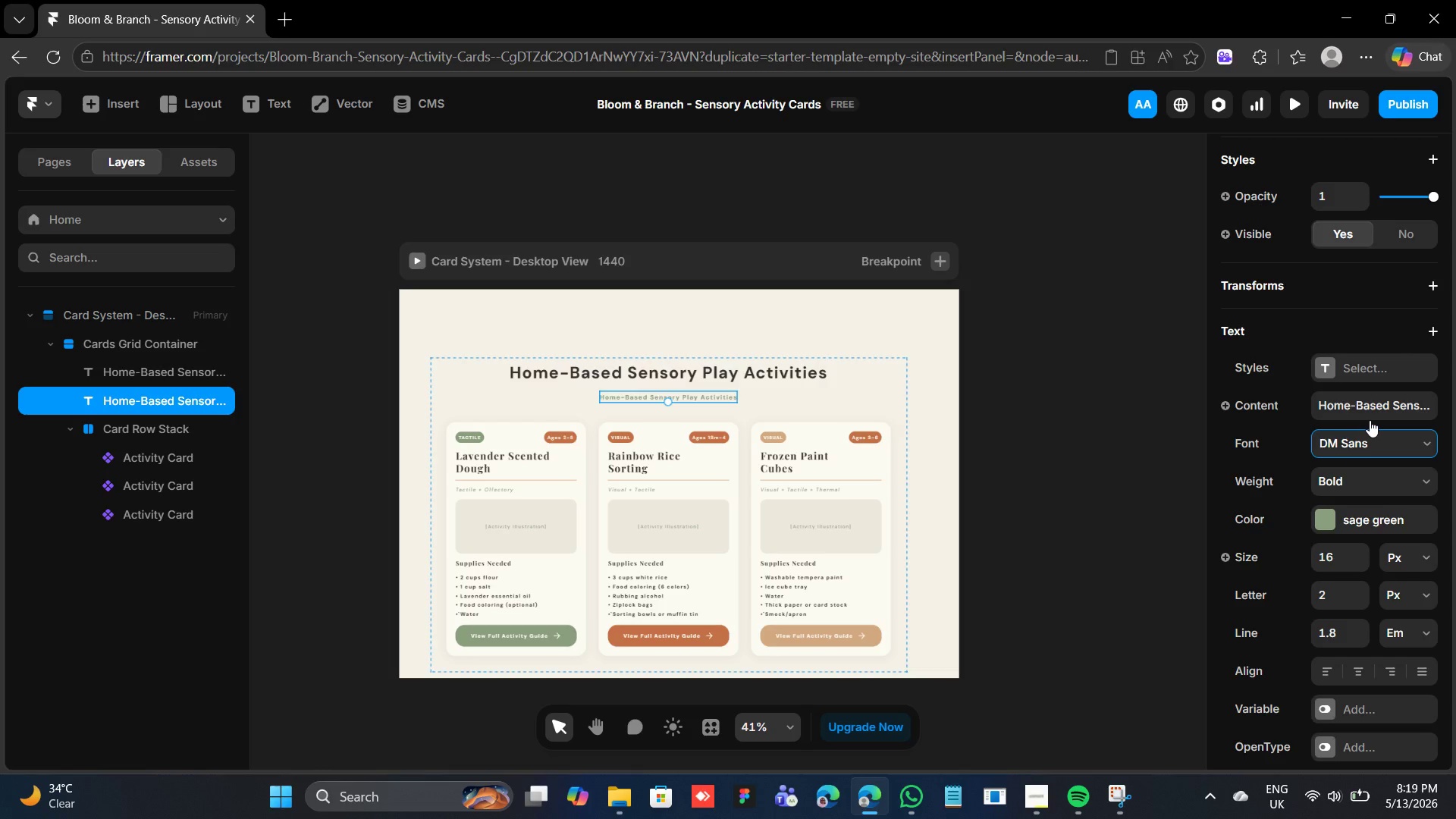 
left_click([1358, 479])
 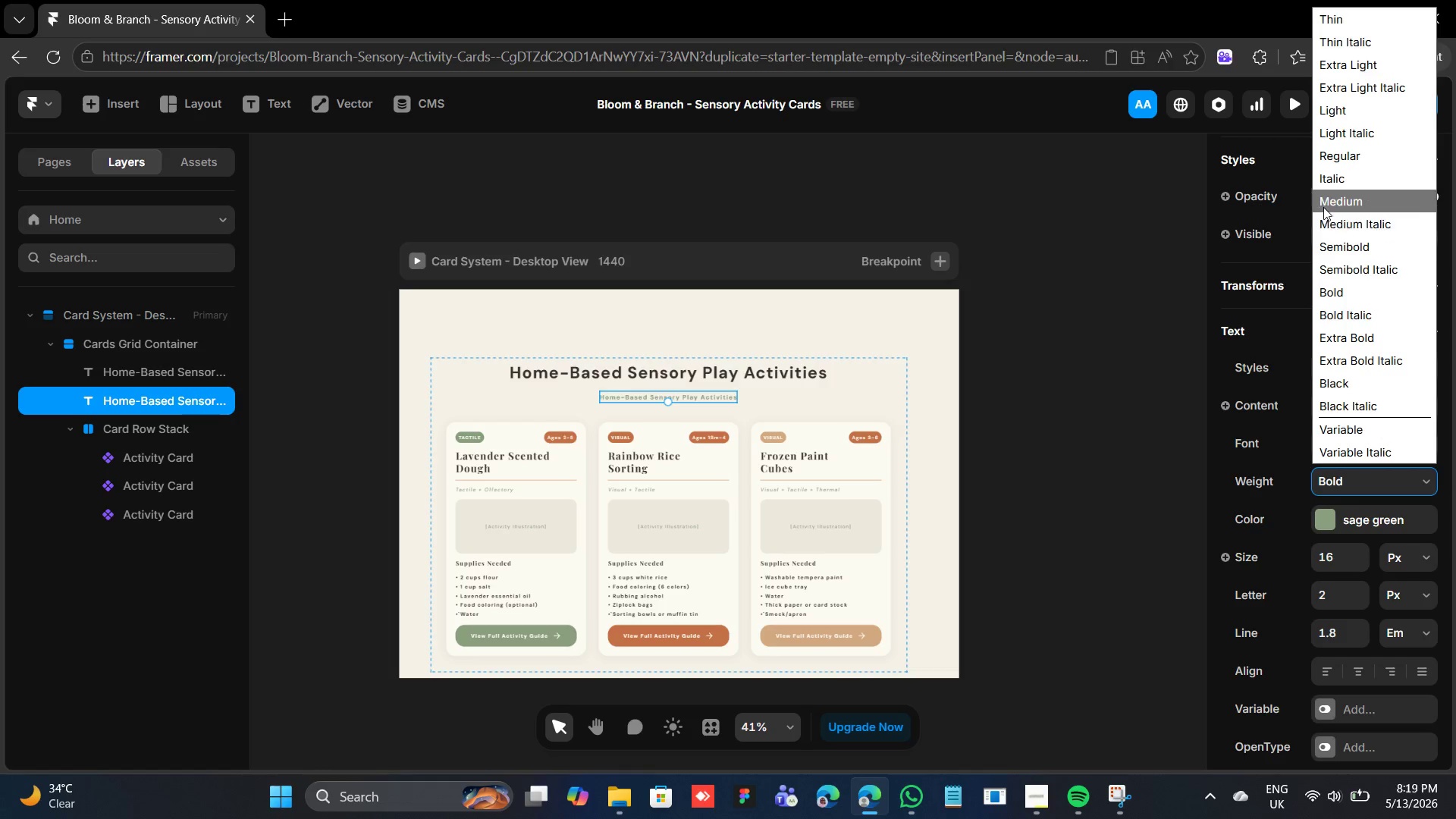 
left_click([1334, 180])
 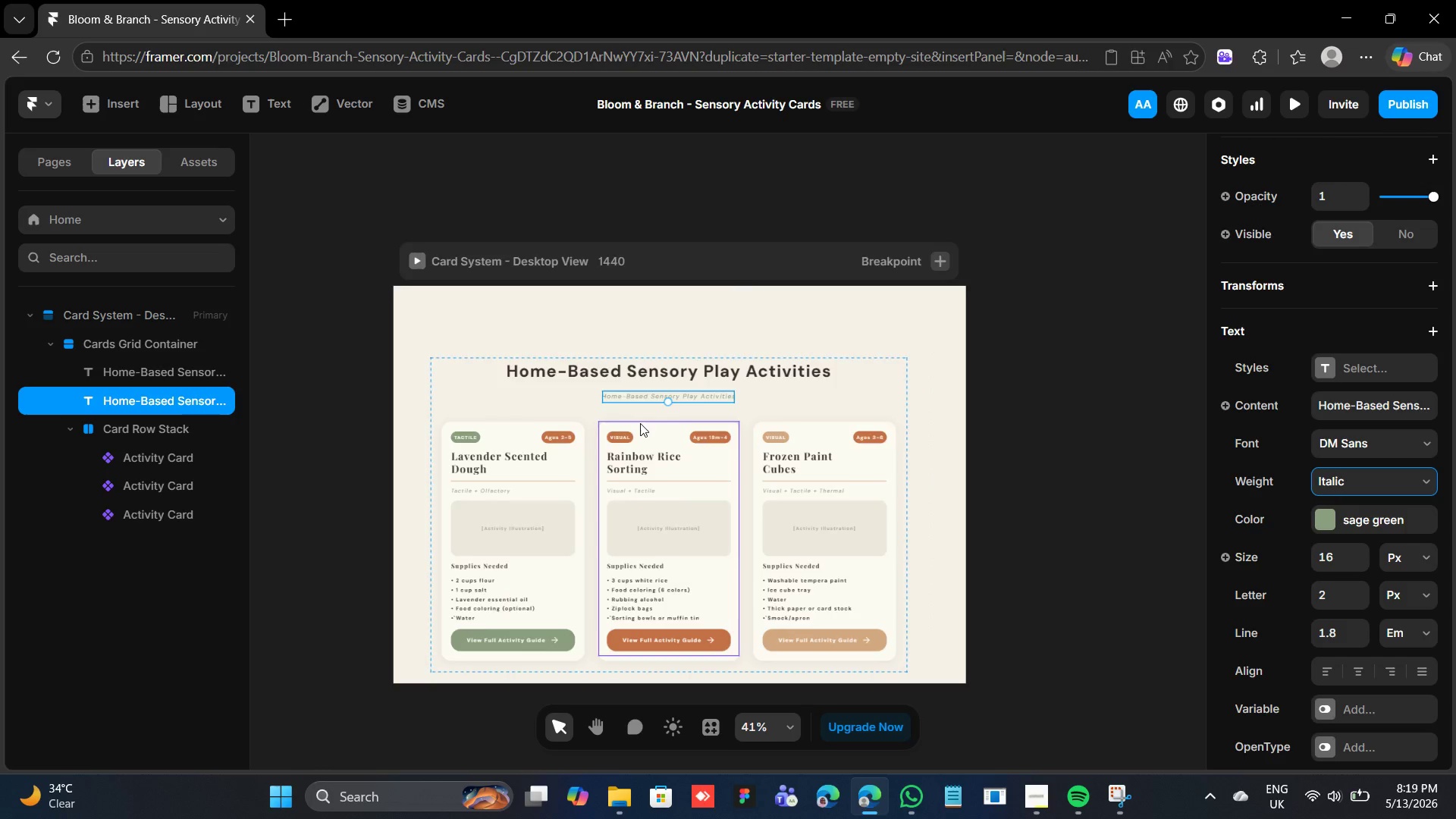 
wait(6.3)
 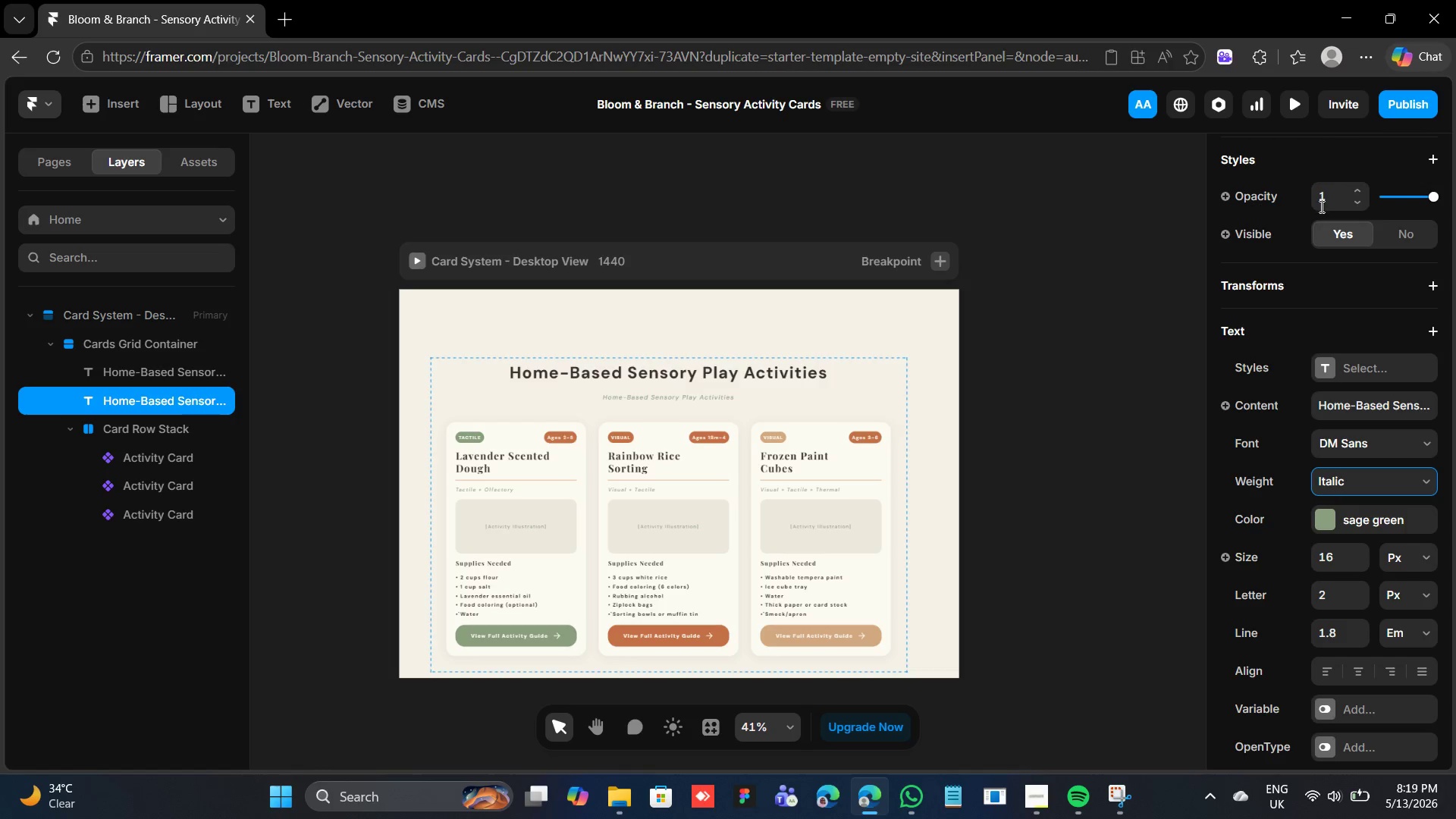 
double_click([680, 369])
 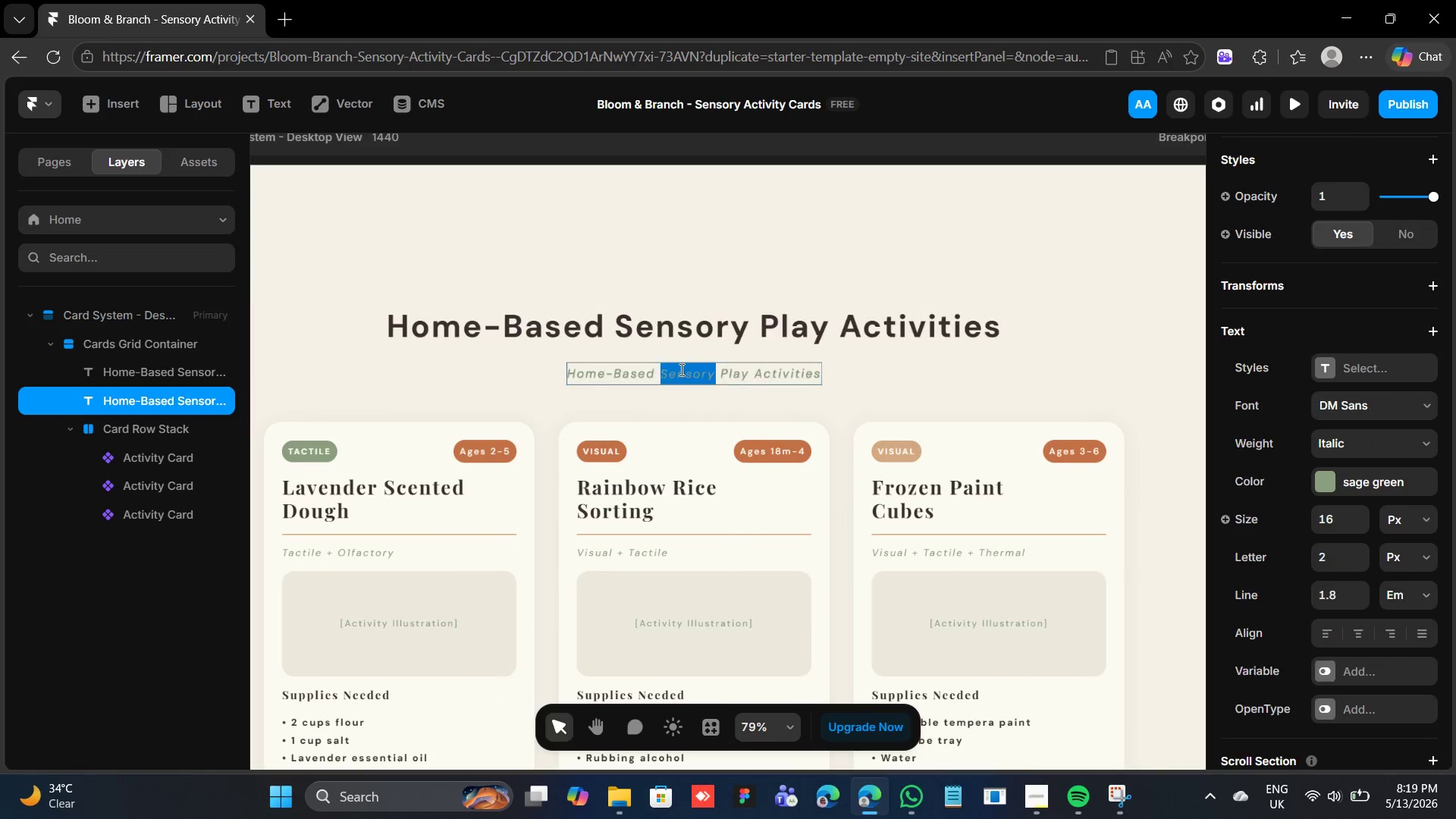 
triple_click([680, 369])
 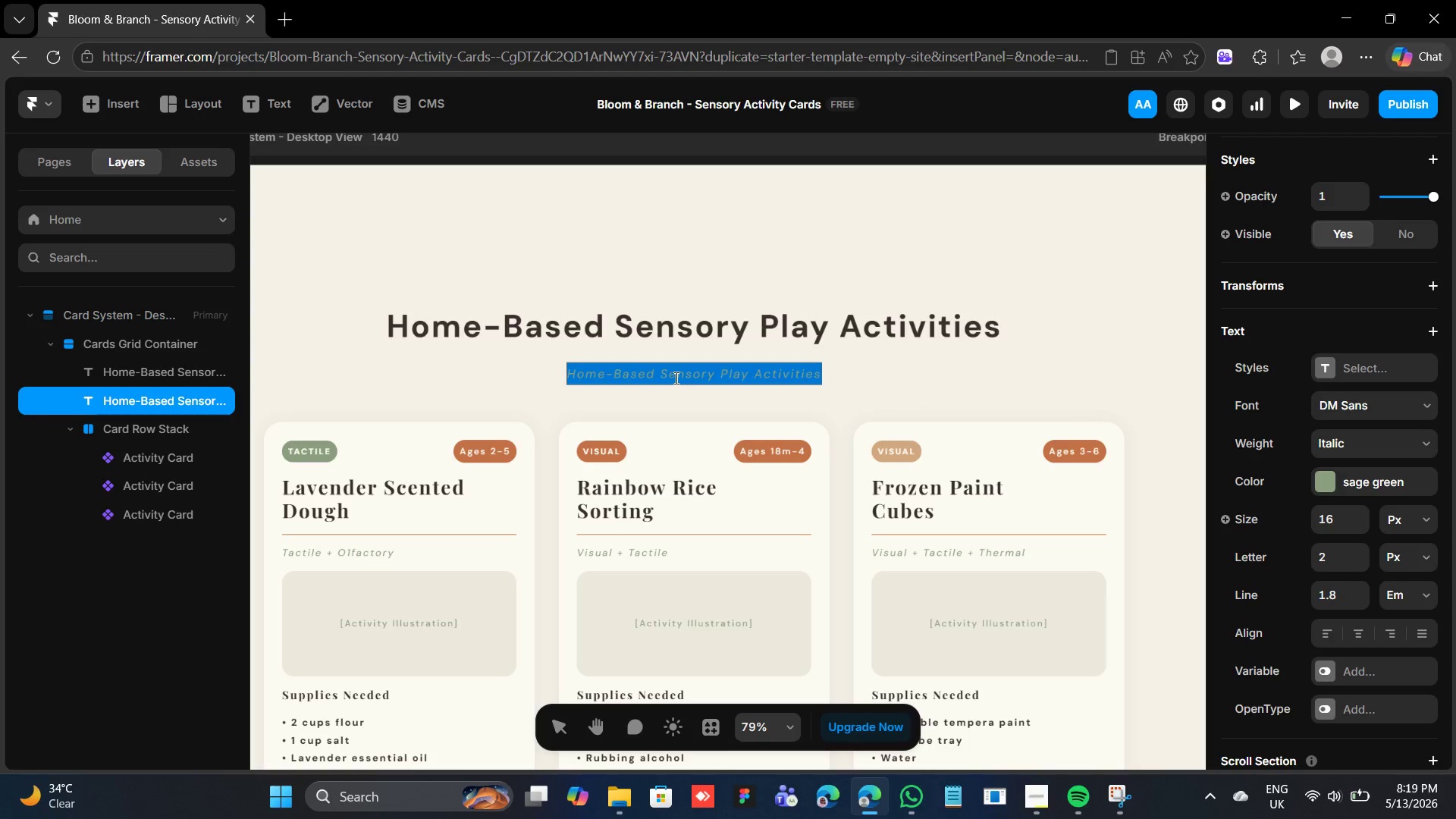 
type(Curated by Bloom & Branch Montessori )
 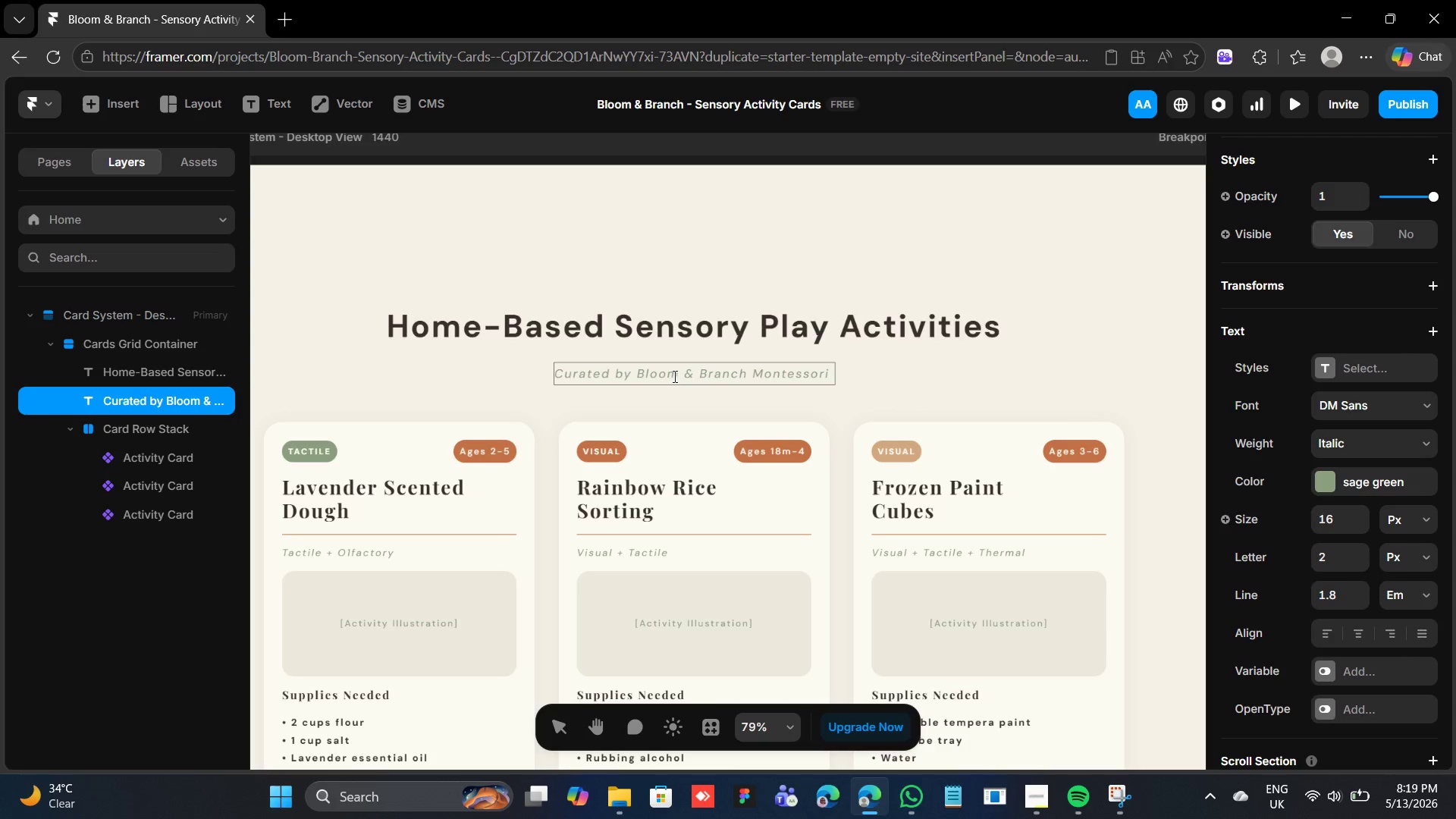 
left_click([673, 376])
 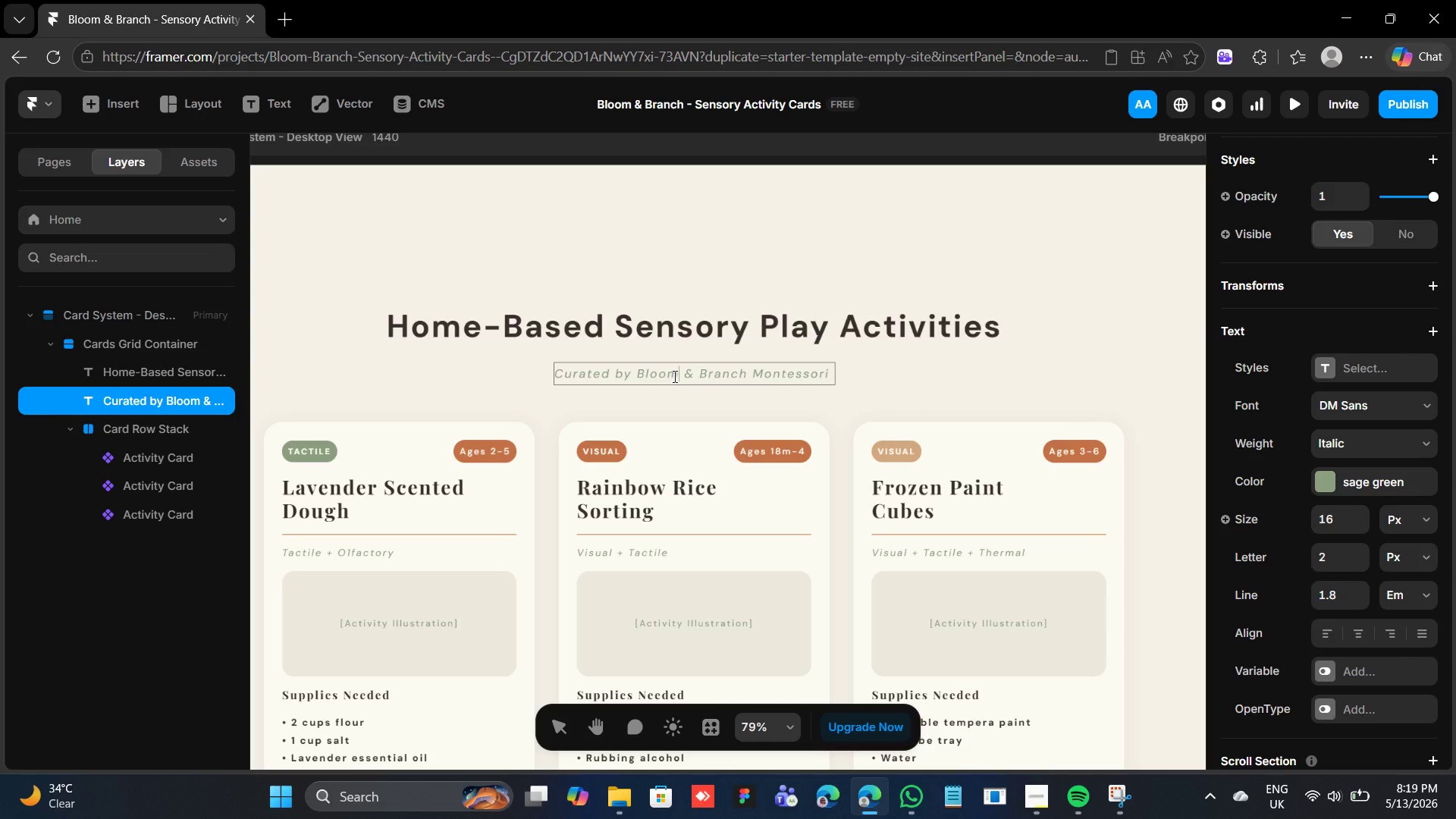 
key(Meta+Period)
 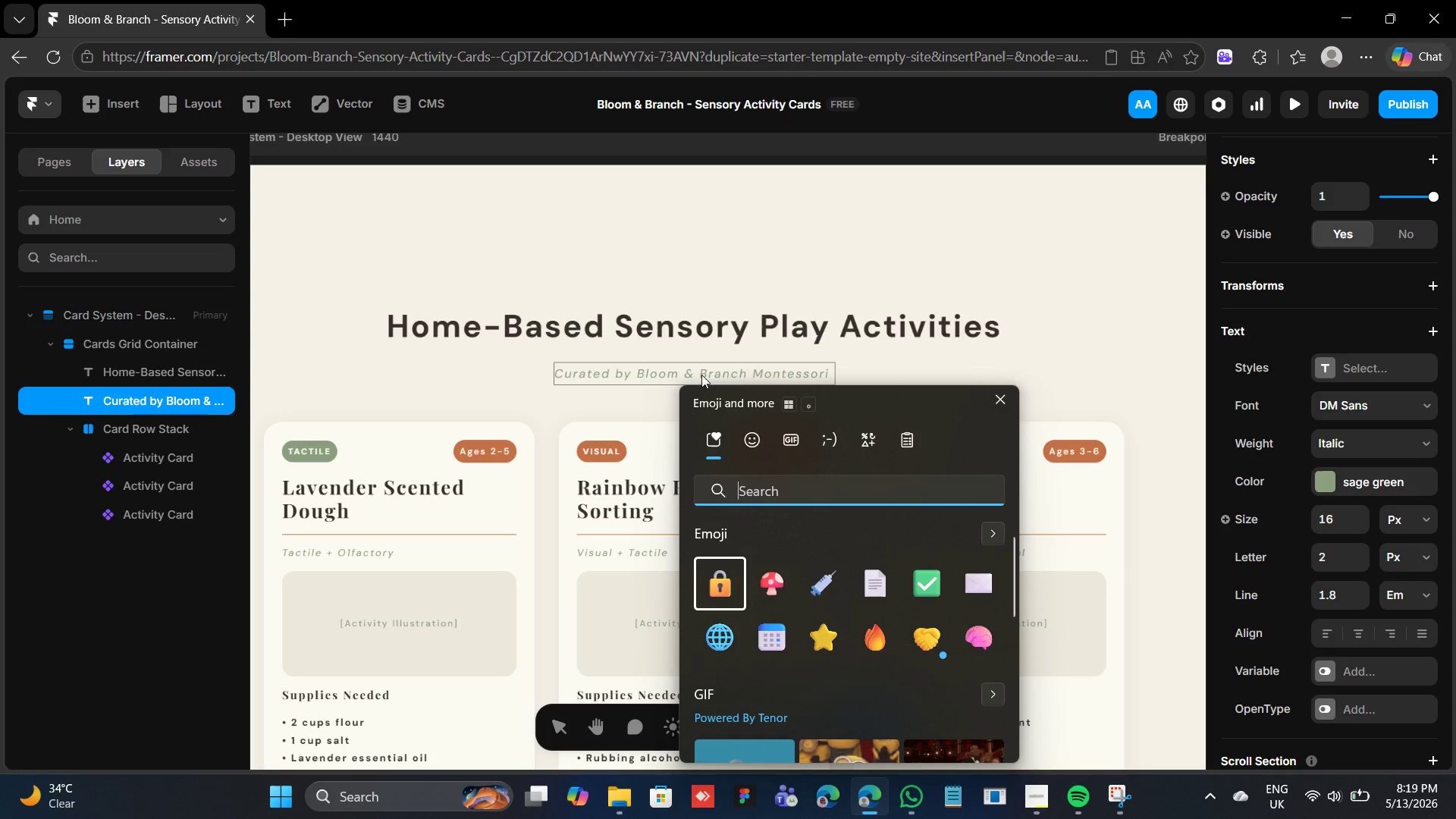 
left_click([871, 442])
 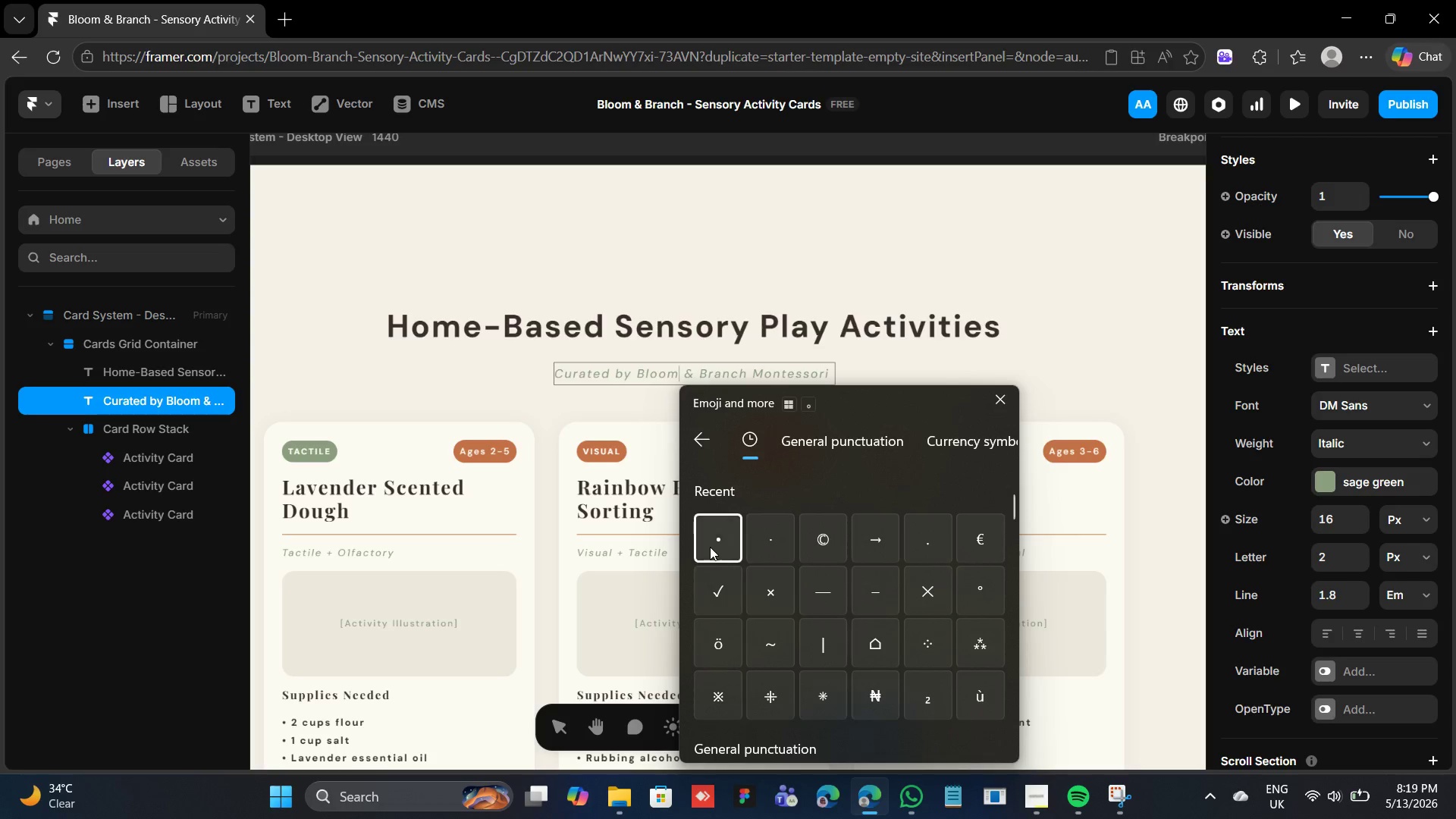 
left_click([717, 538])
 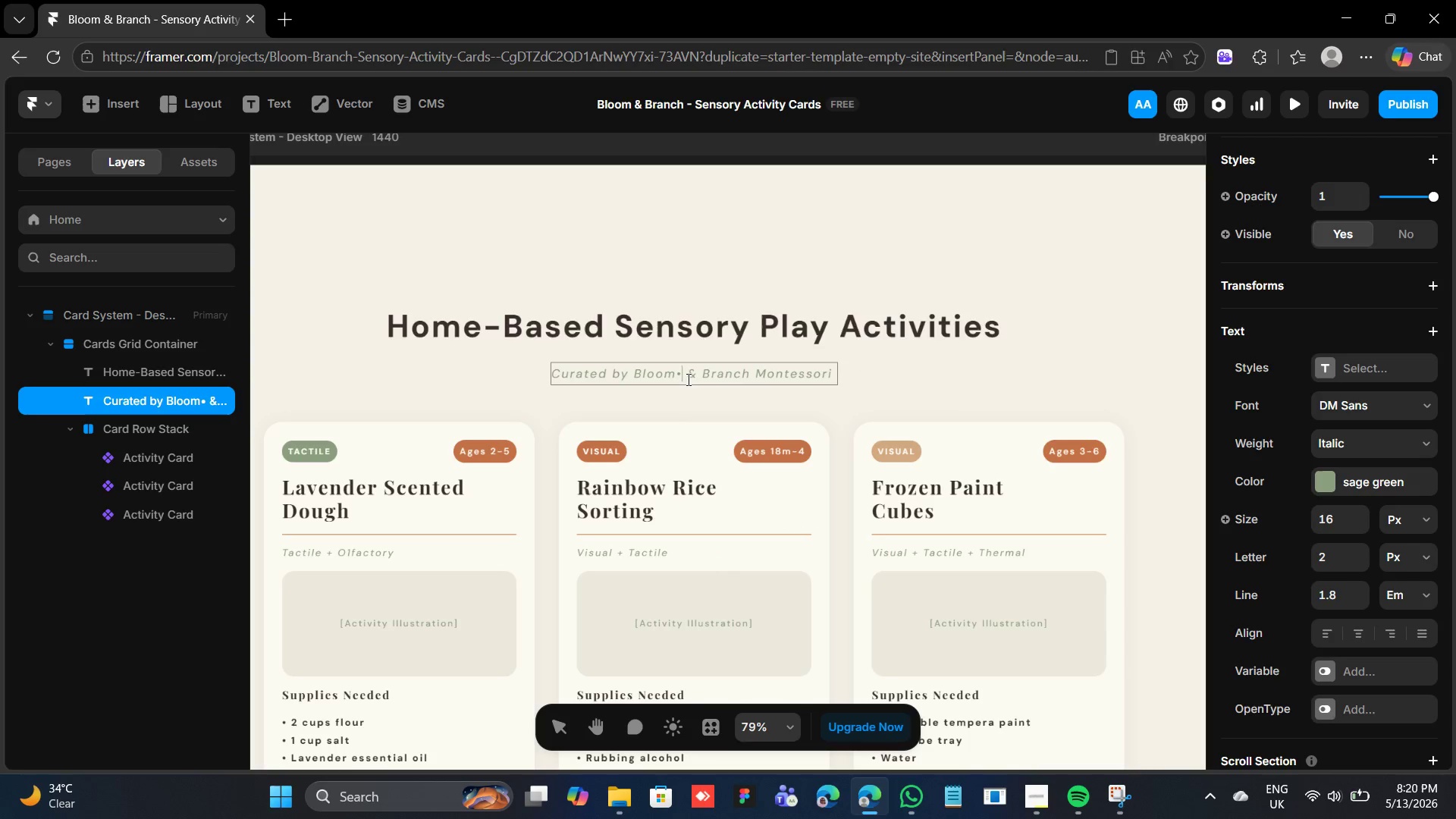 
wait(7.75)
 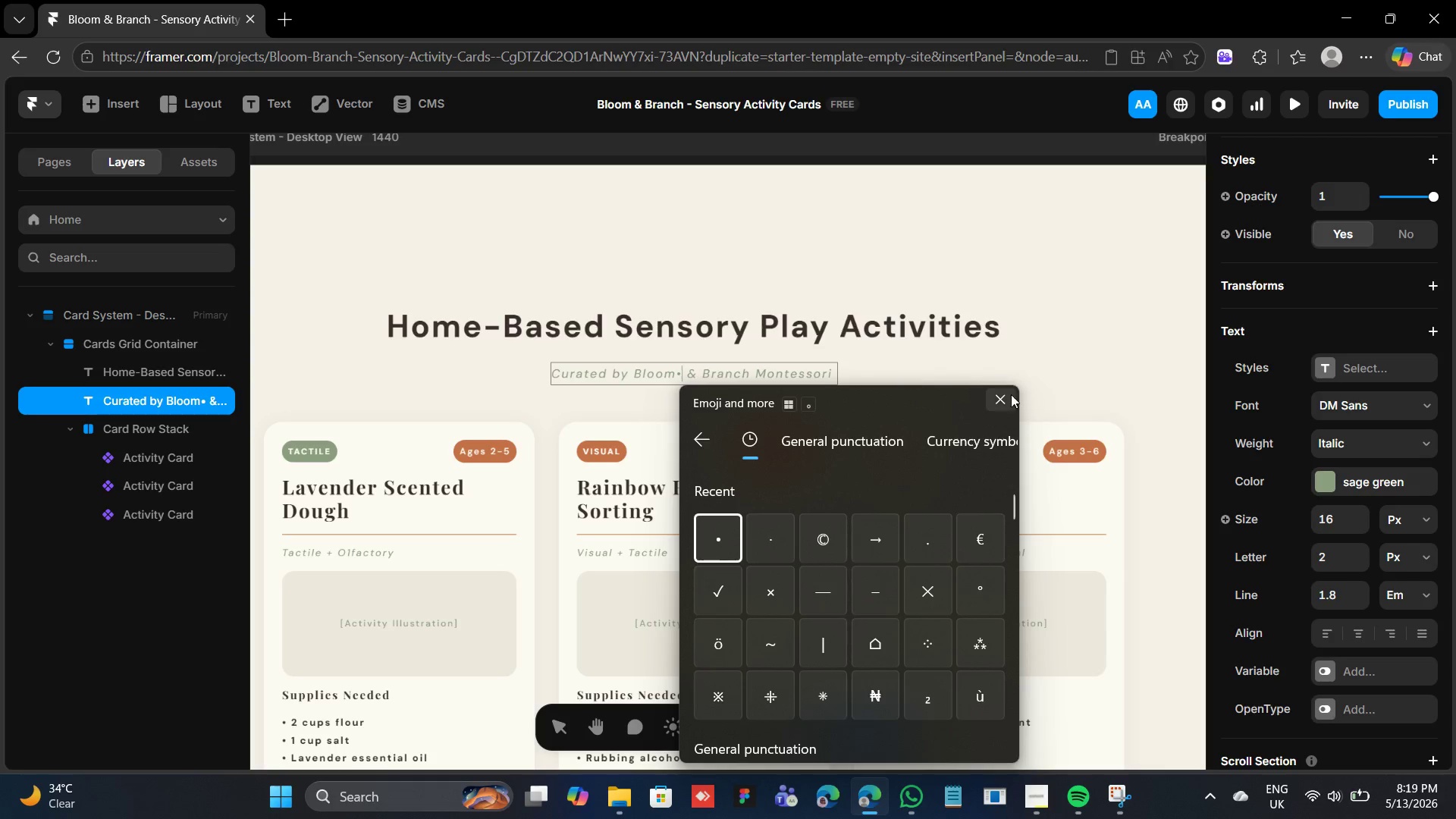 
key(Backspace)
 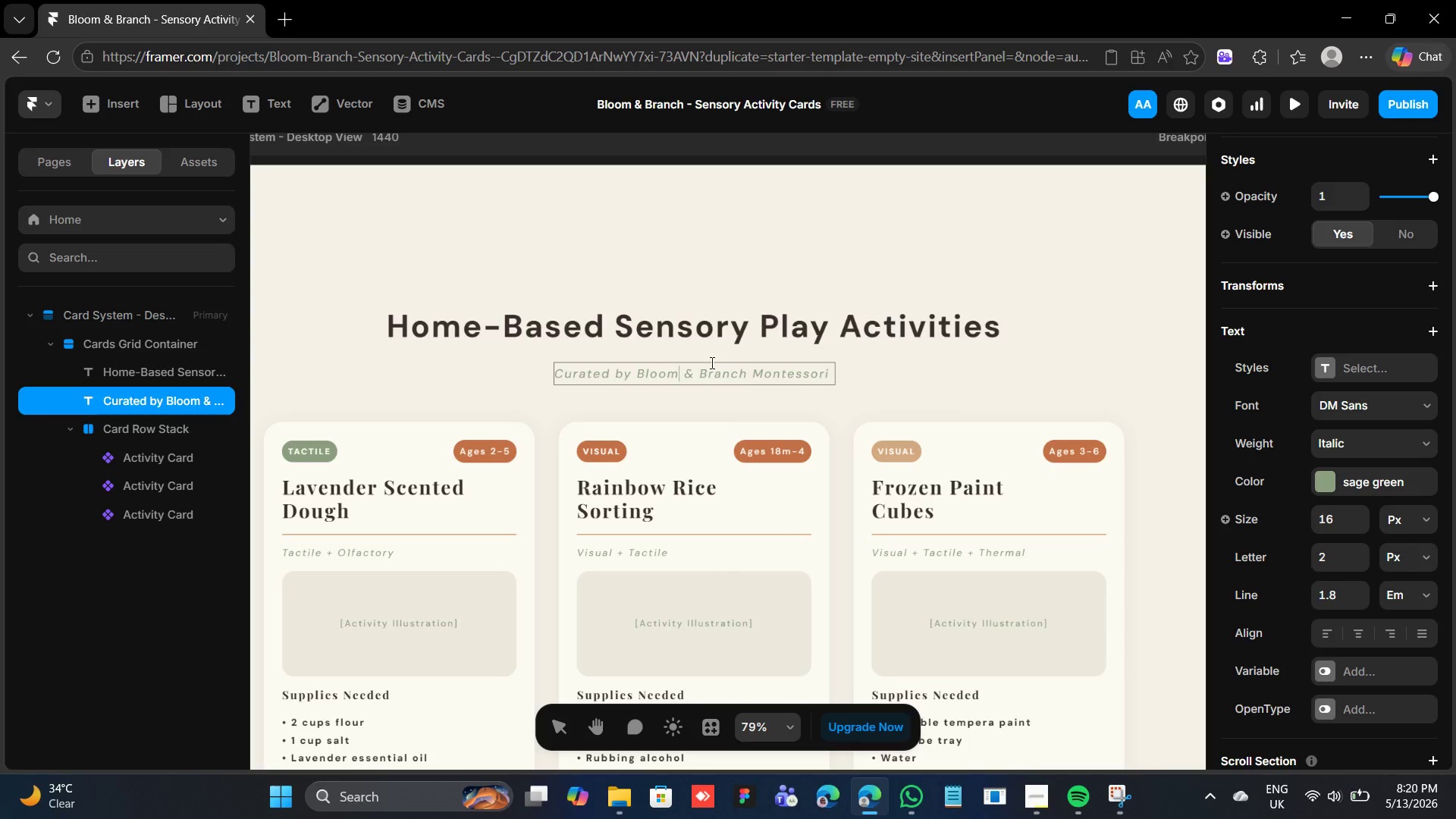 
hold_key(key=ArrowRight, duration=1.36)
 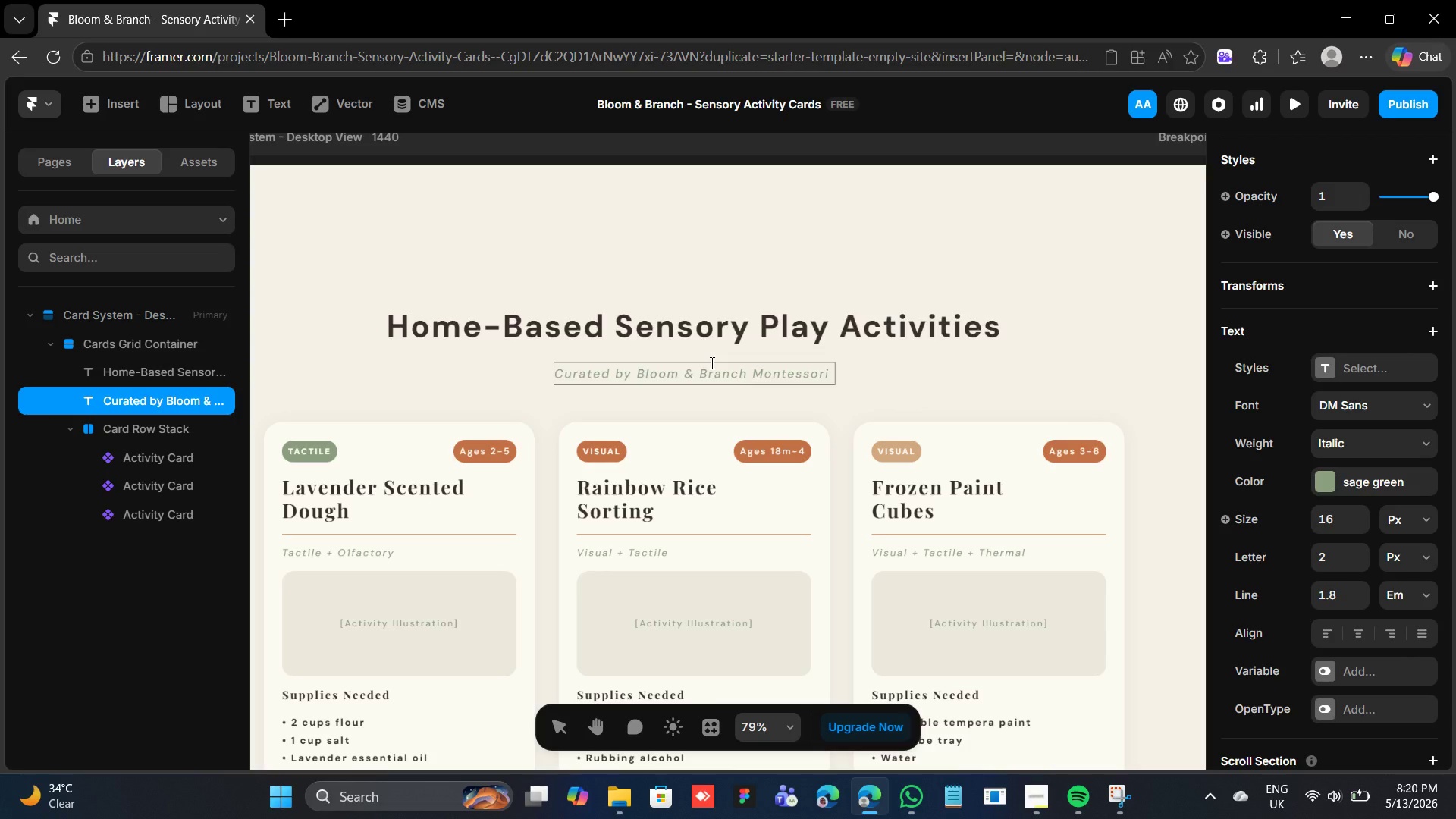 
key(Meta+MetaLeft)
 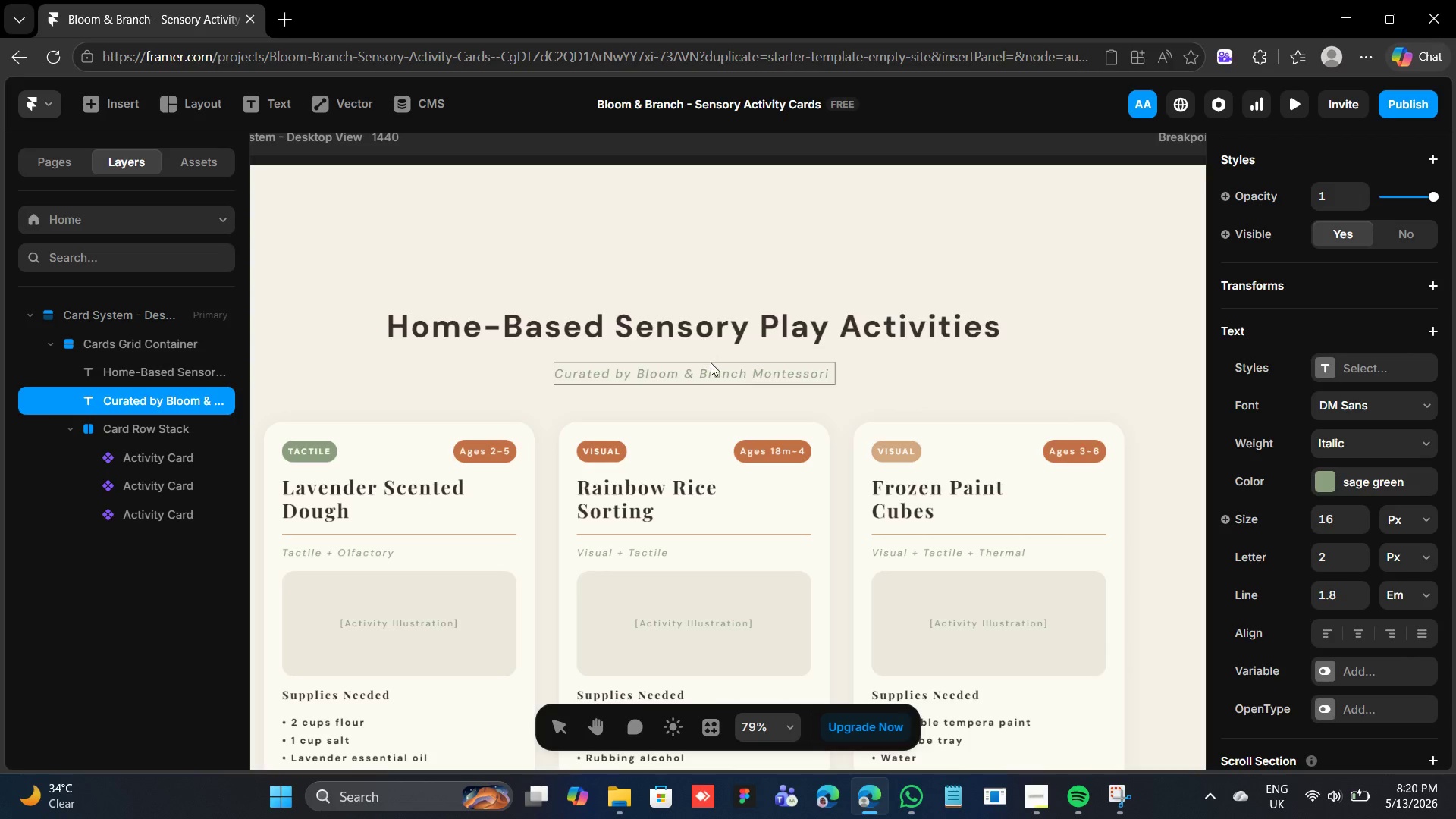 
key(Meta+Period)
 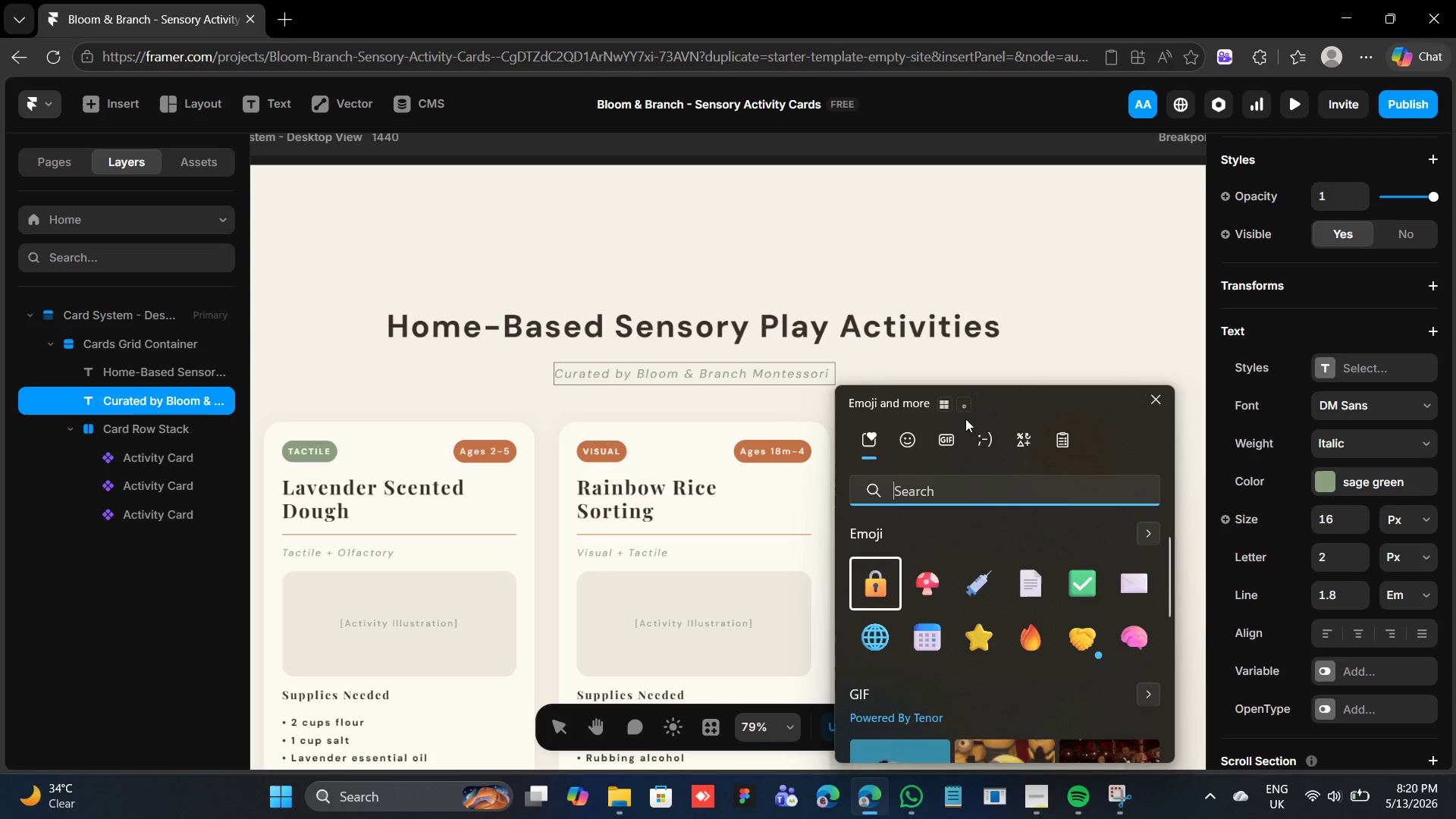 
left_click([1021, 439])
 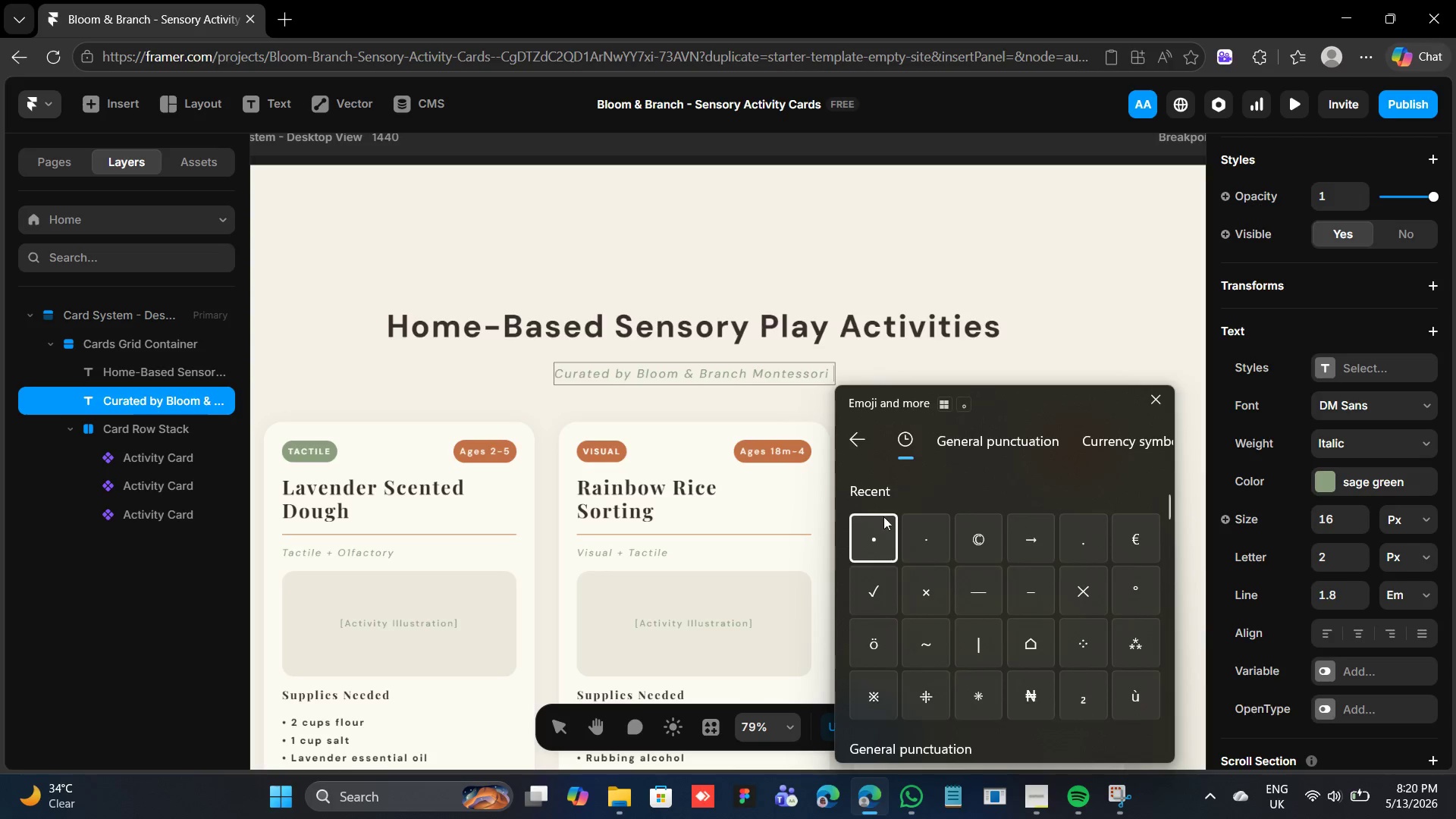 
left_click_drag(start_coordinate=[877, 532], to_coordinate=[877, 536])
 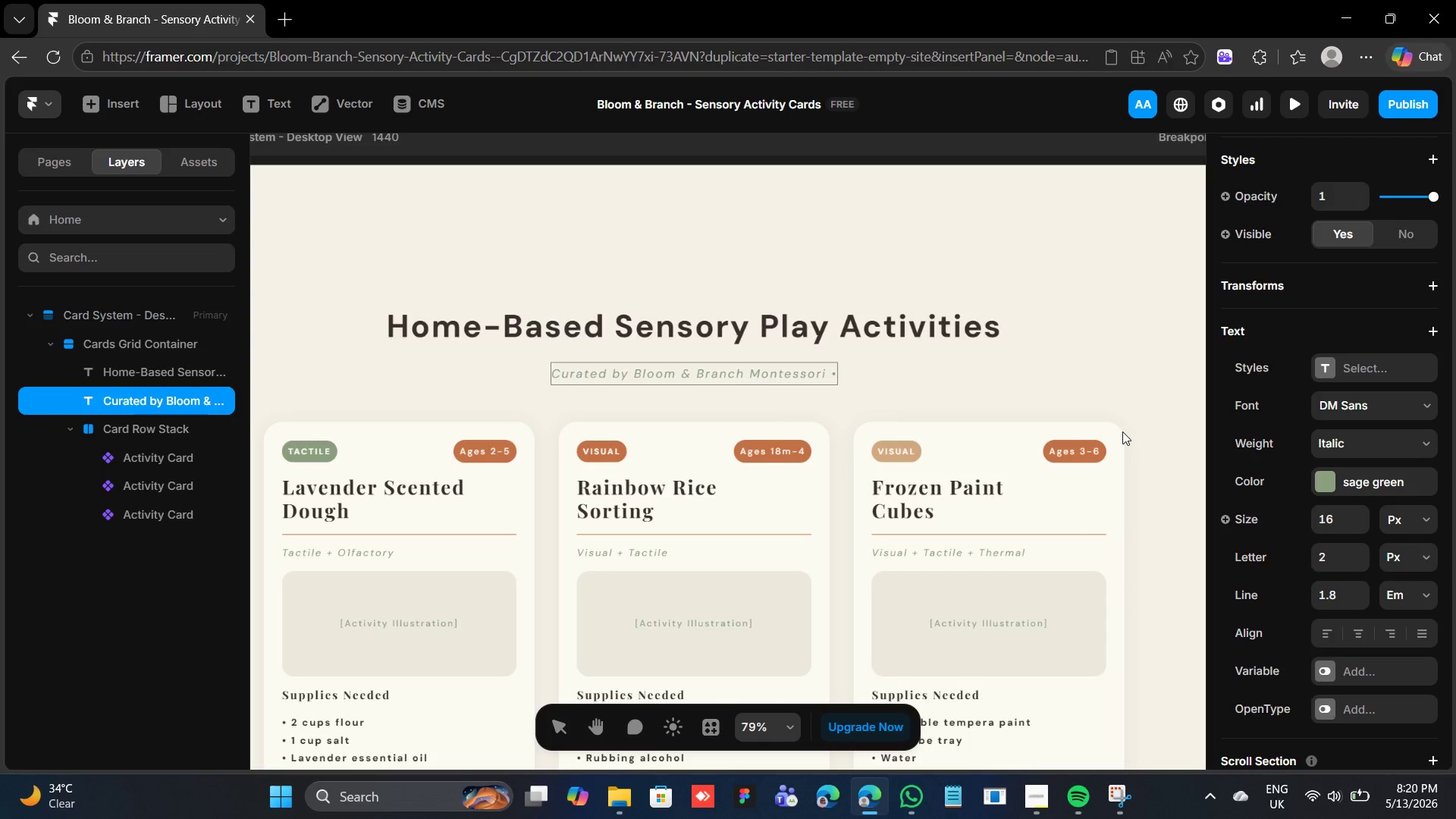 
type( For Ages 18 months - 6 years)
 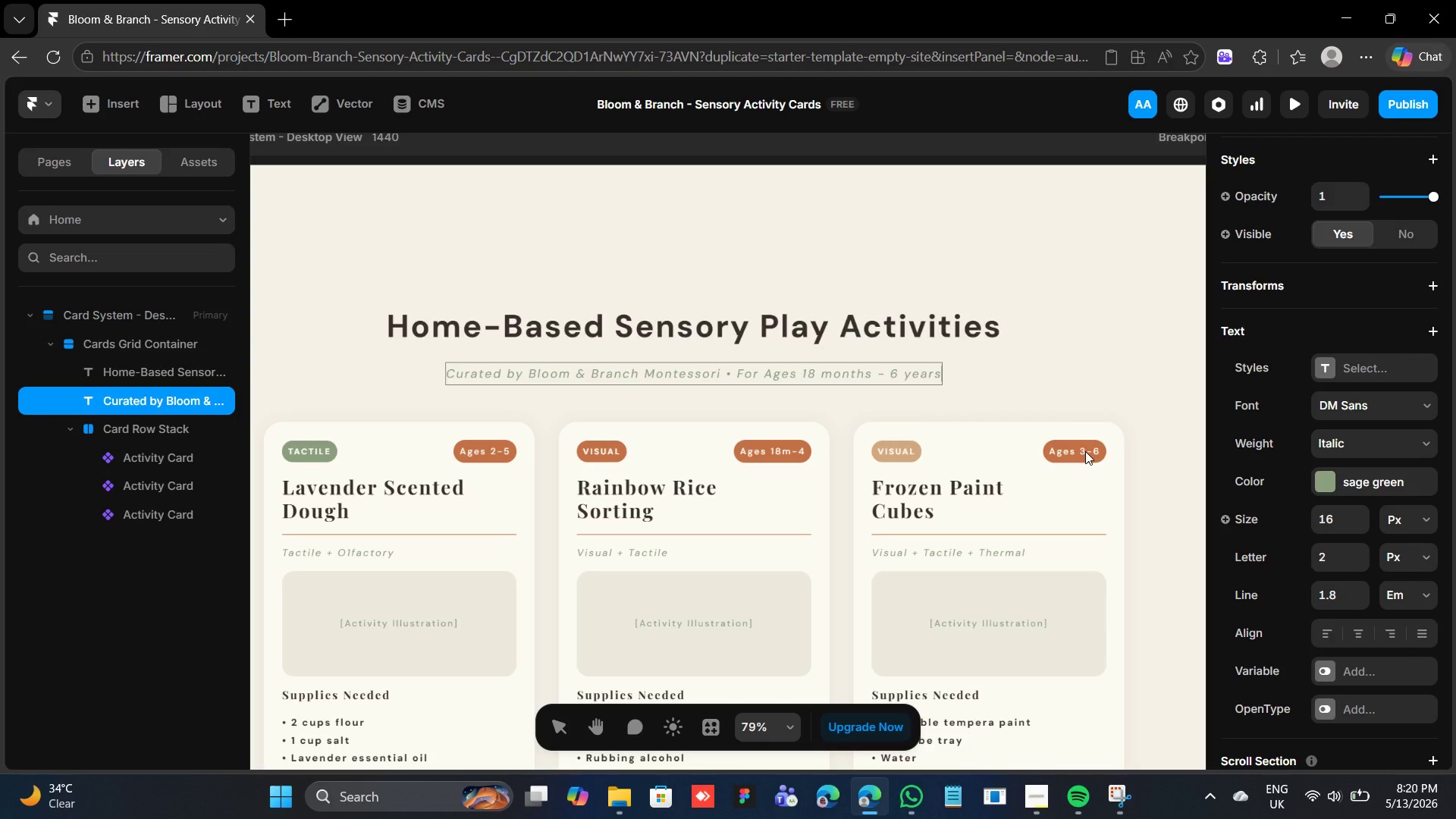 
left_click([968, 369])
 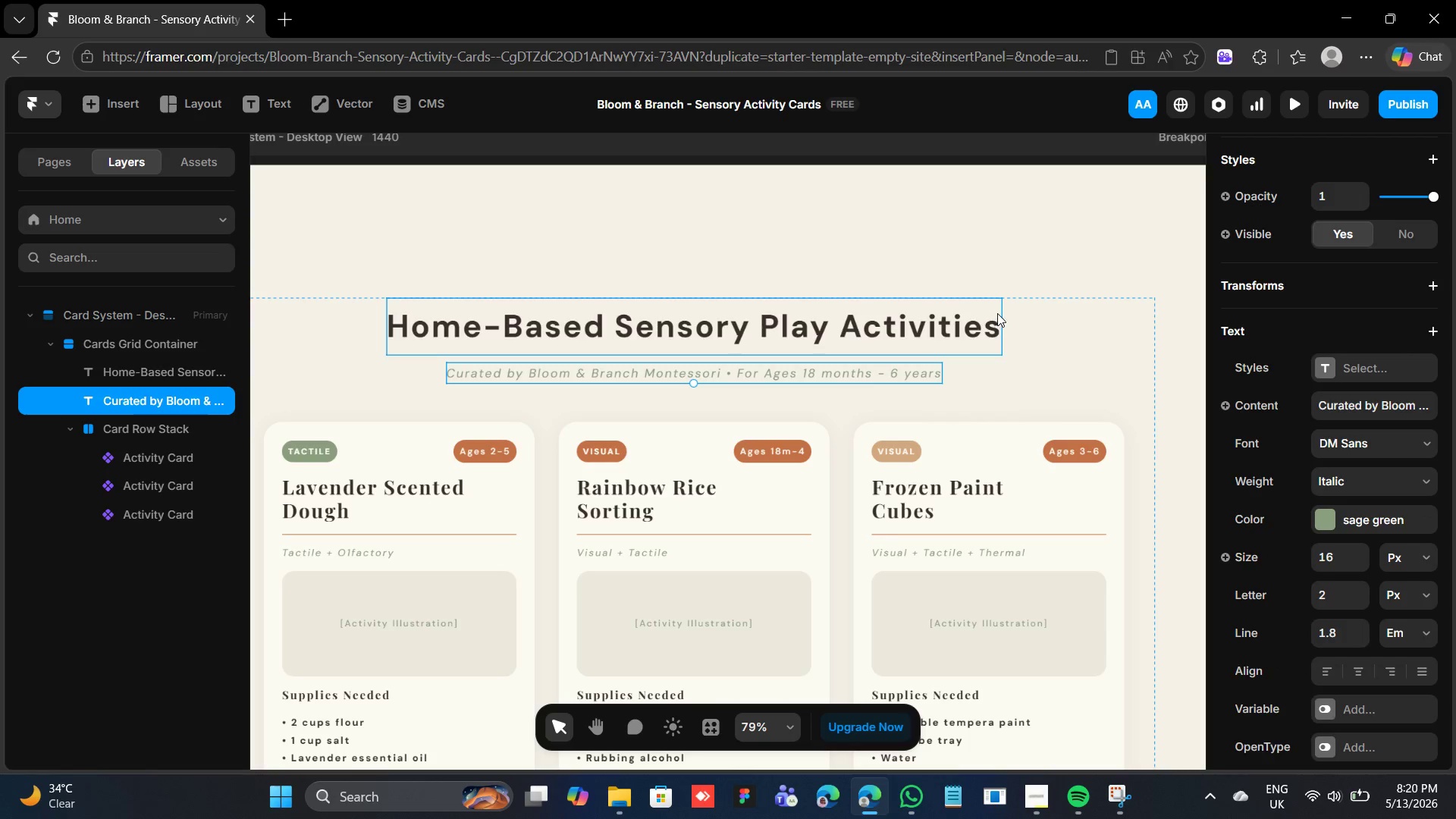 
left_click([1046, 297])
 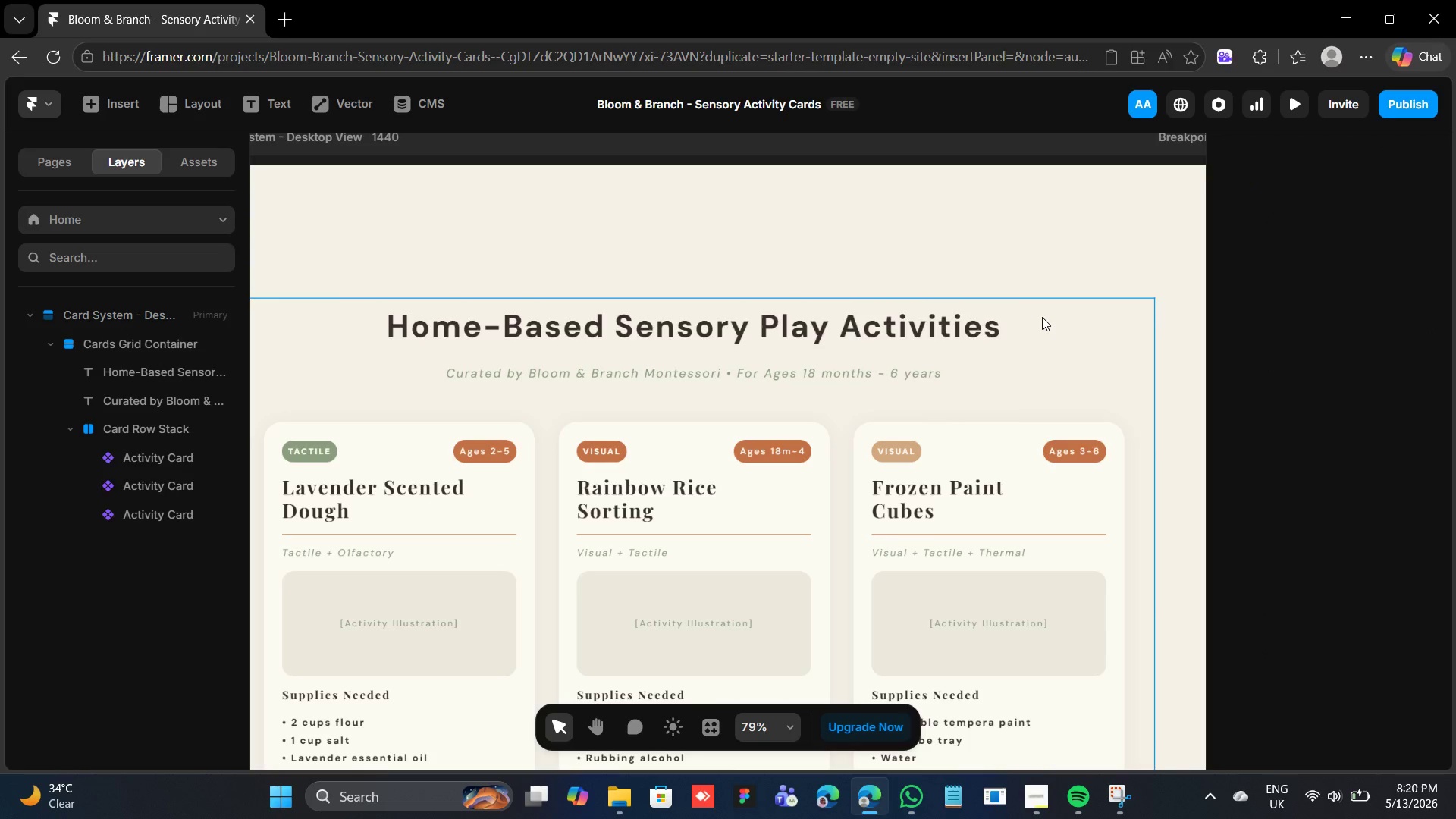 
left_click([1042, 317])
 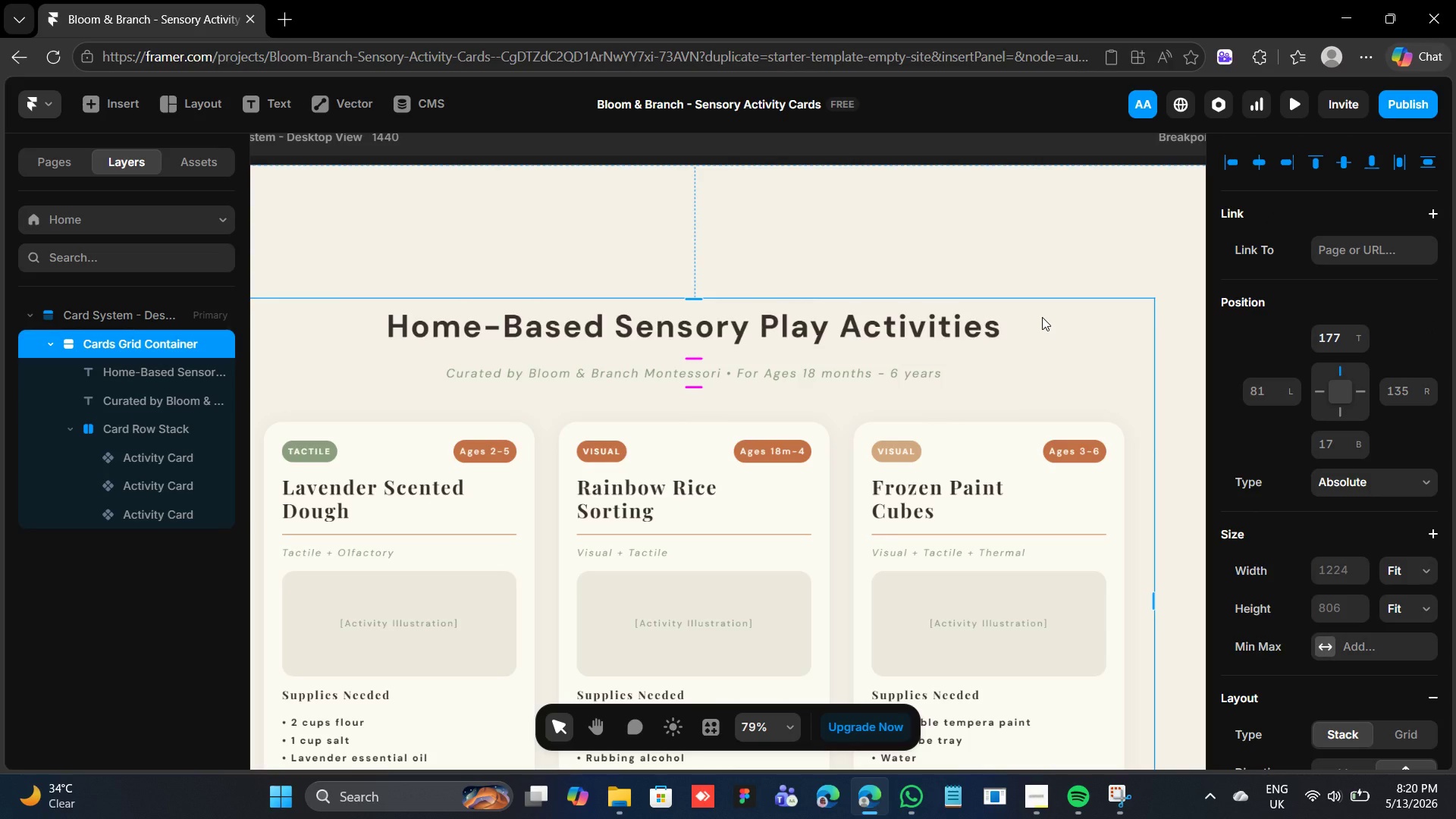 
hold_key(key=ShiftLeft, duration=1.72)
 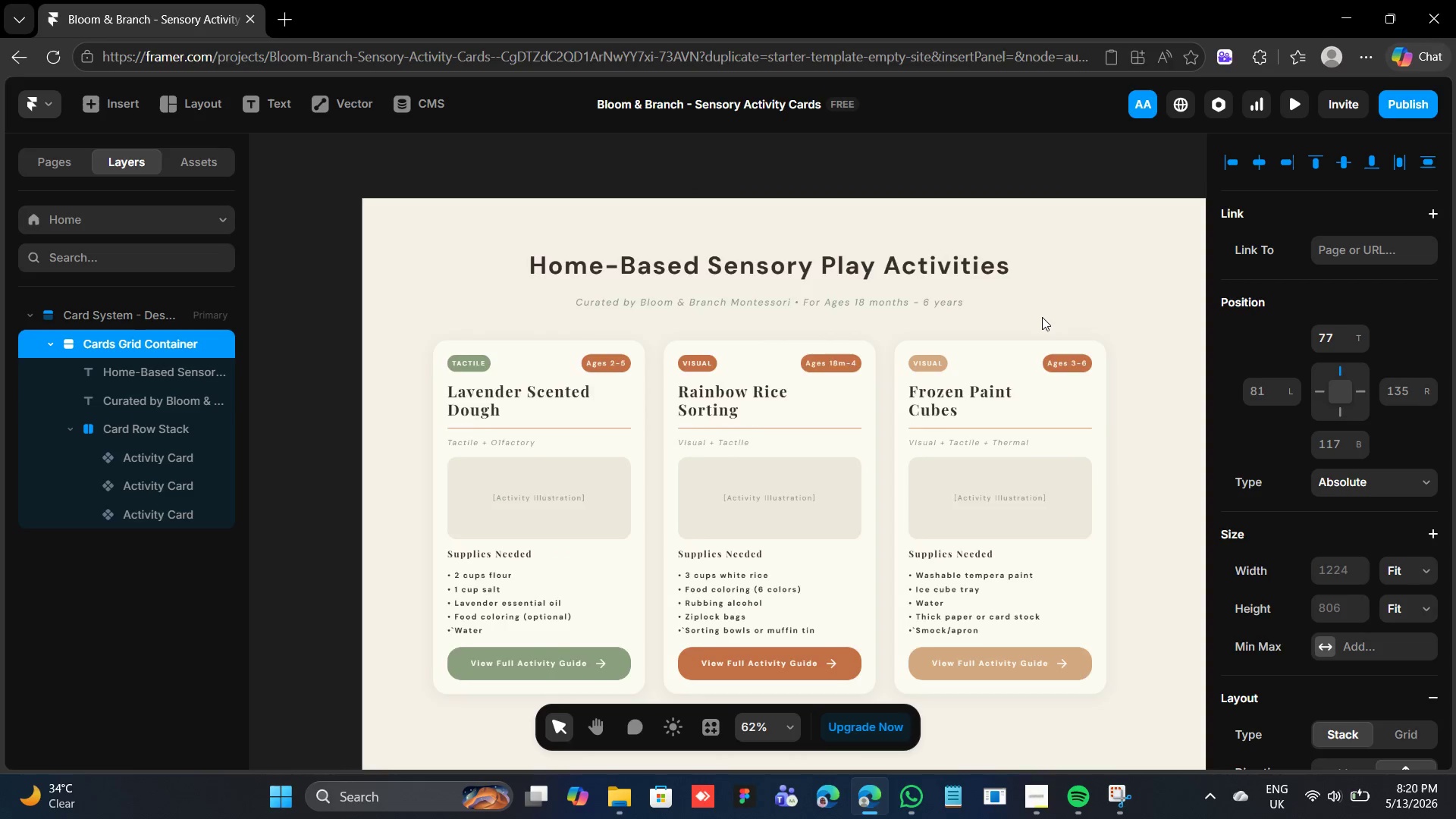 
hold_key(key=ArrowUp, duration=0.78)
 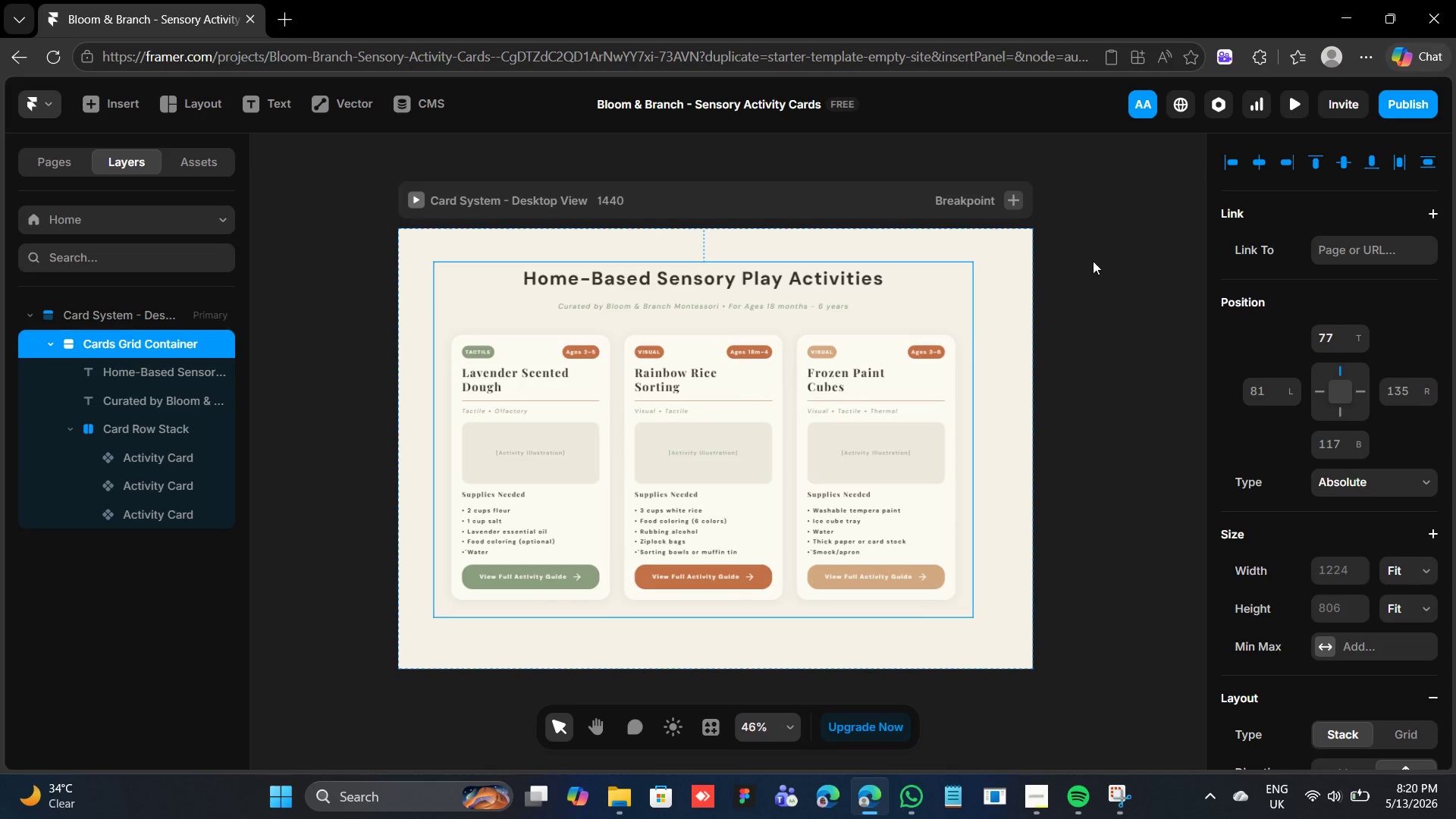 
left_click([1253, 157])
 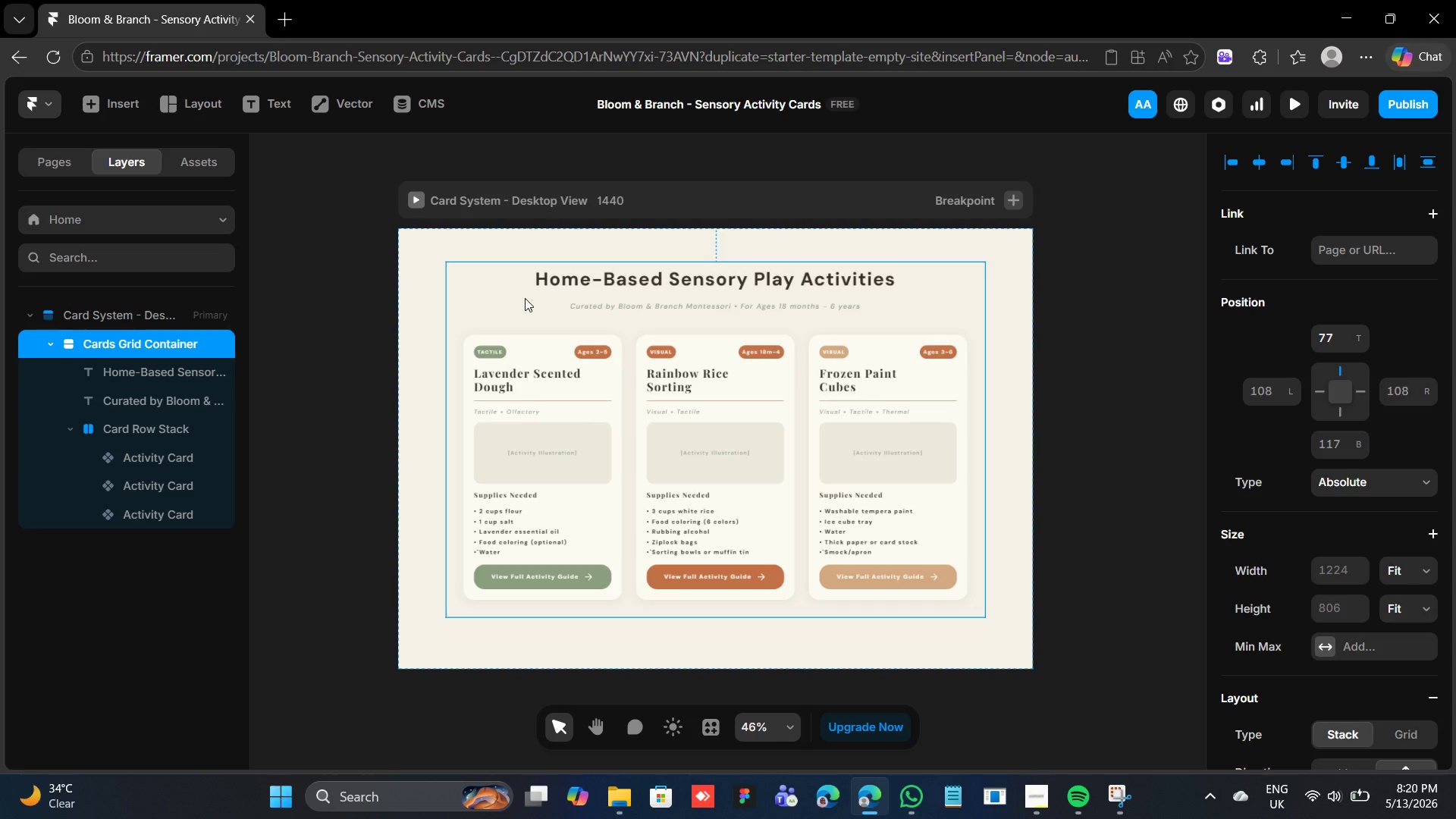 
wait(10.11)
 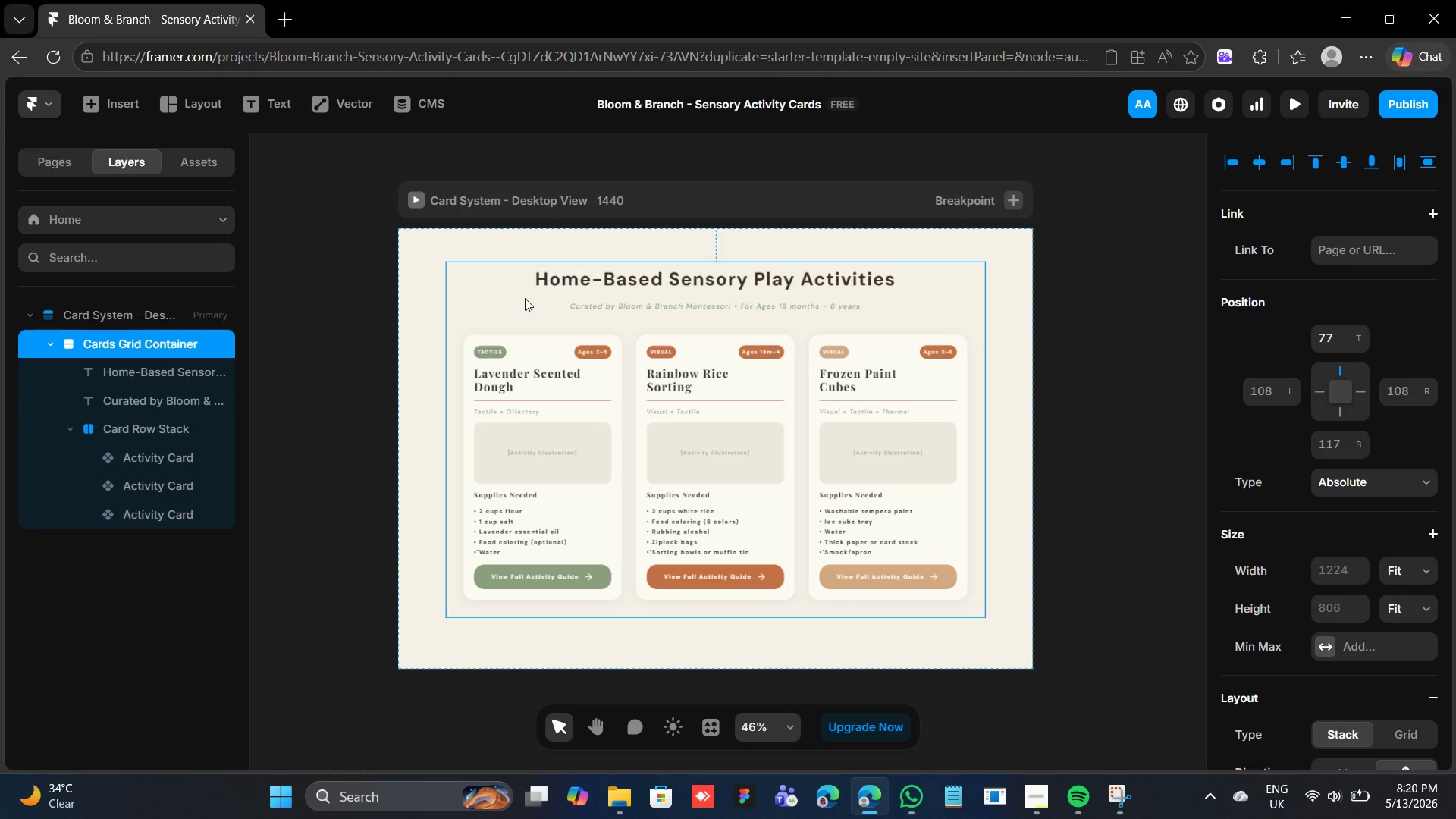 
left_click([557, 284])
 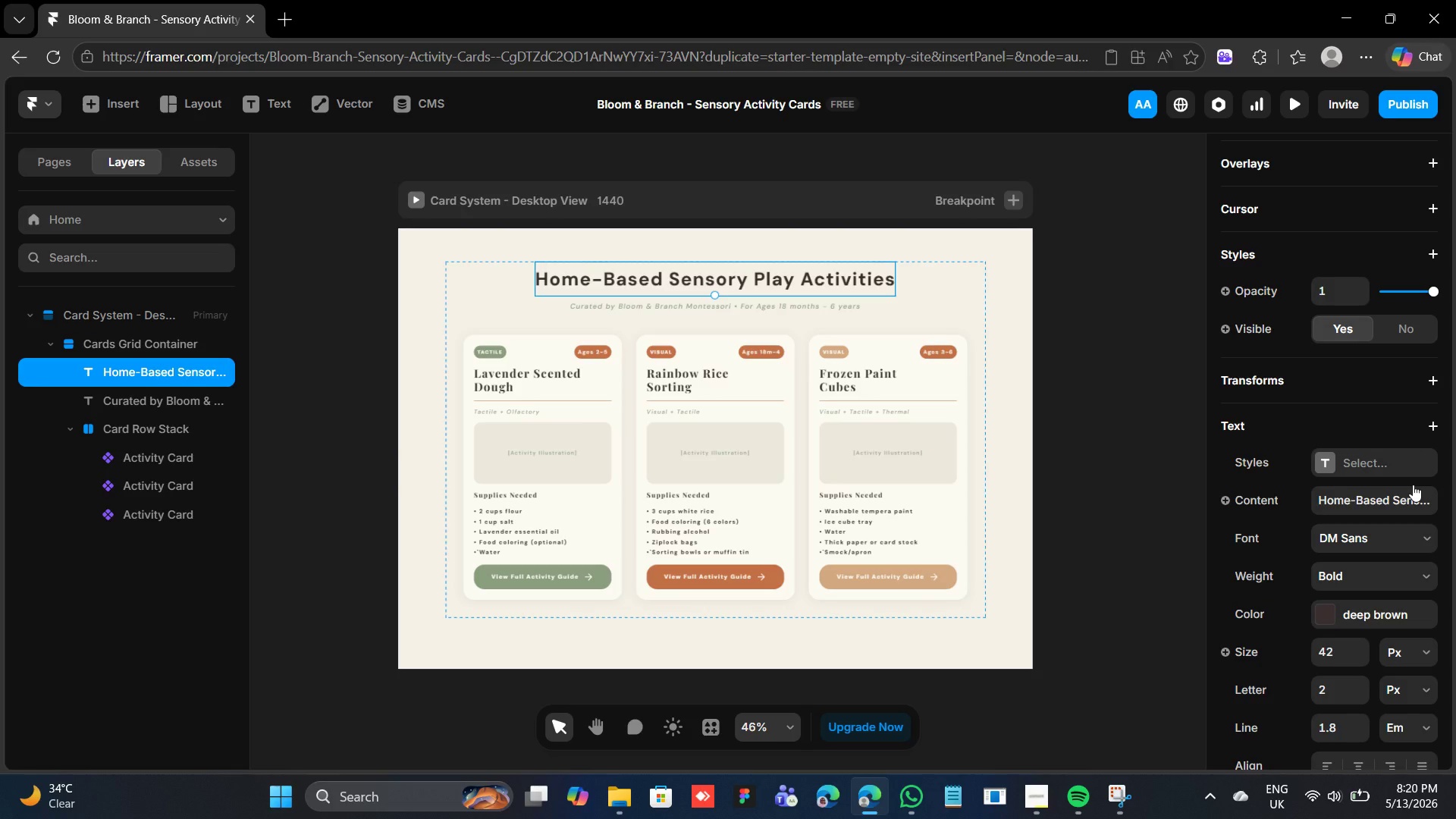 
scroll: coordinate [1413, 485], scroll_direction: down, amount: 2.0
 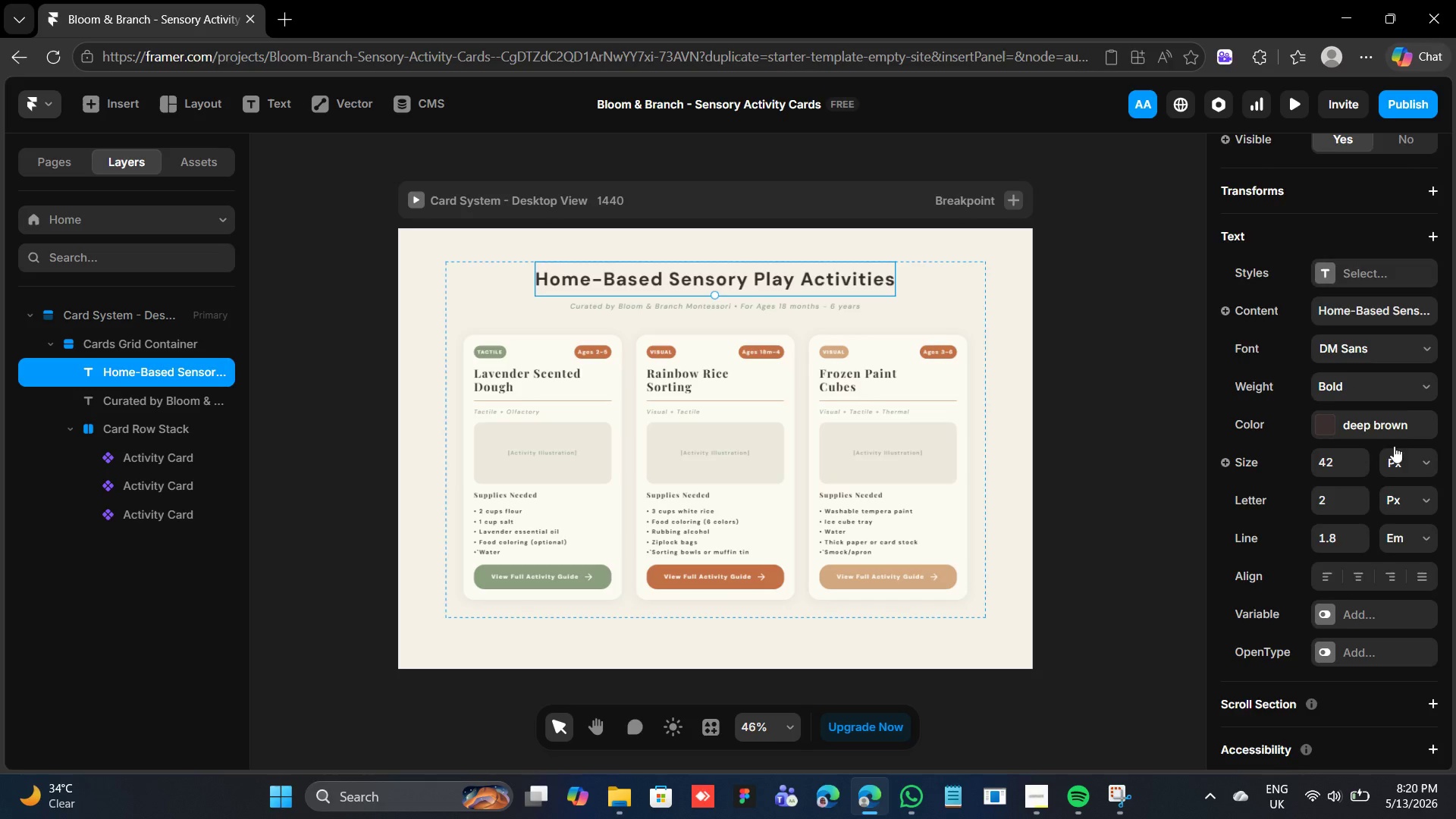 
scroll: coordinate [1381, 403], scroll_direction: up, amount: 9.0
 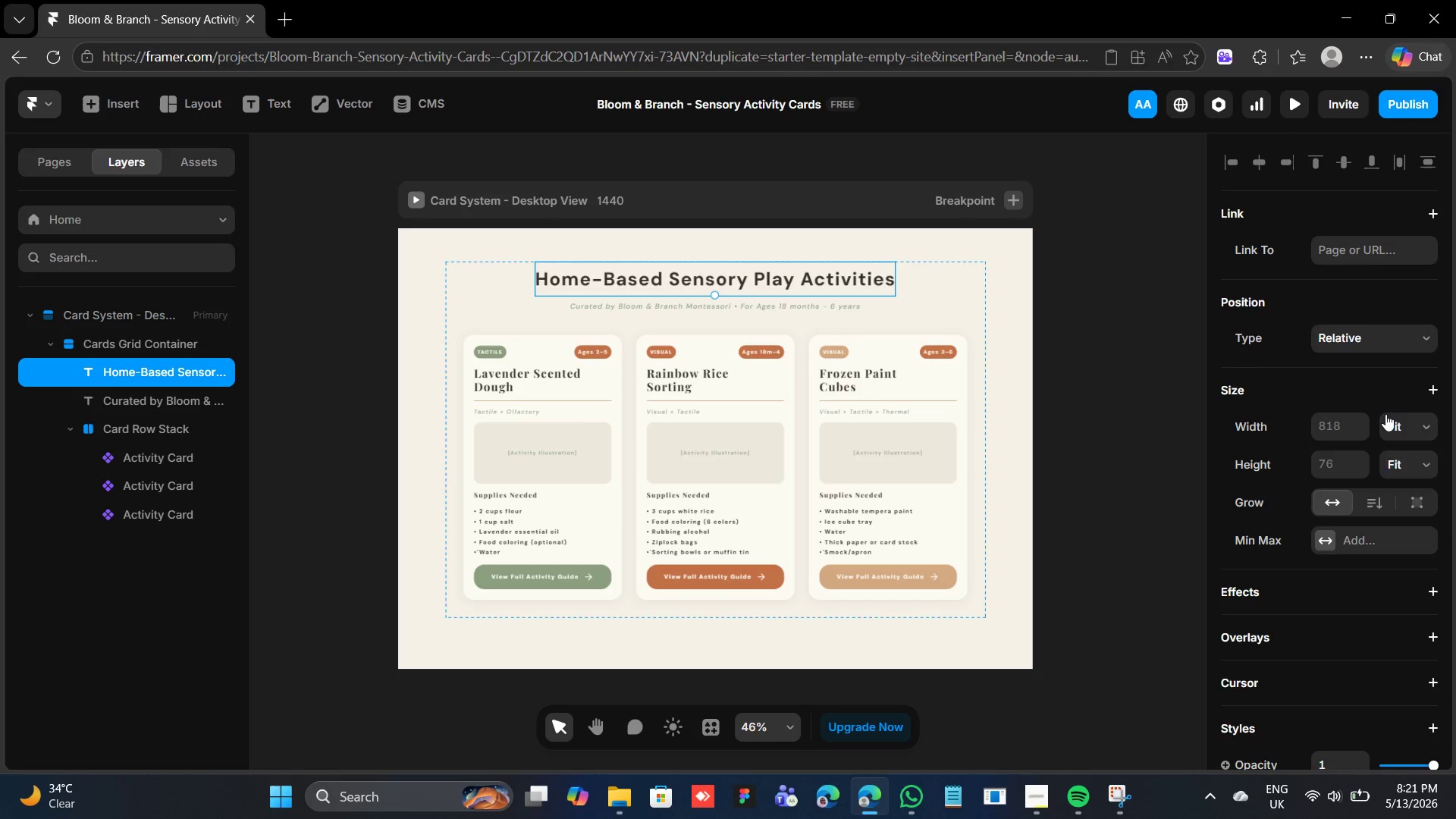 
left_click([1385, 414])
 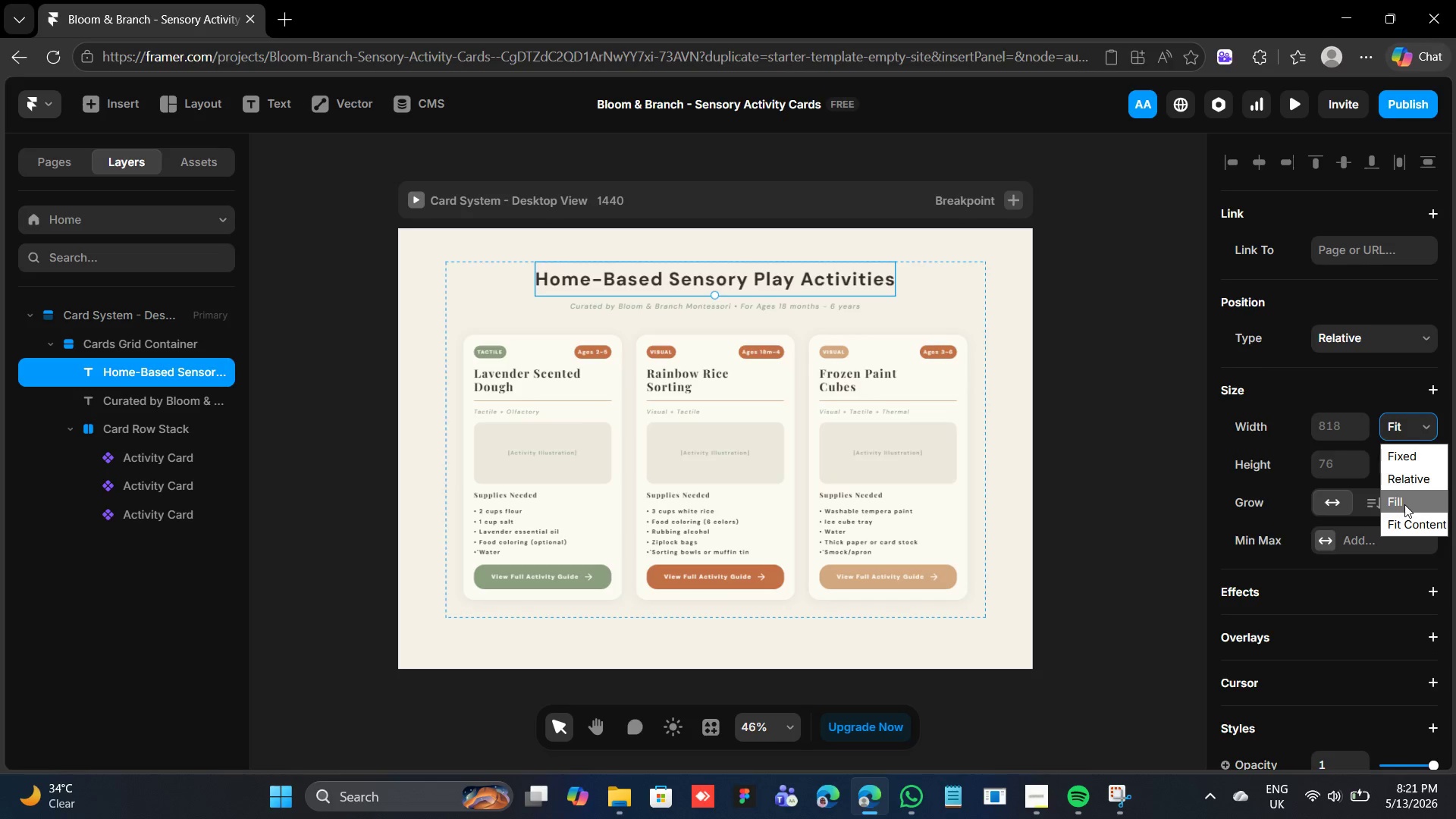 
left_click([1404, 504])
 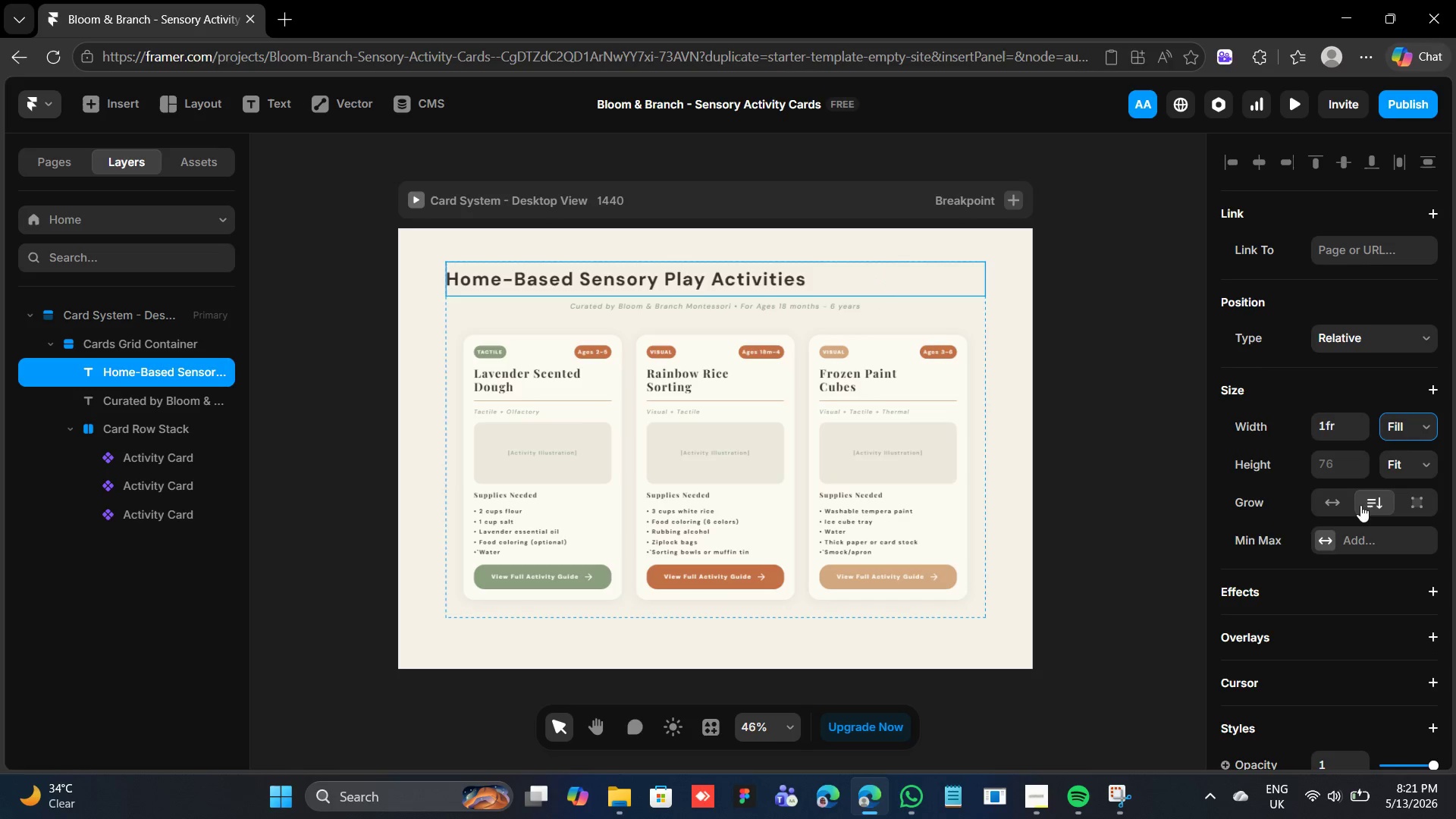 
scroll: coordinate [1350, 651], scroll_direction: down, amount: 8.0
 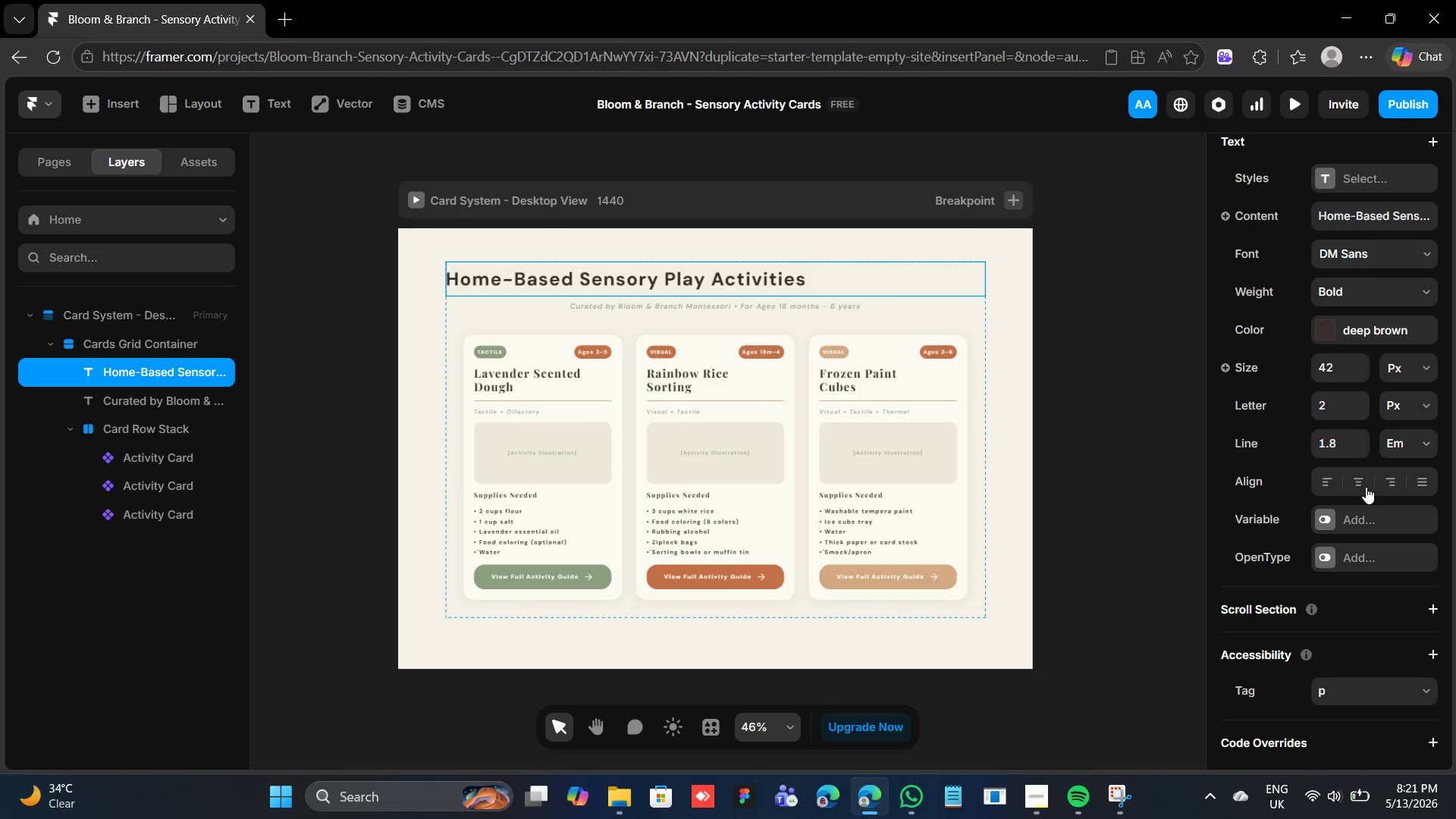 
left_click([1360, 484])
 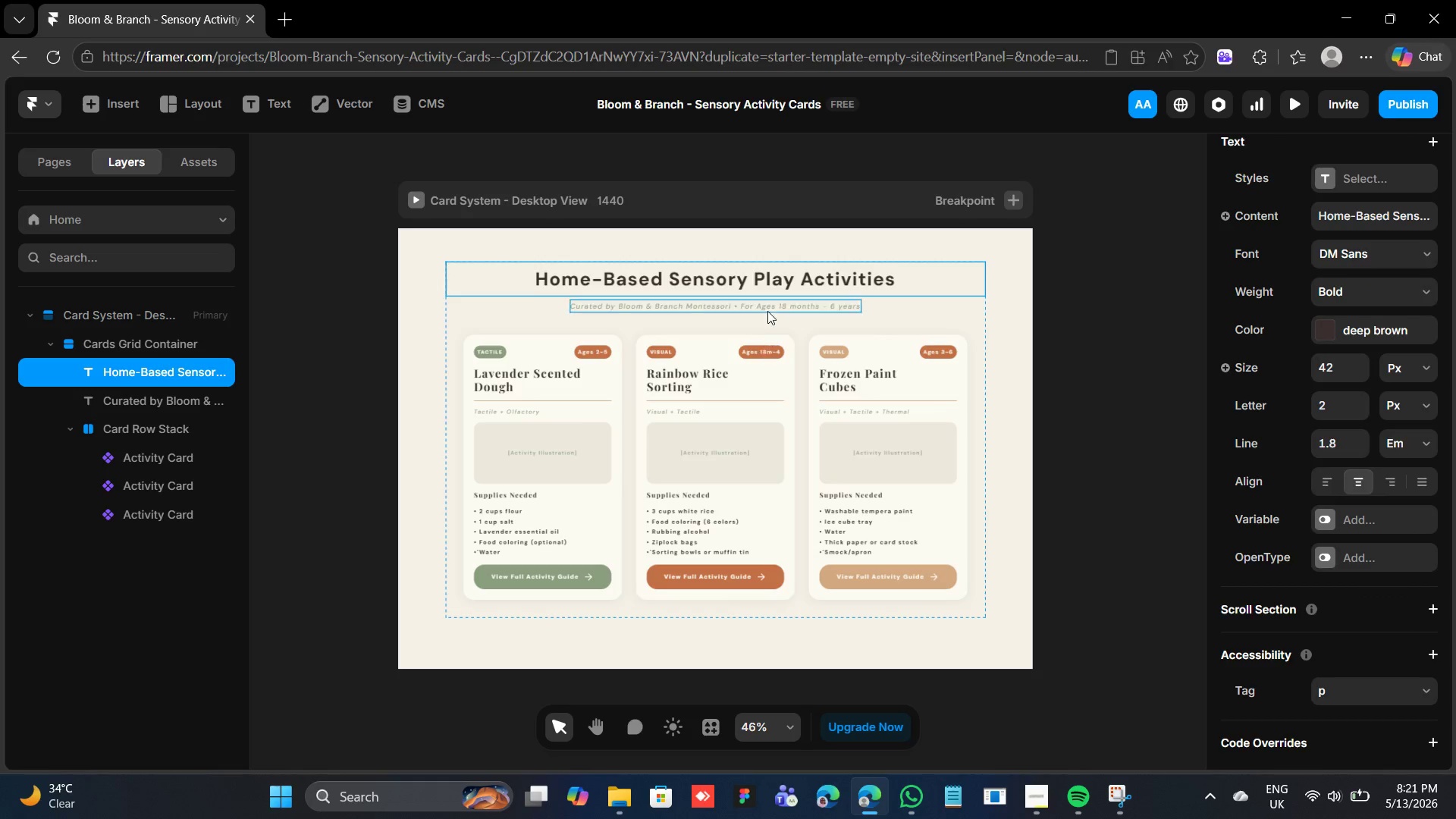 
left_click([768, 309])
 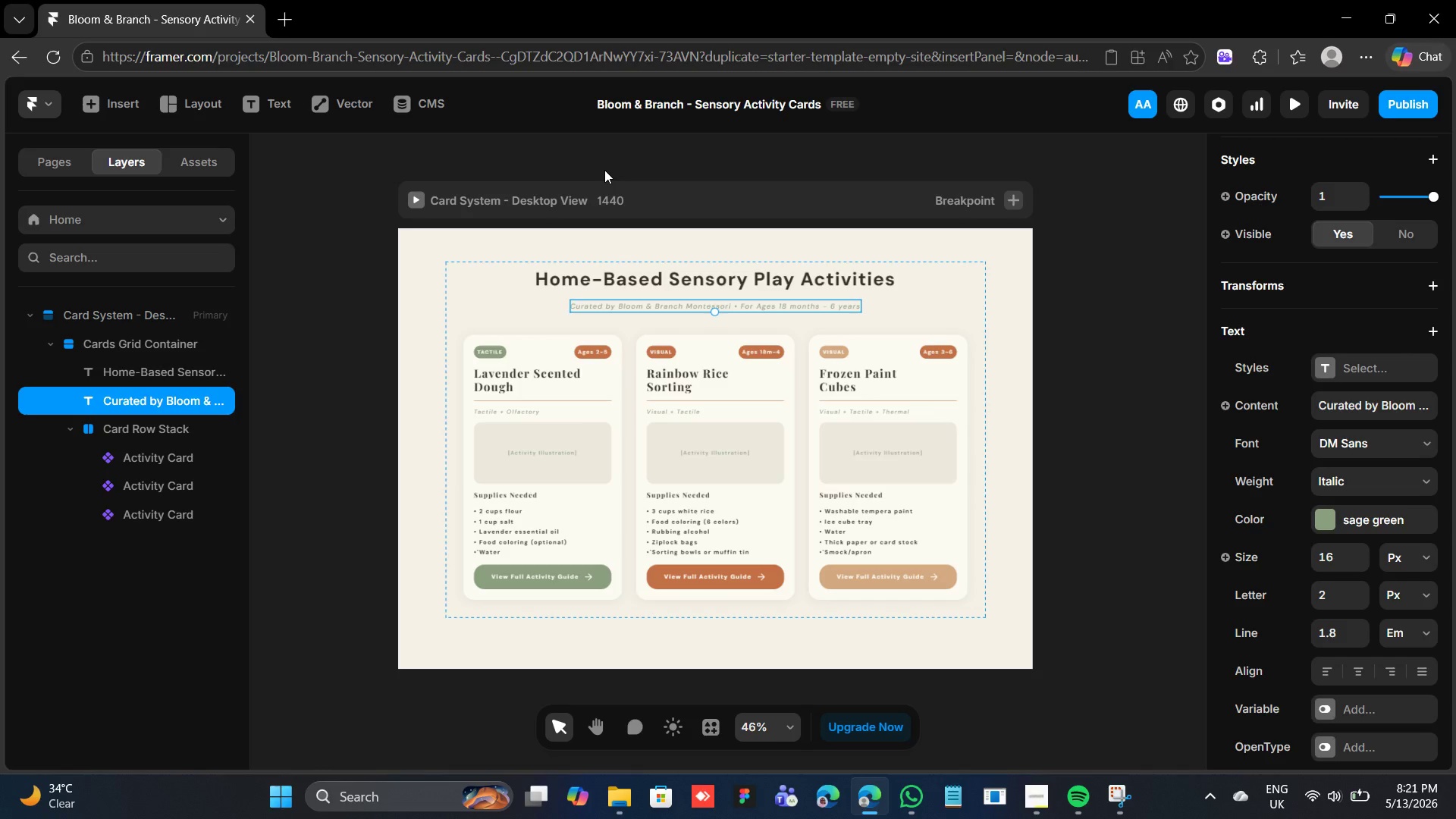 
scroll: coordinate [1360, 382], scroll_direction: up, amount: 10.0
 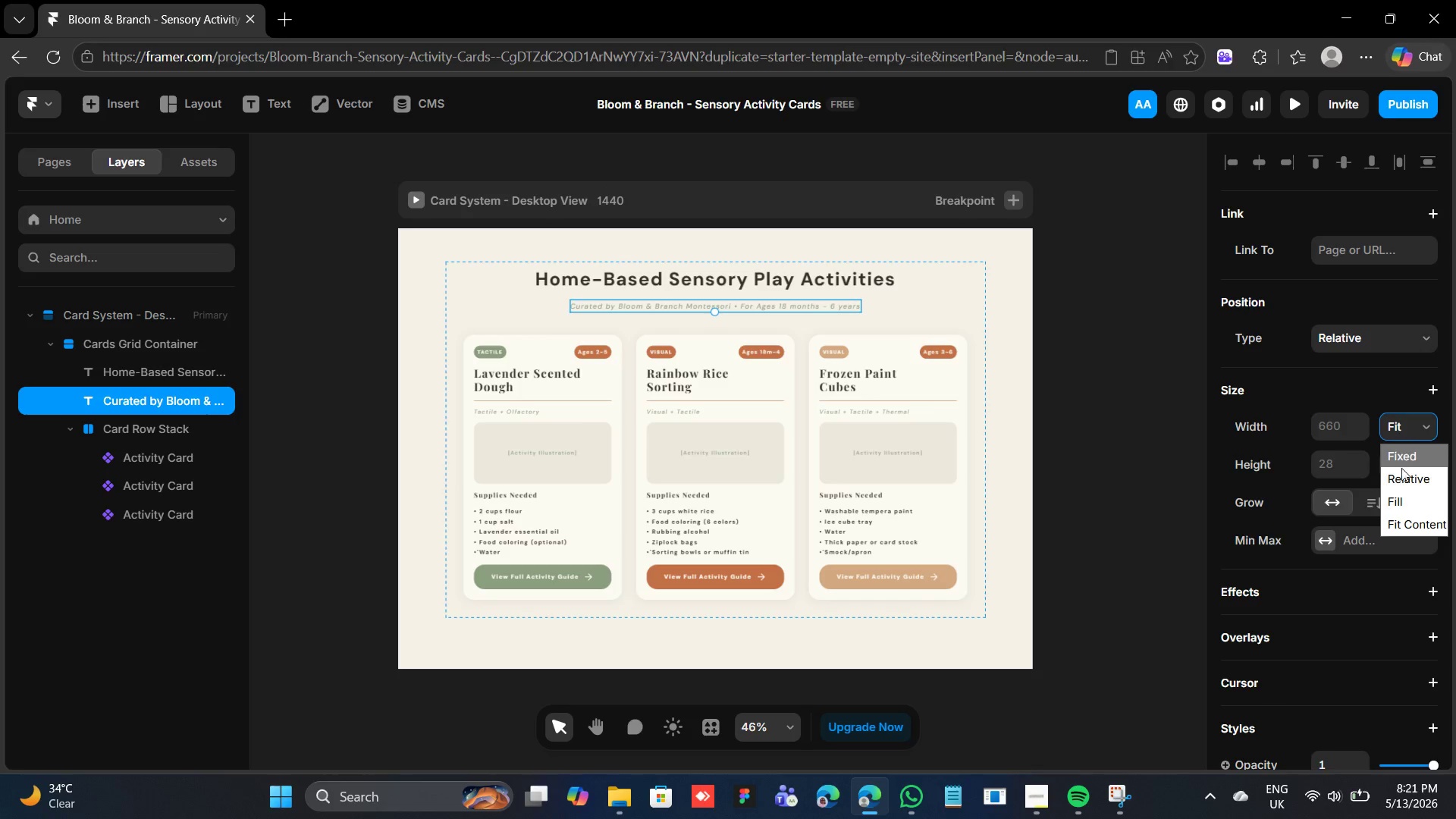 
left_click([1408, 503])
 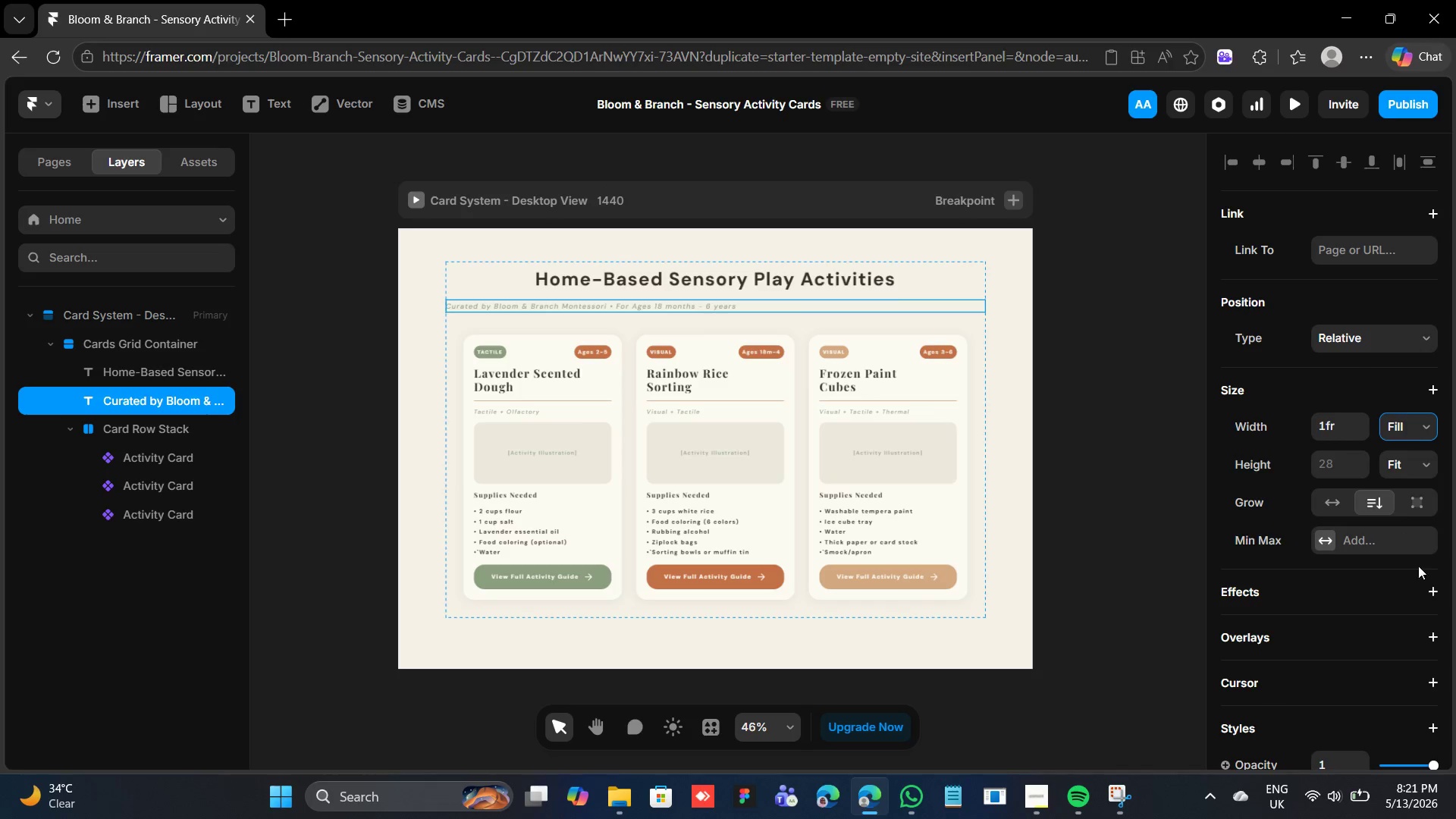 
scroll: coordinate [1401, 565], scroll_direction: down, amount: 7.0
 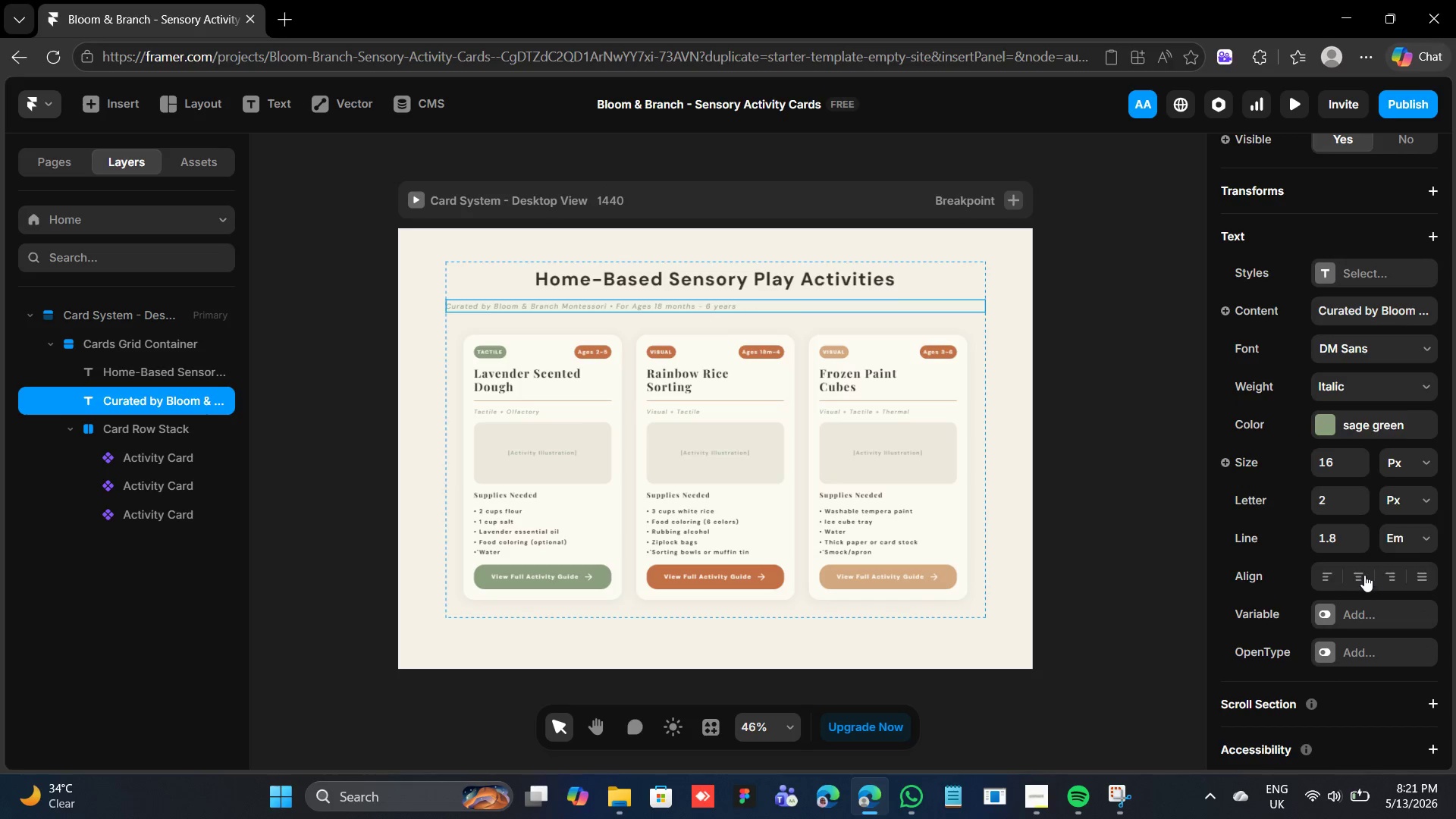 
left_click([1364, 575])
 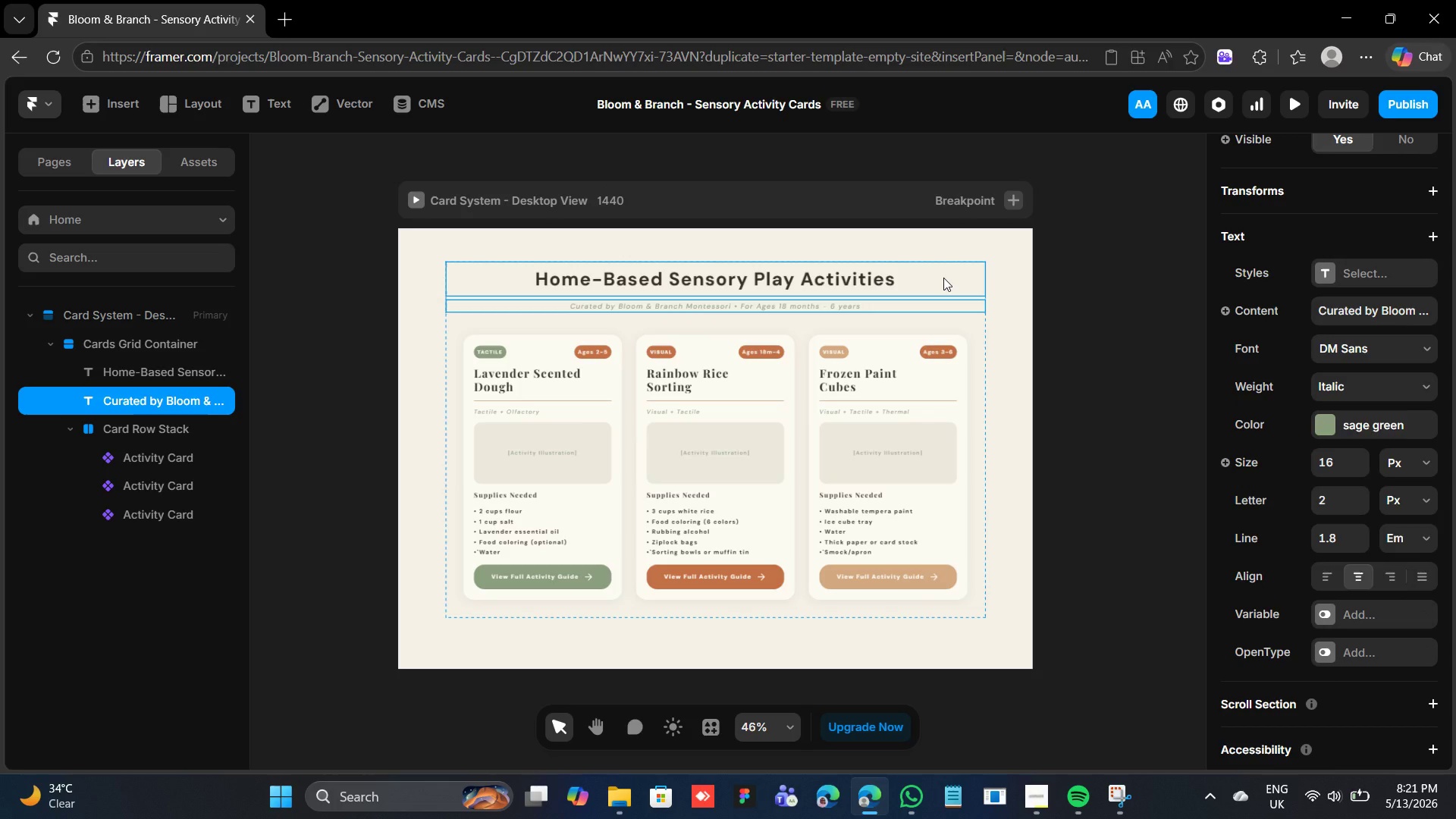 
left_click([943, 278])
 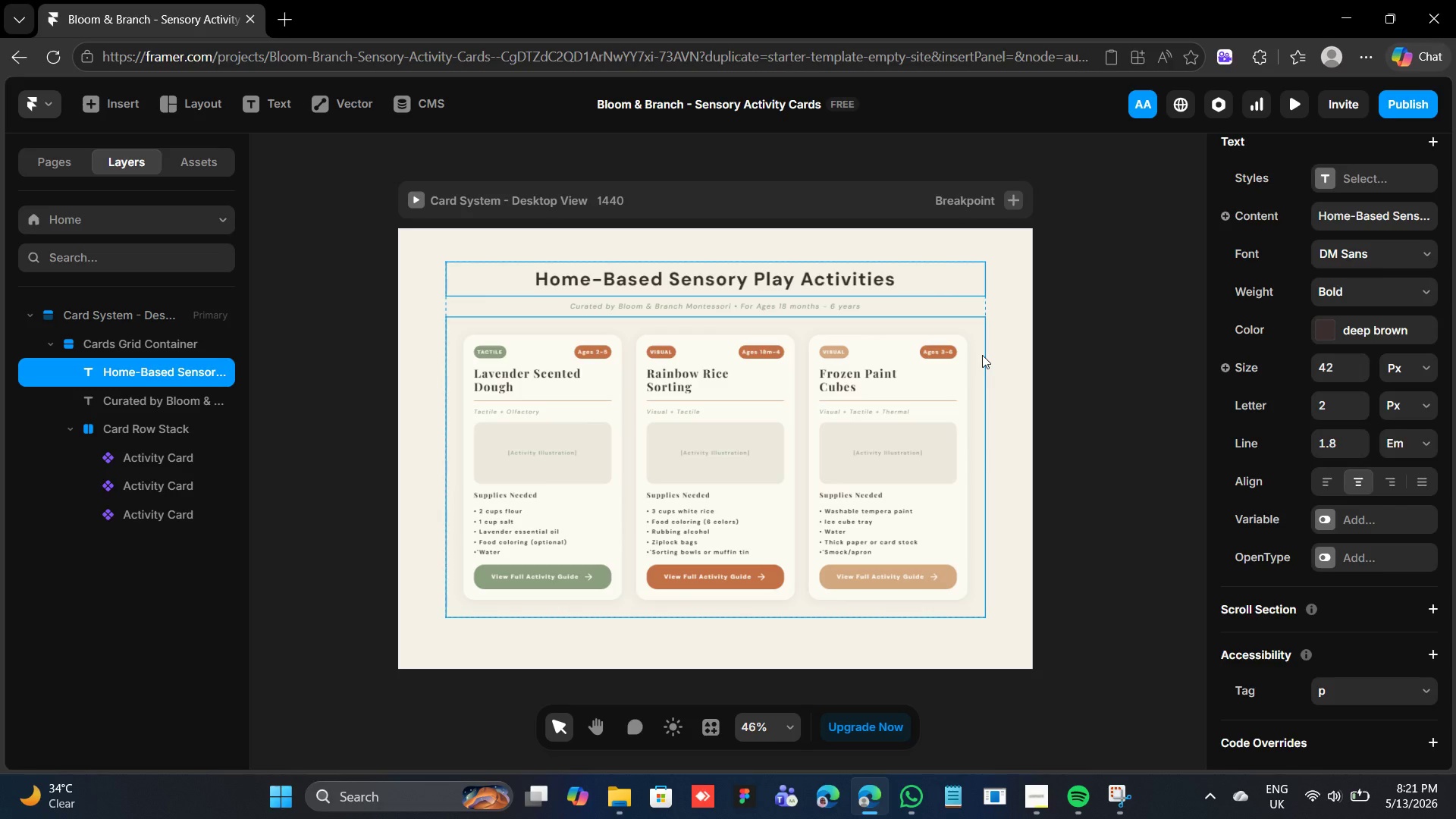 
left_click([982, 355])
 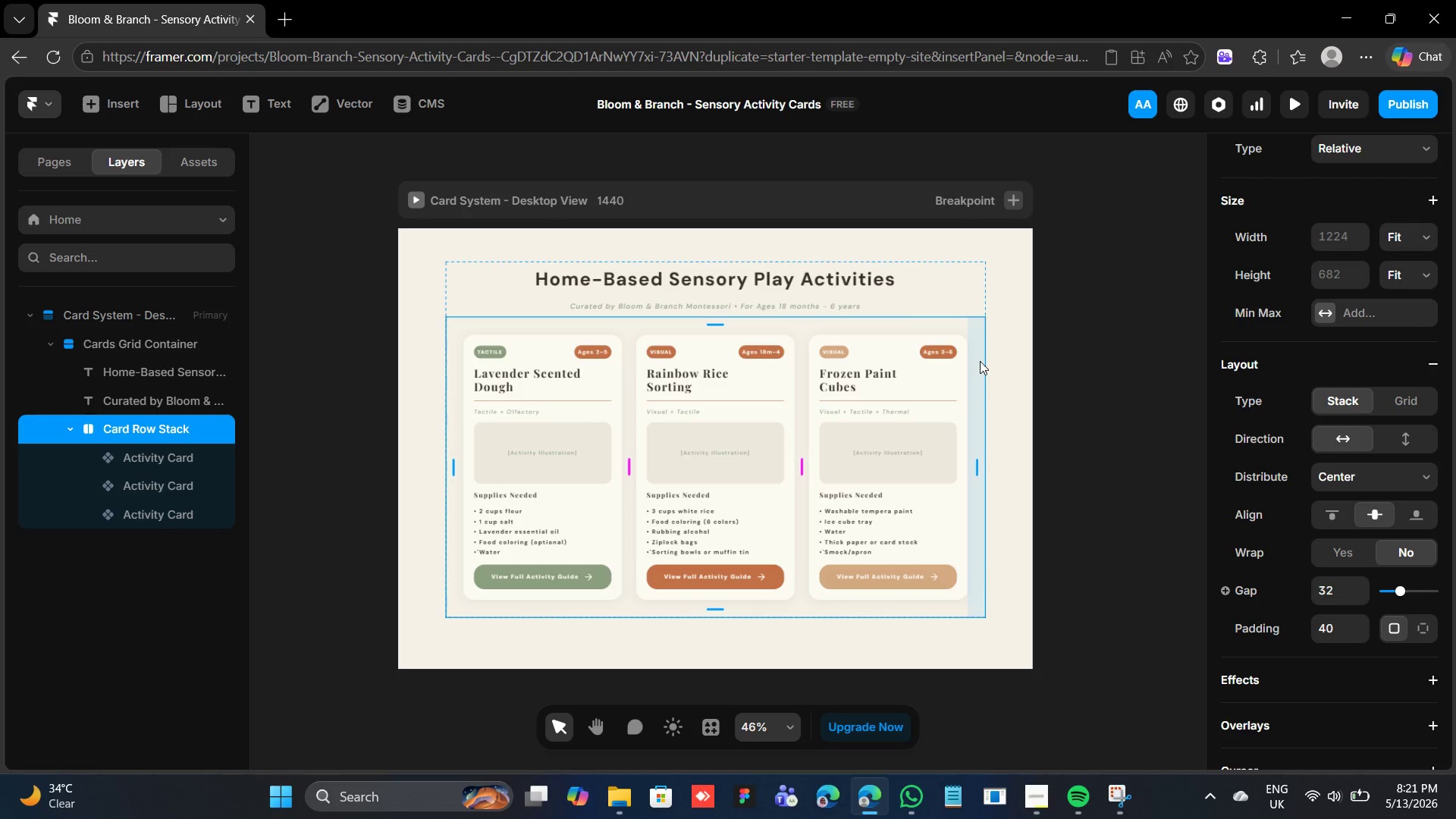 
left_click([588, 201])
 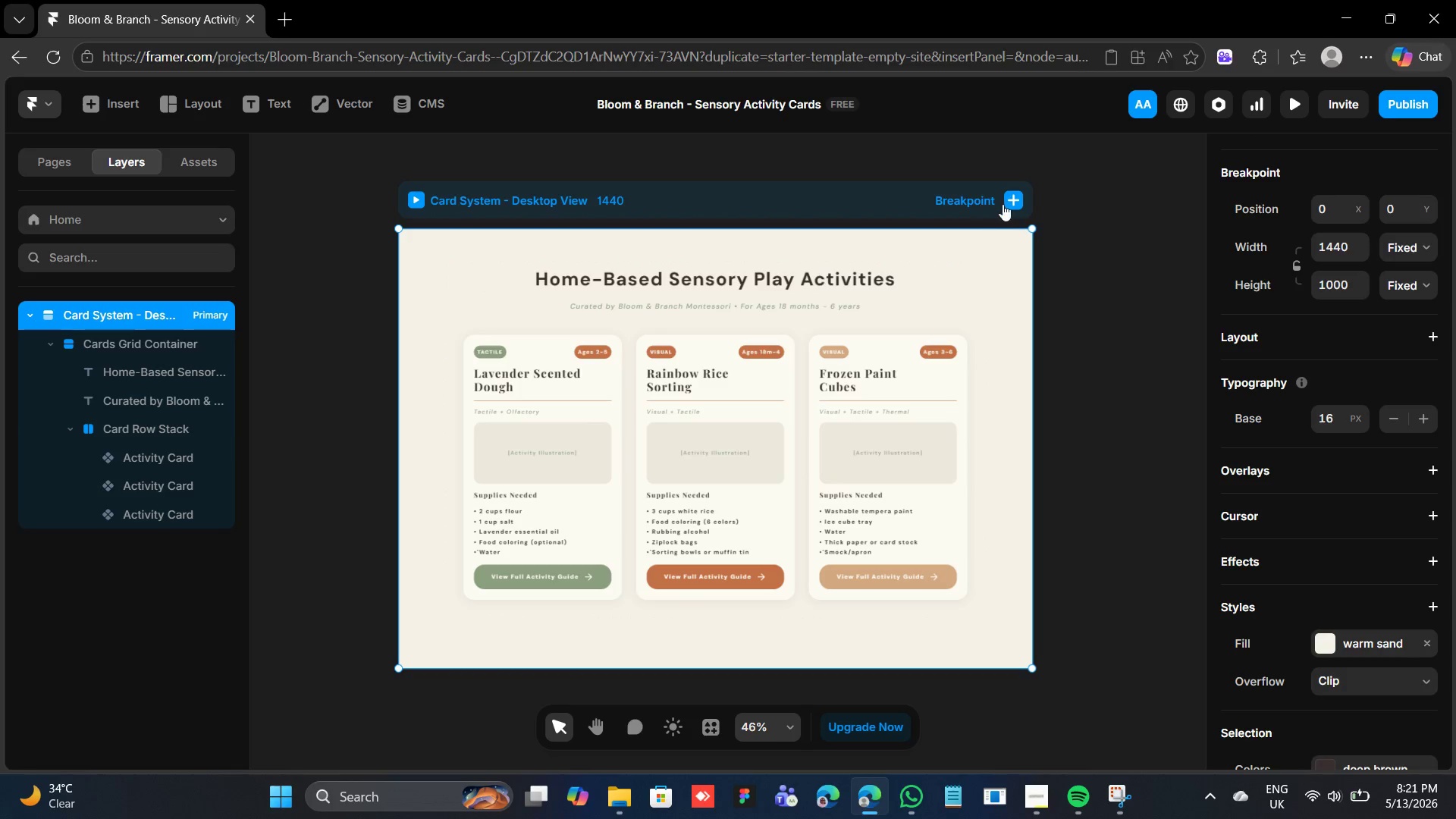 
left_click([1004, 201])
 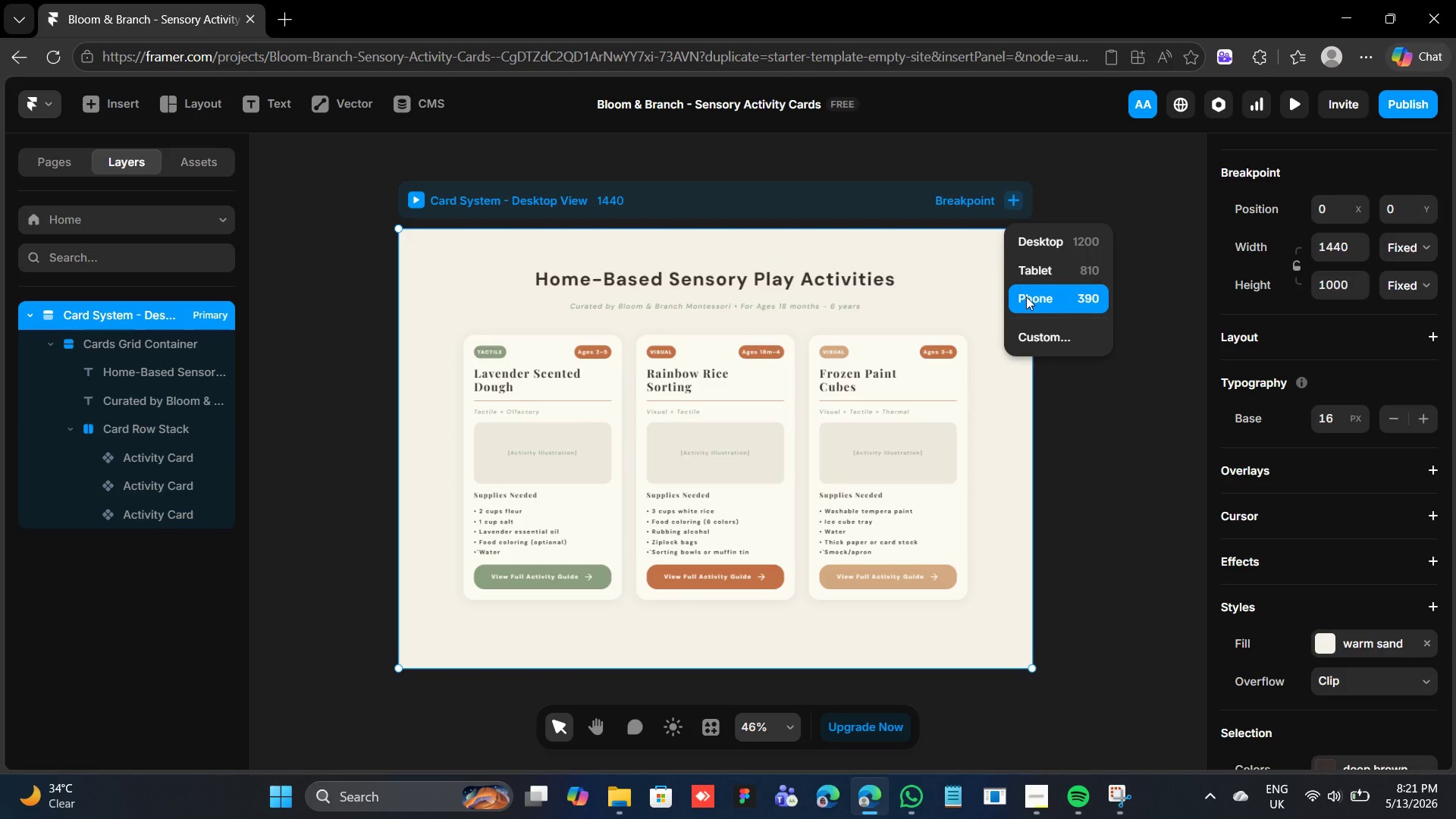 
left_click([1026, 297])
 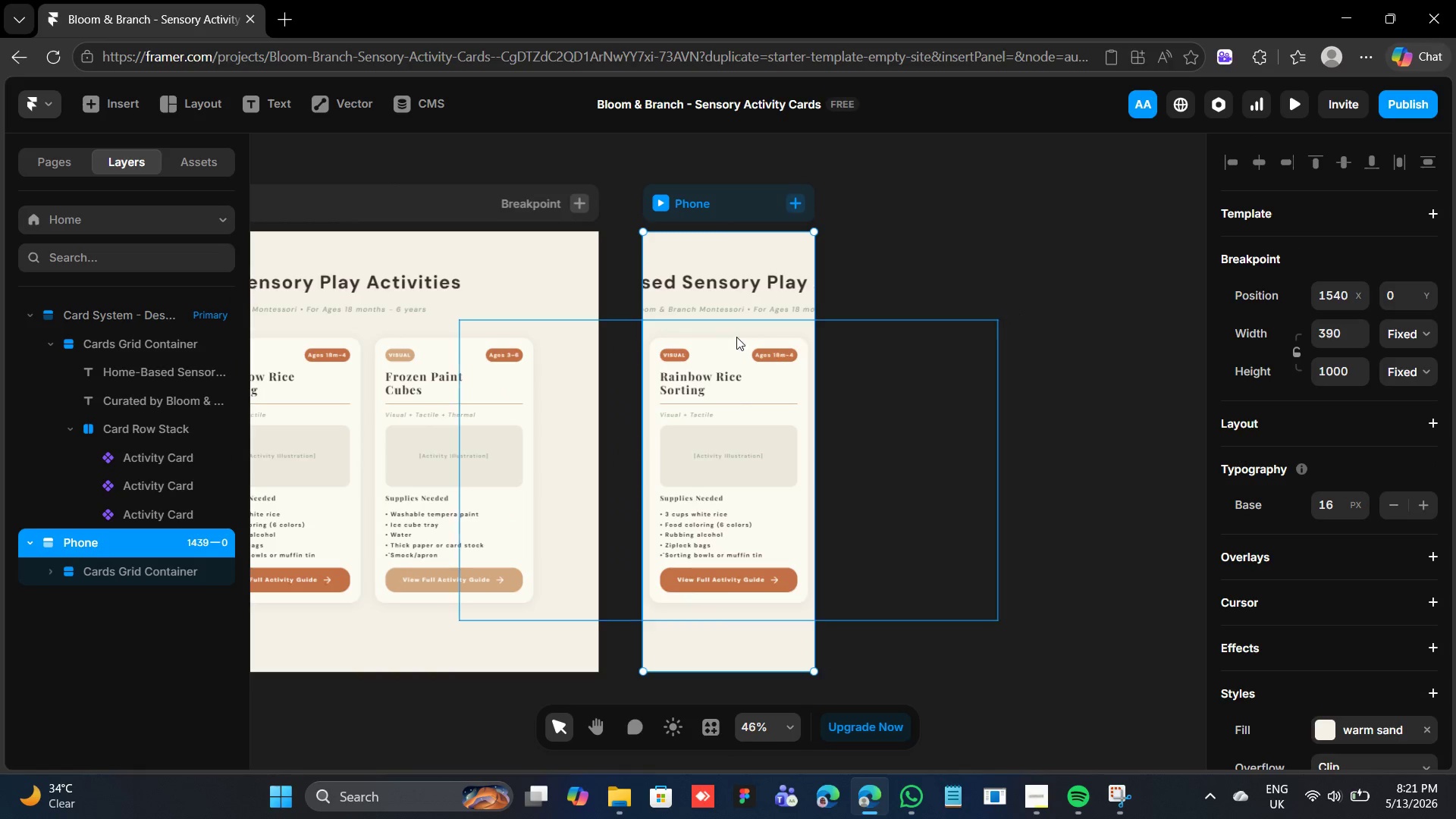 
scroll: coordinate [748, 308], scroll_direction: down, amount: 4.0
 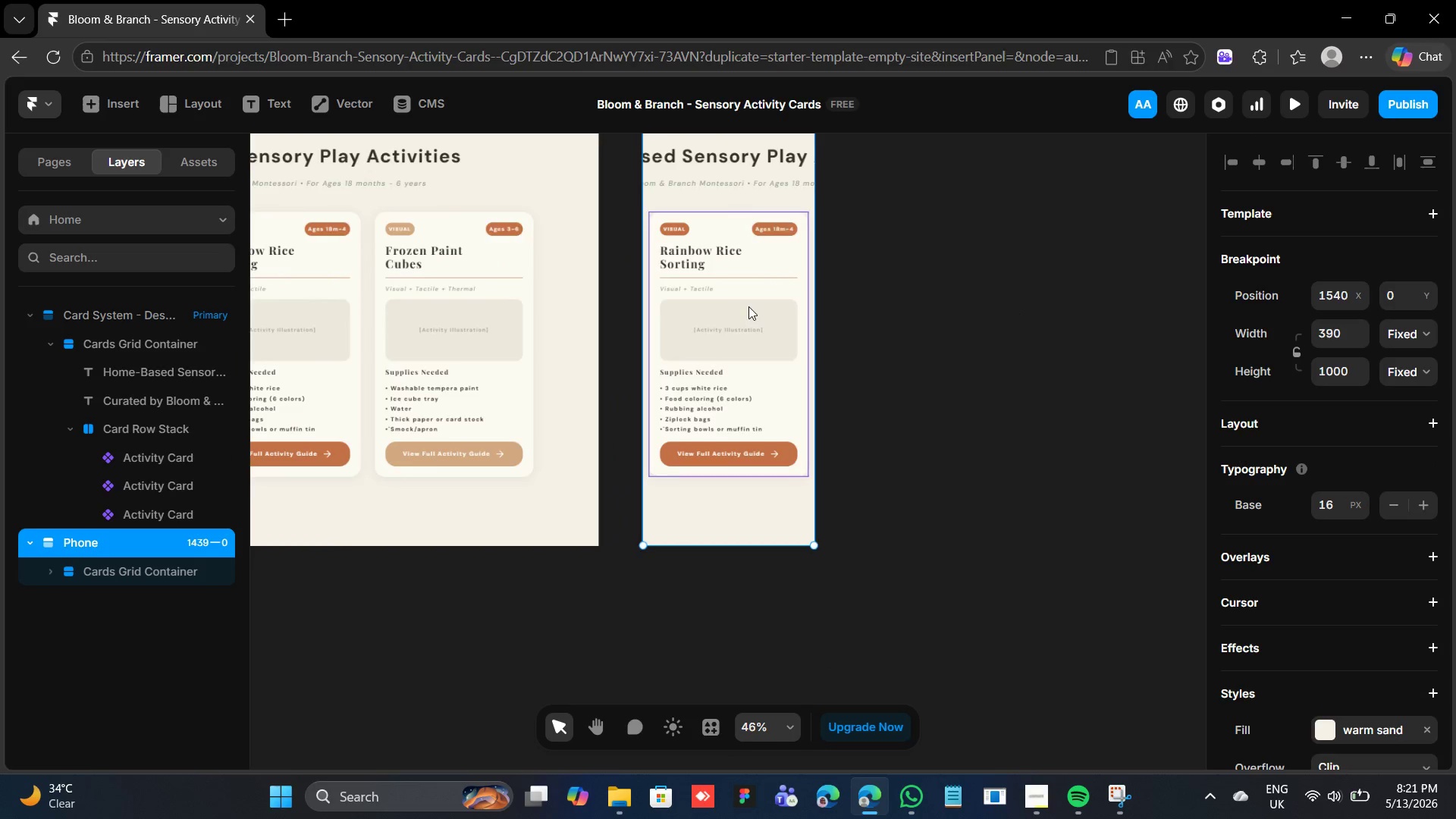 
scroll: coordinate [751, 305], scroll_direction: up, amount: 2.0
 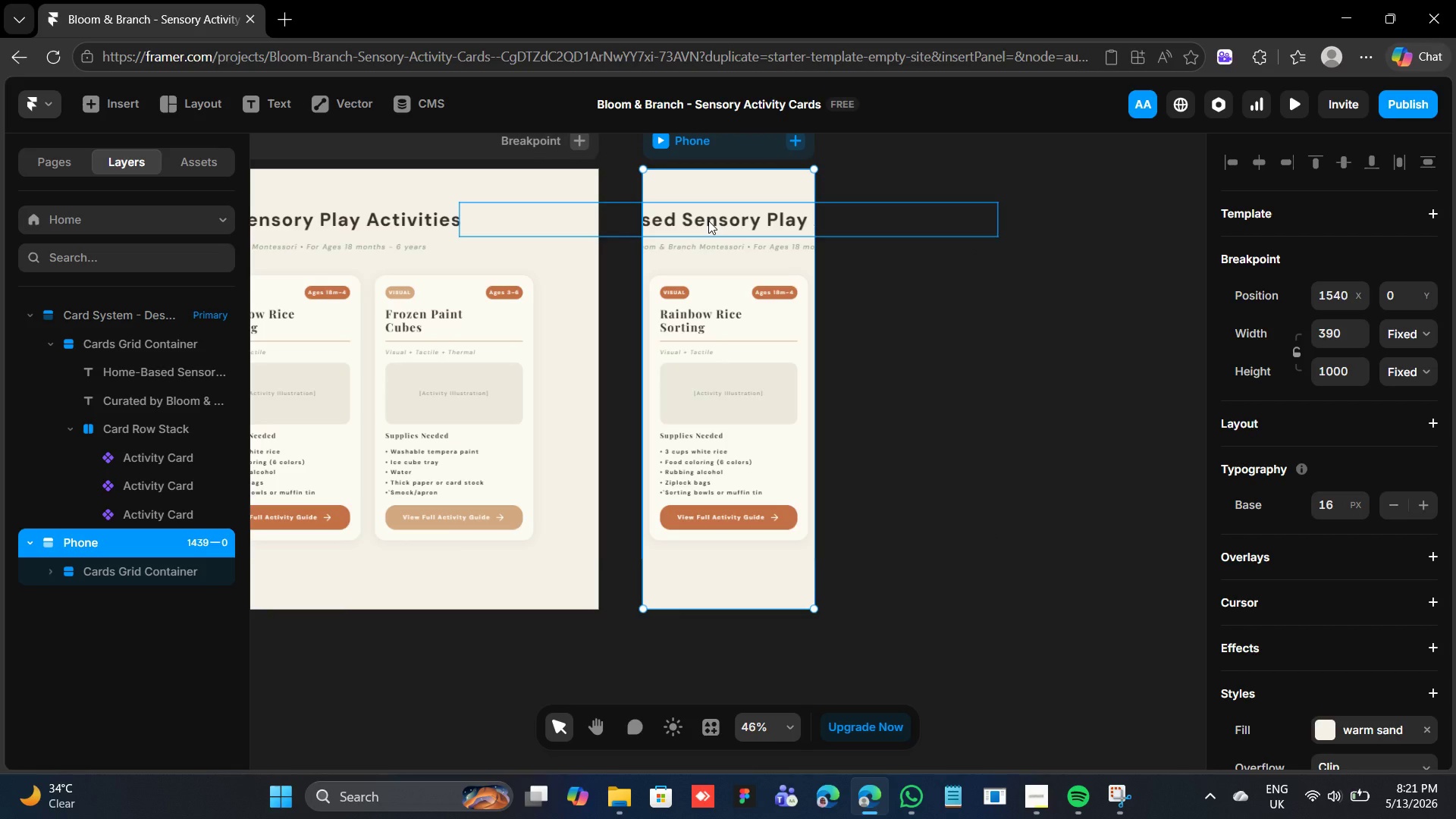 
wait(10.76)
 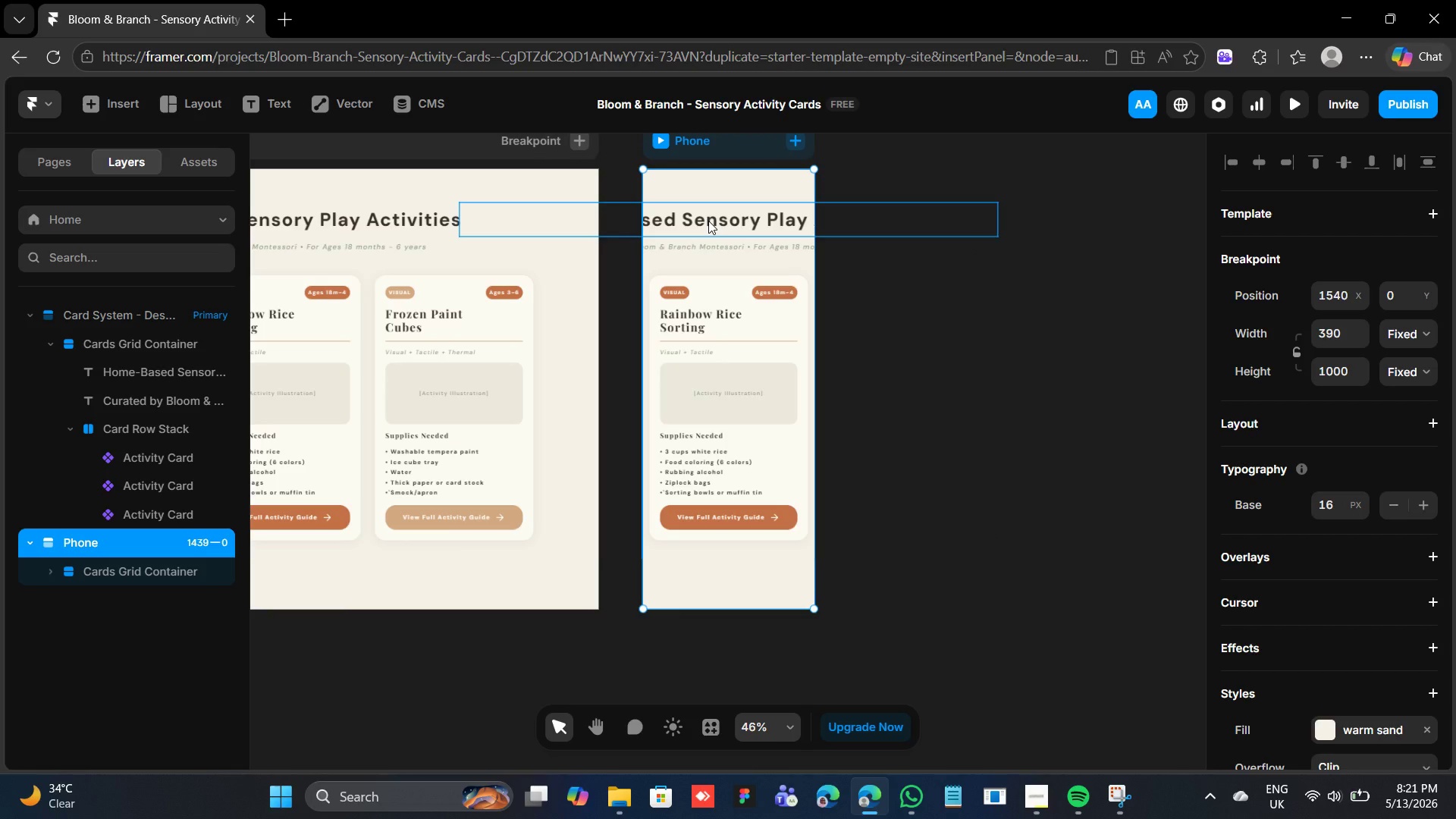 
scroll: coordinate [701, 179], scroll_direction: up, amount: 2.0
 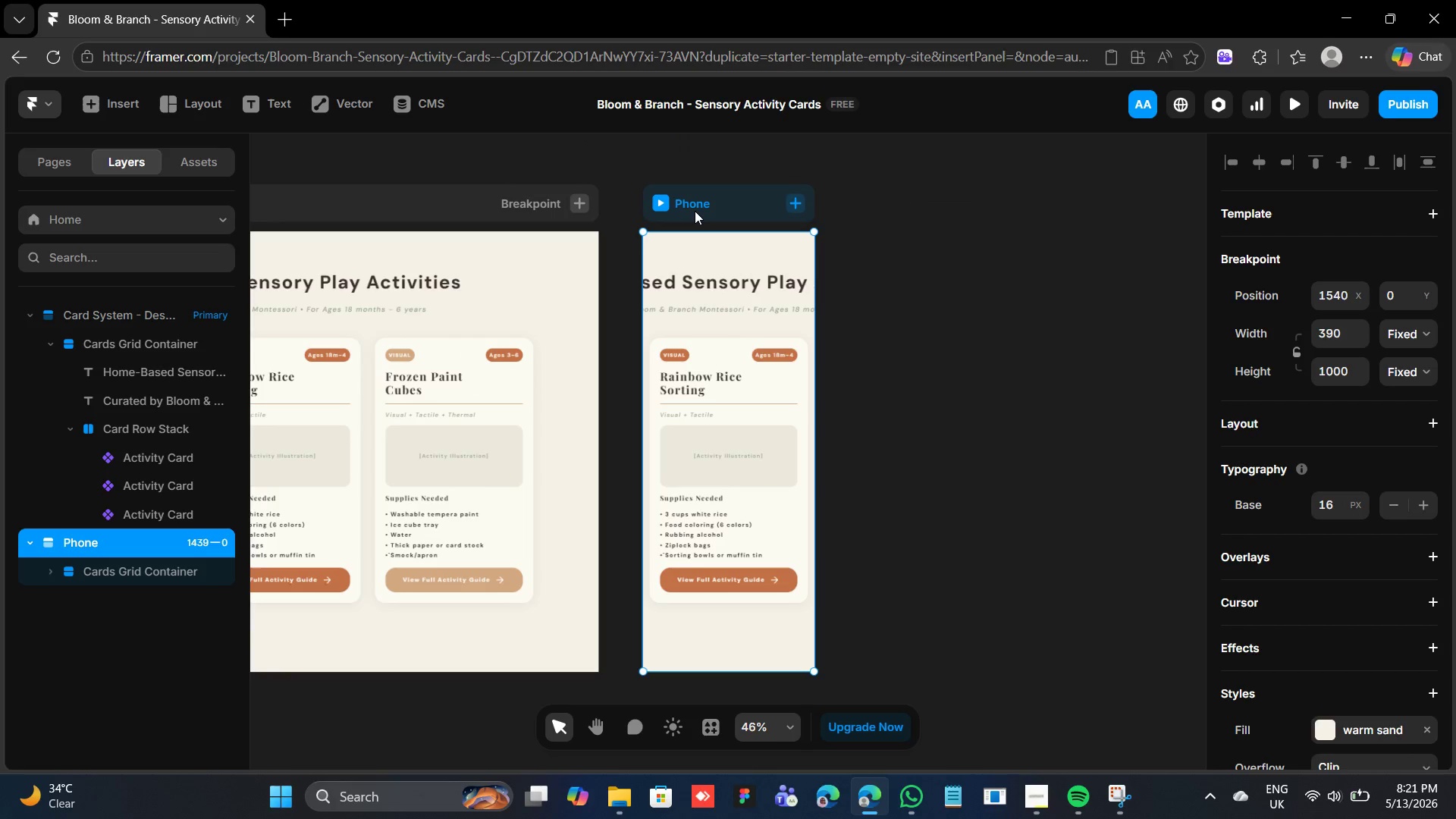 
double_click([695, 211])
 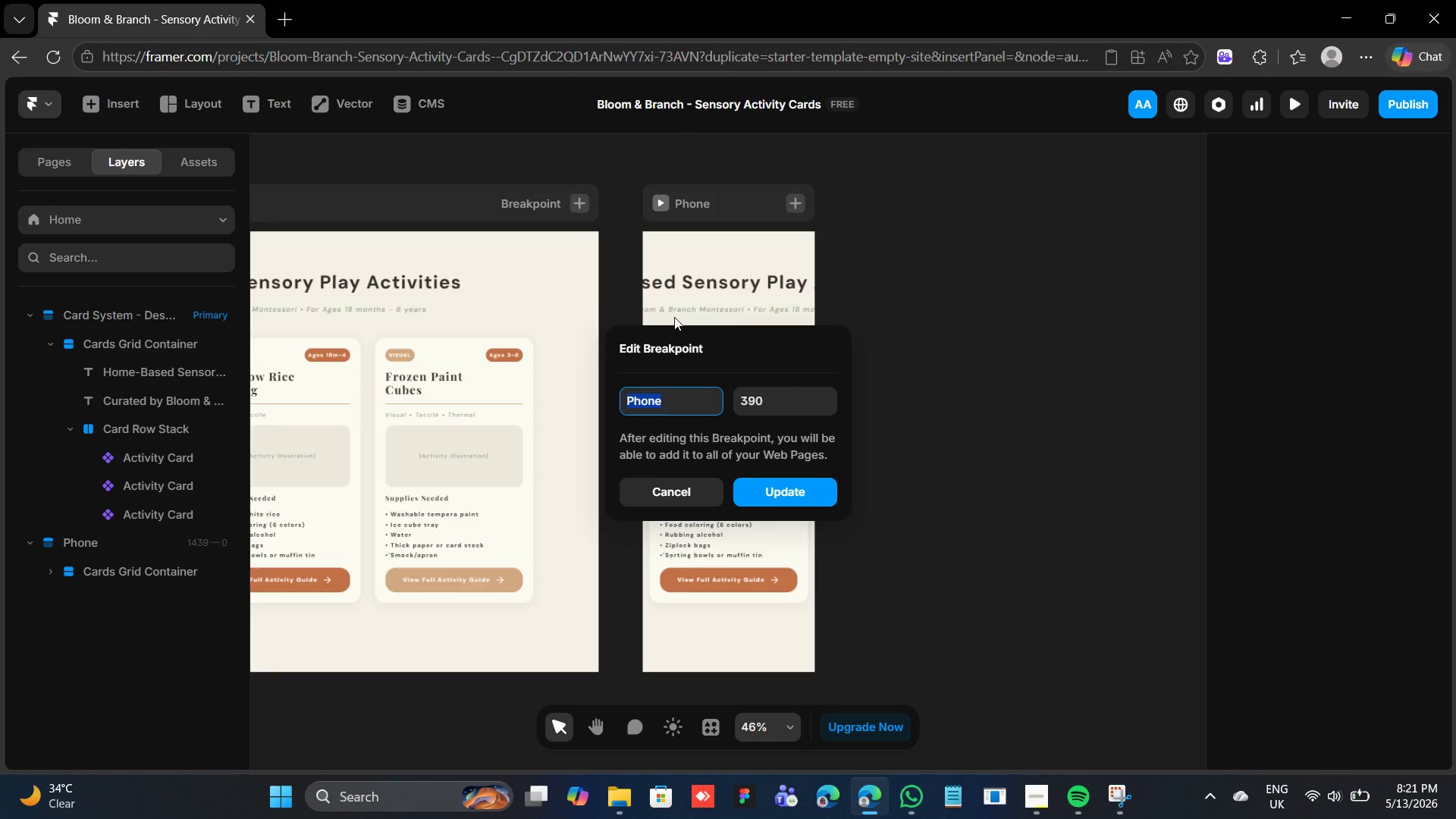 
wait(7.91)
 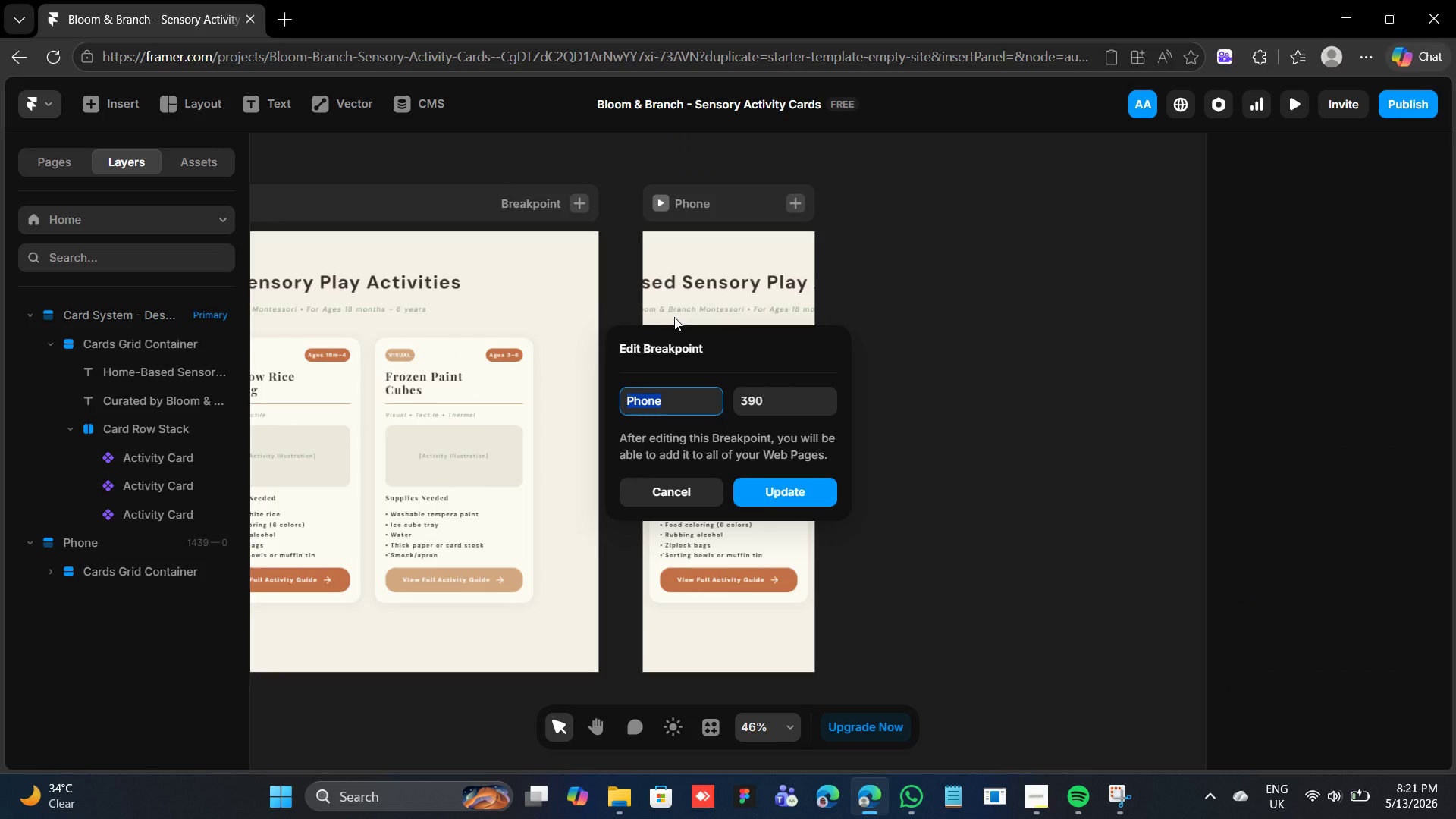 
type(Card System 0)
key(Backspace)
type(- Moib)
key(Backspace)
key(Backspace)
type(bile View)
 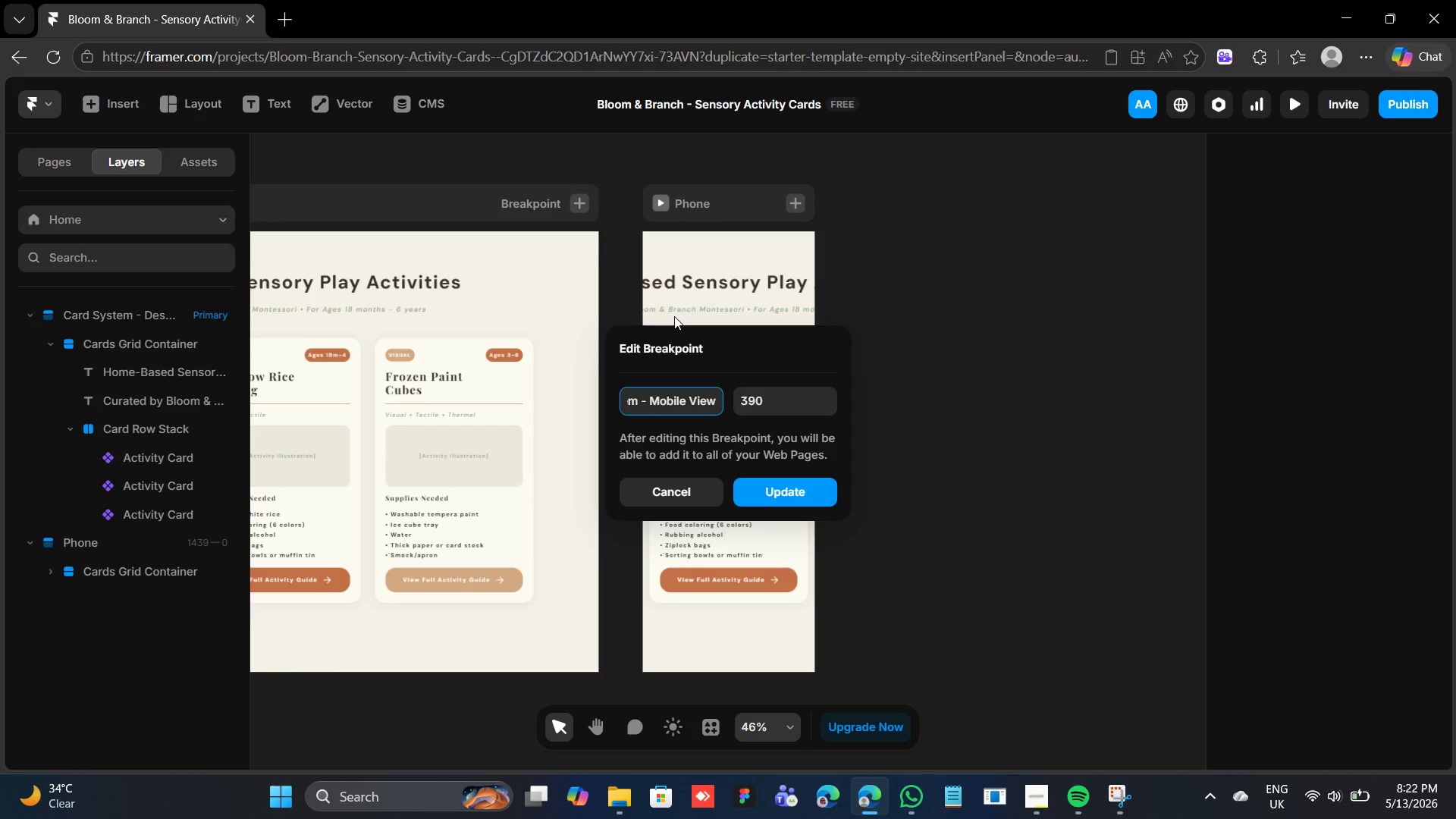 
key(Enter)
 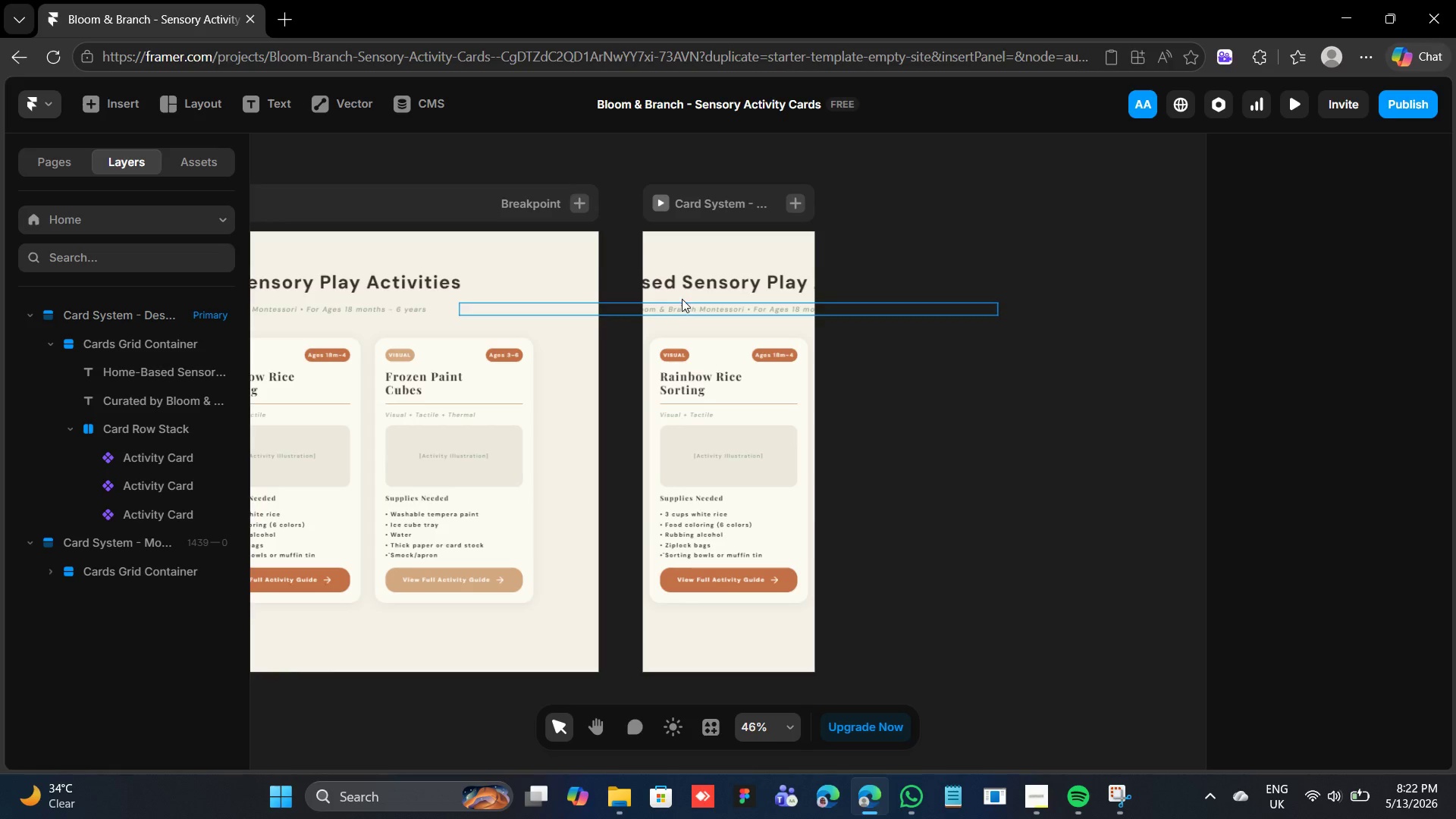 
left_click([708, 202])
 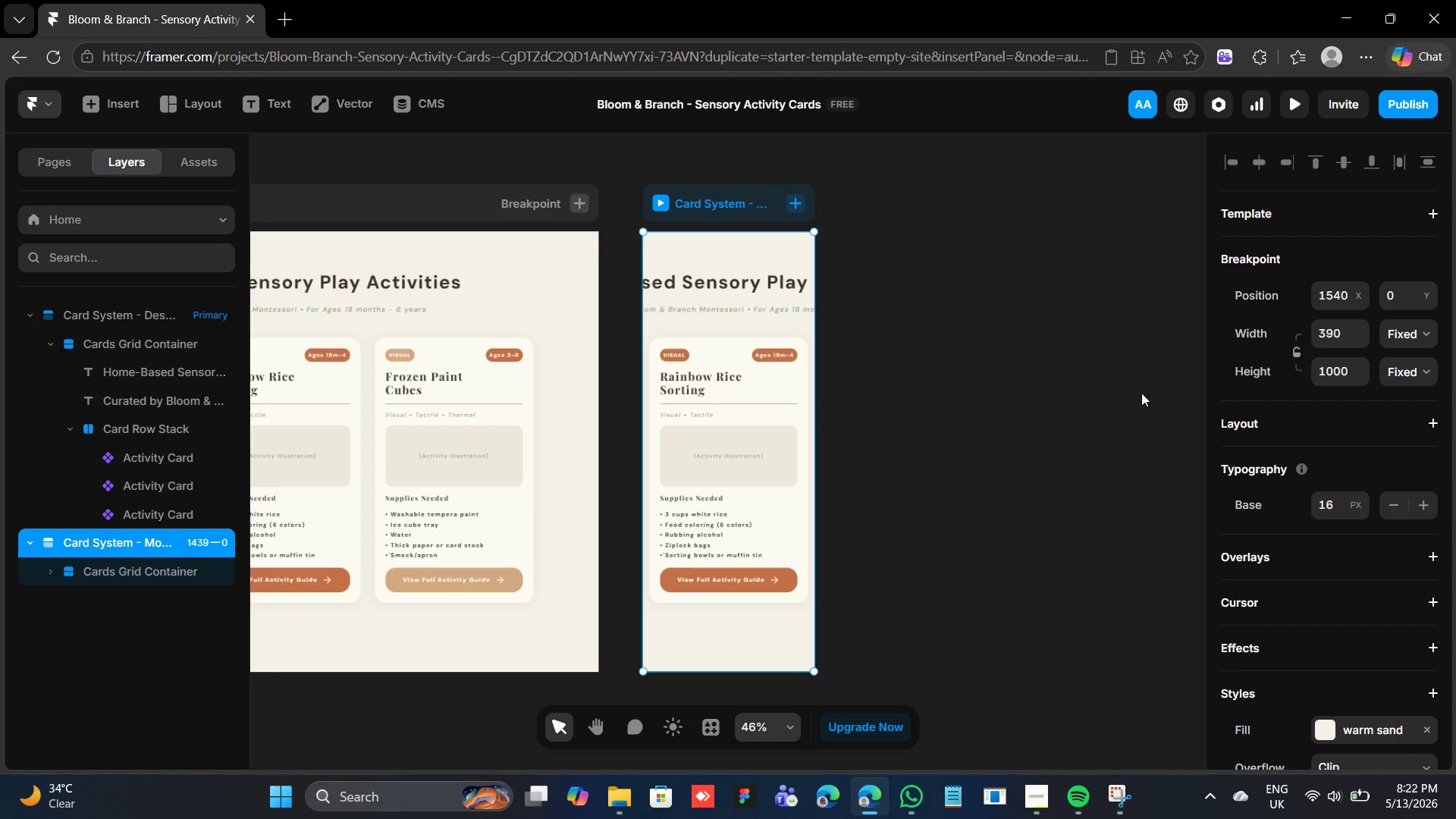 
scroll: coordinate [1335, 444], scroll_direction: down, amount: 3.0
 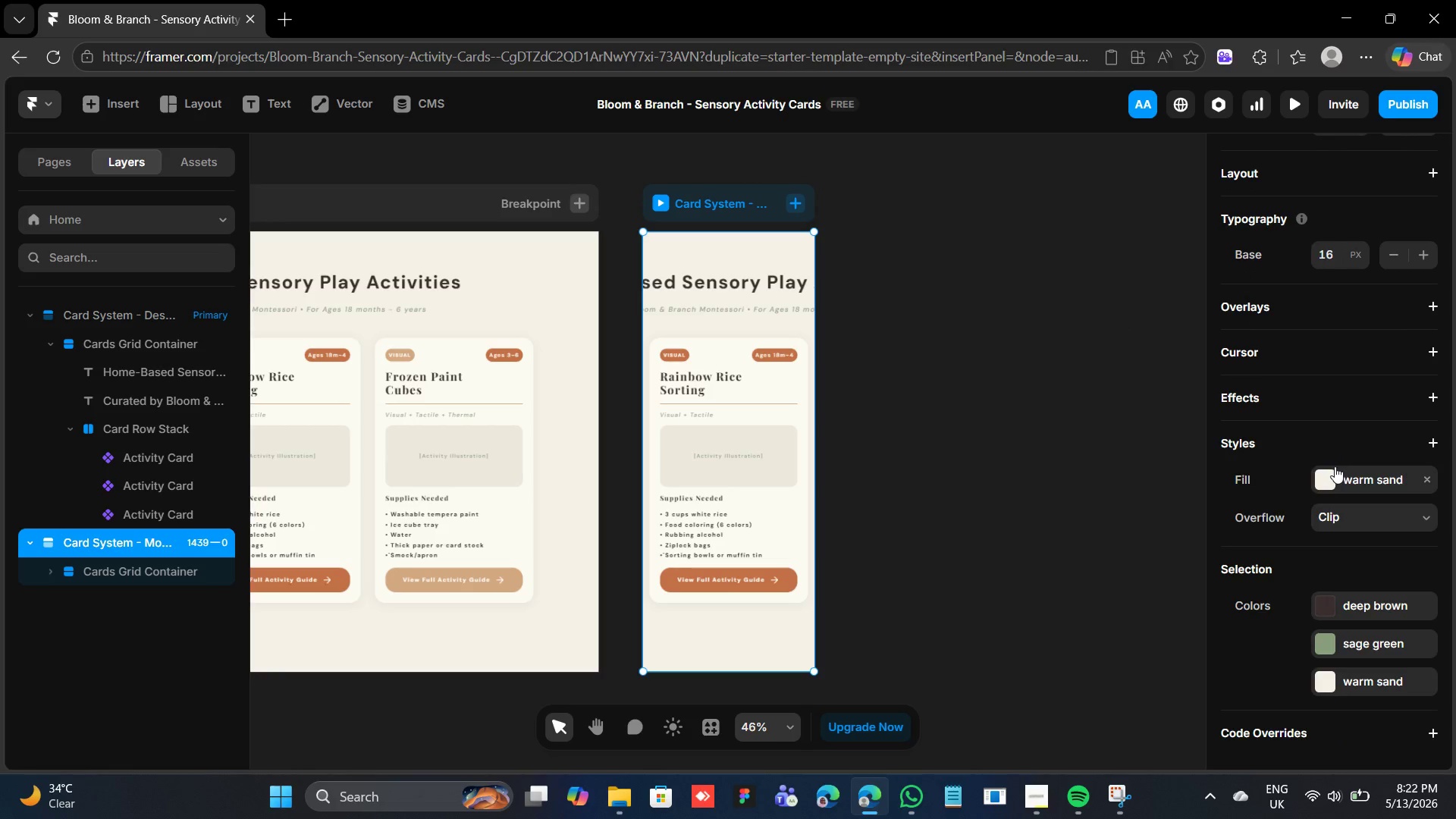 
left_click([1335, 466])
 